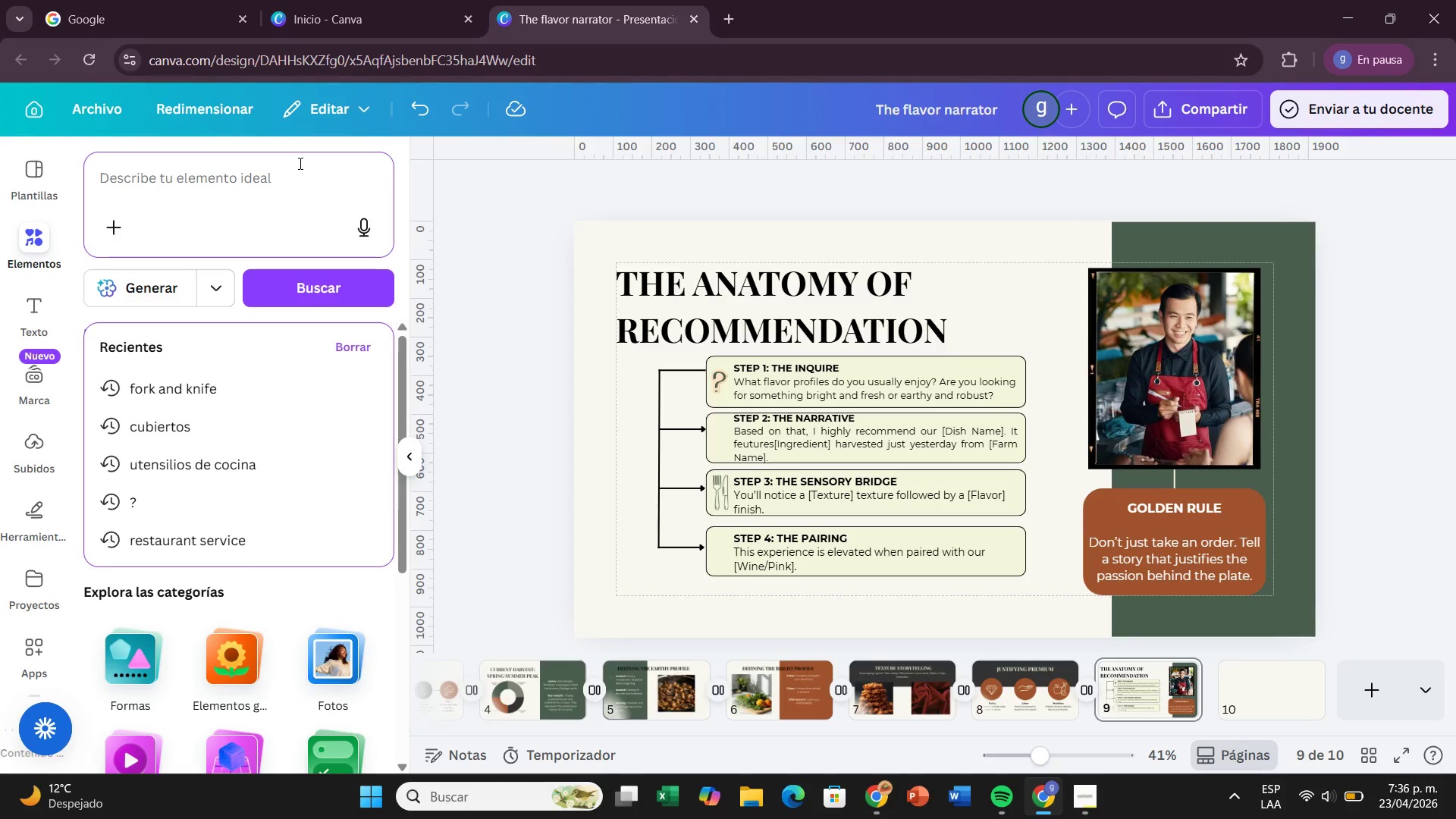 
type(wine)
 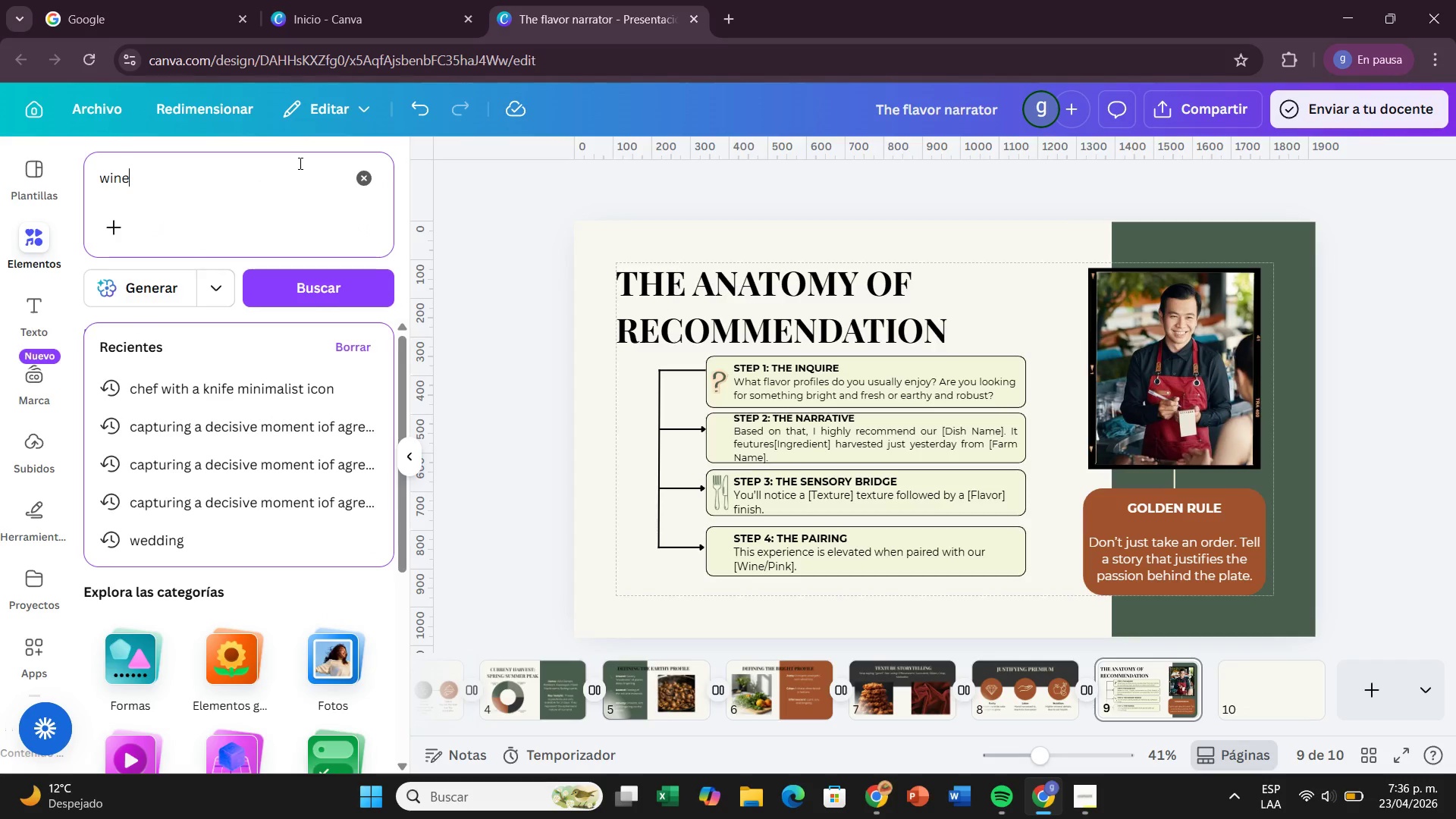 
key(Enter)
 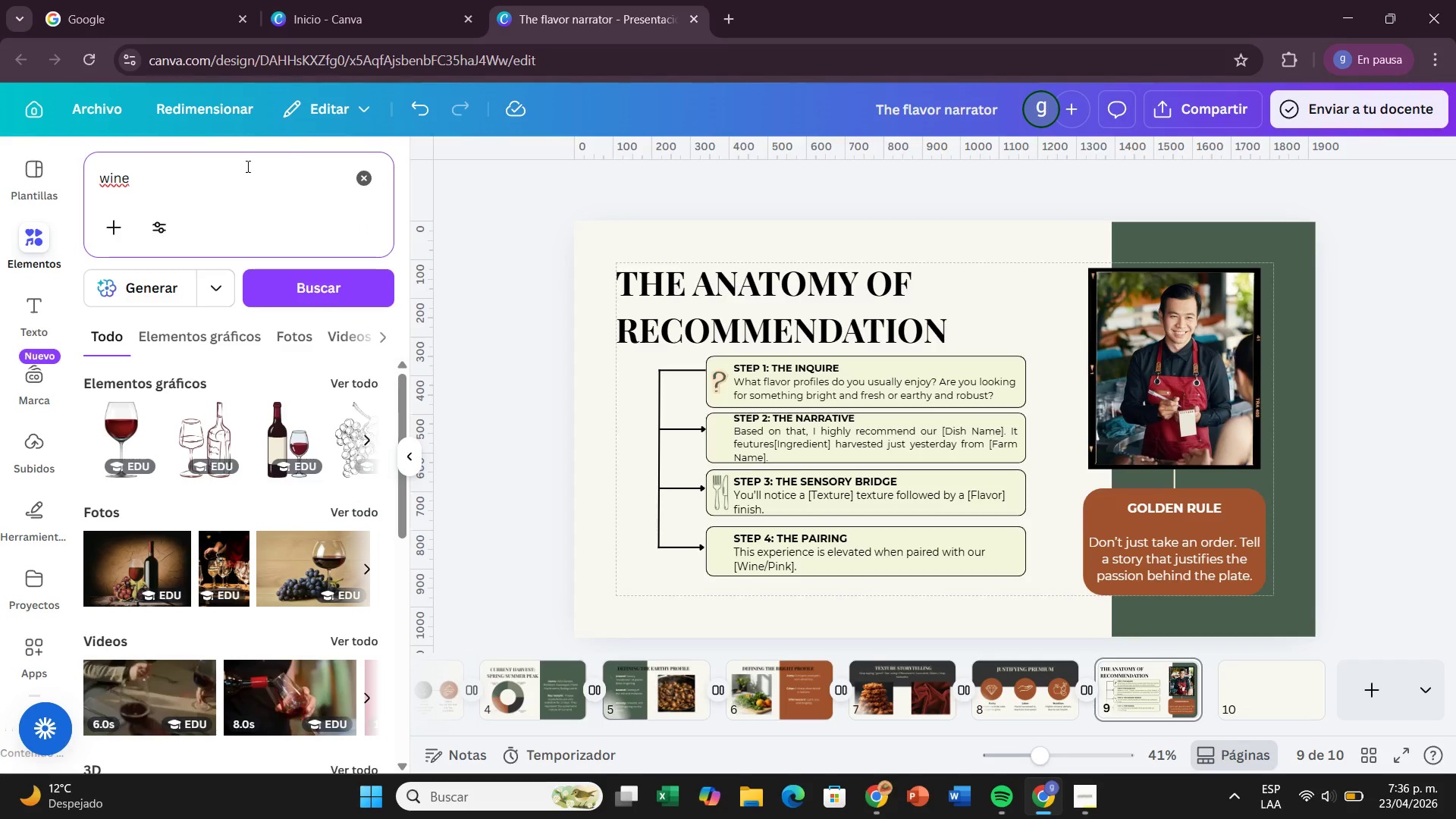 
left_click([220, 431])
 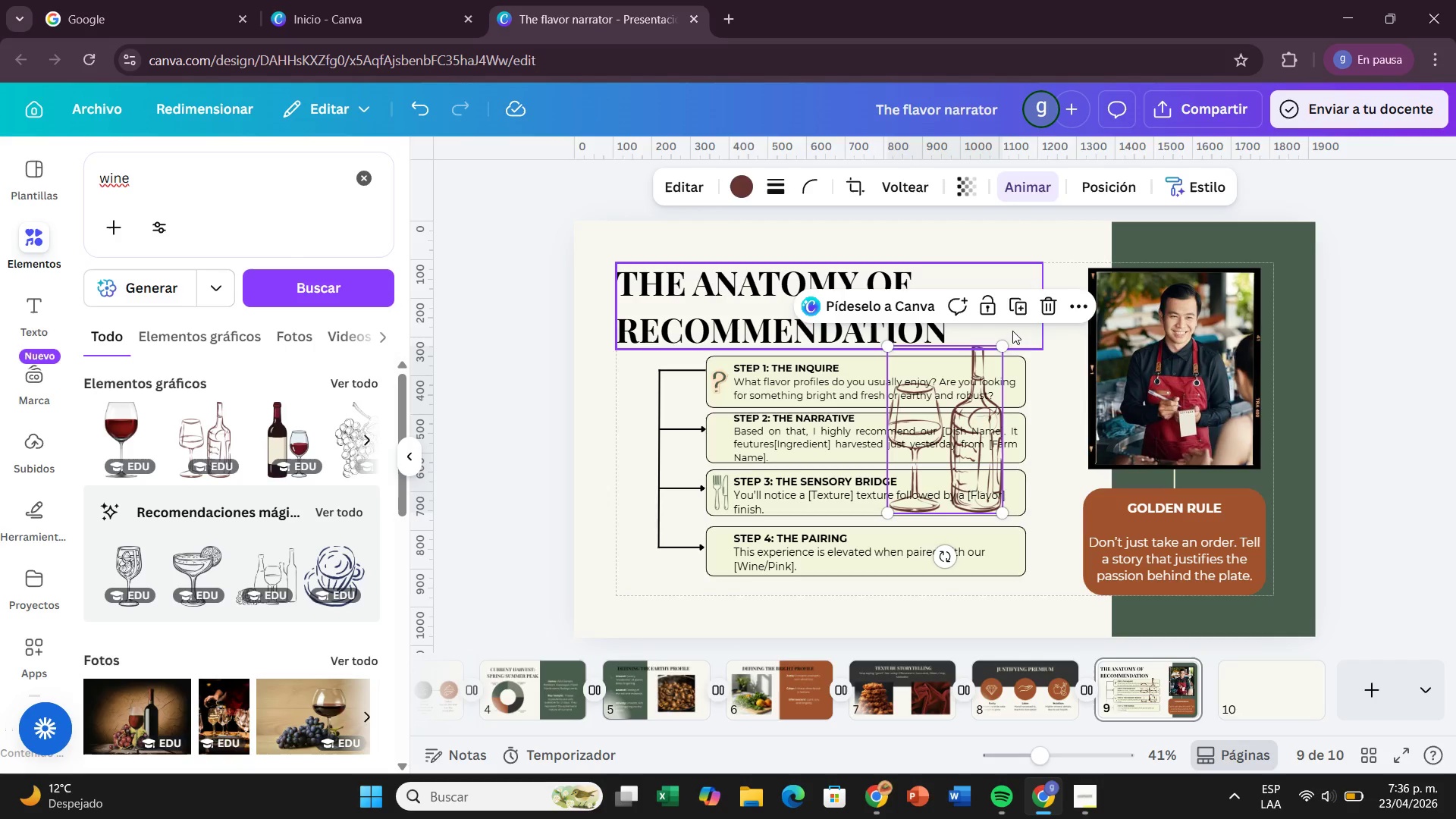 
left_click_drag(start_coordinate=[1000, 340], to_coordinate=[984, 521])
 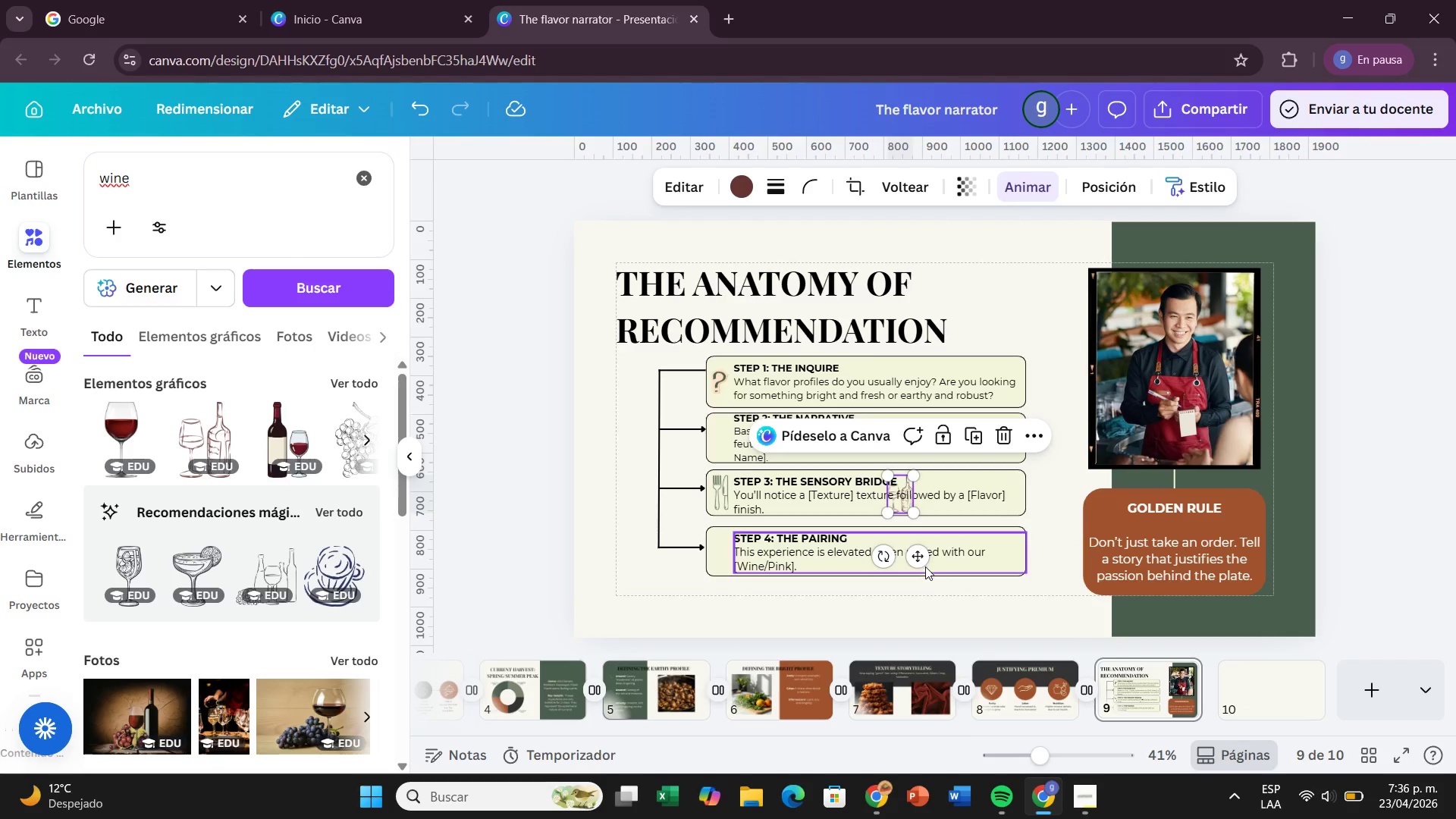 
left_click_drag(start_coordinate=[917, 565], to_coordinate=[739, 622])
 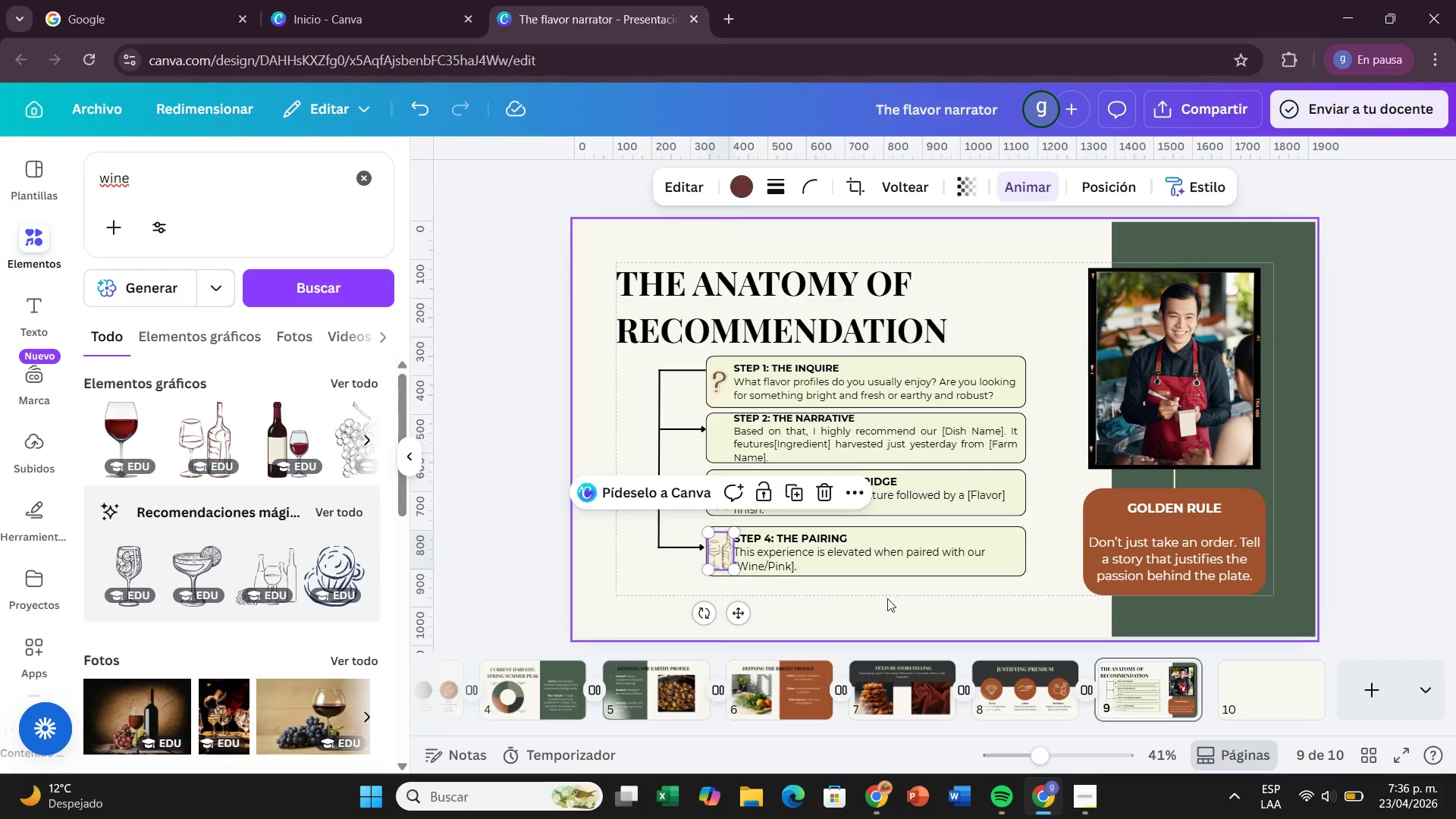 
left_click([888, 607])
 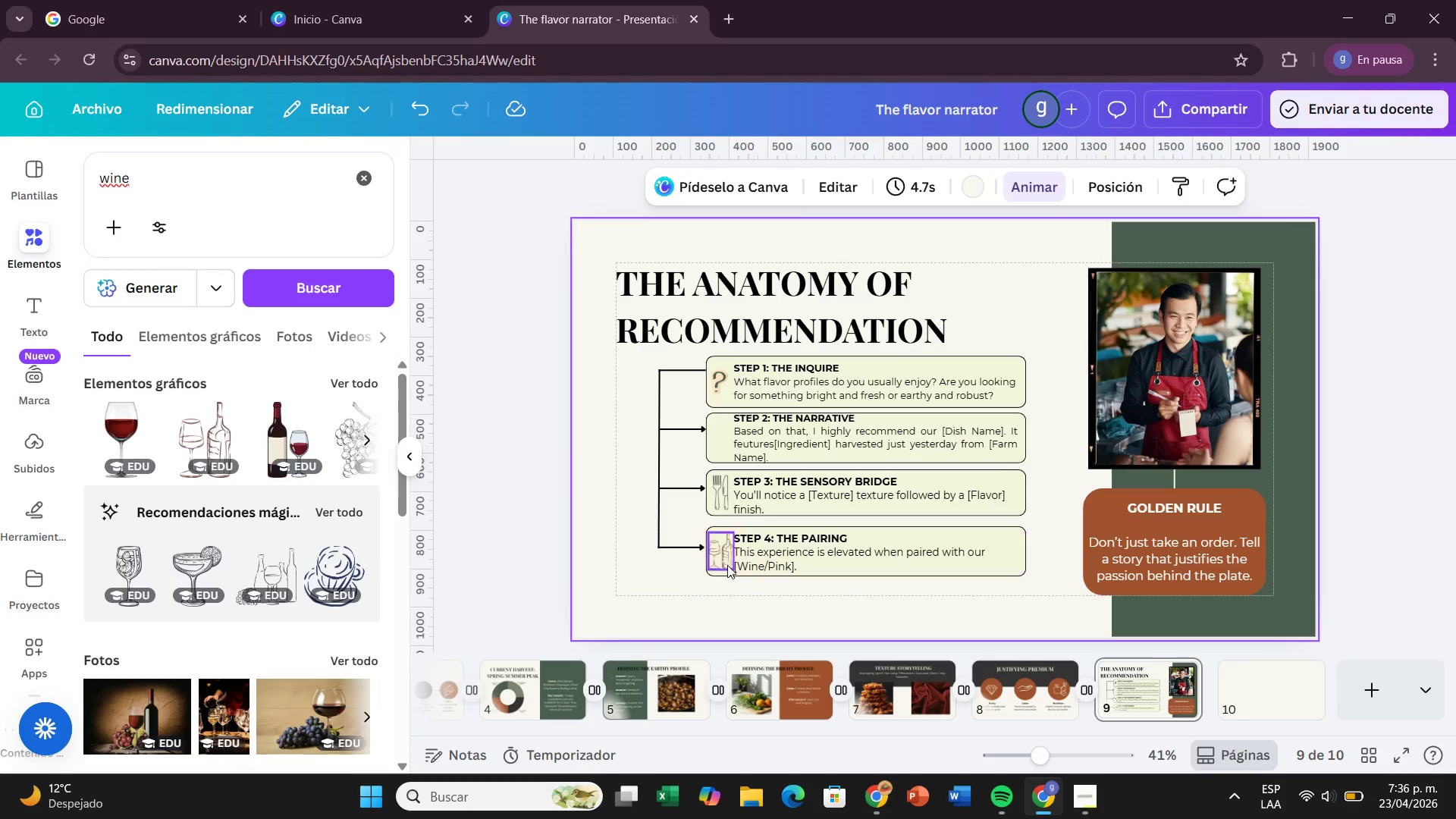 
left_click([726, 564])
 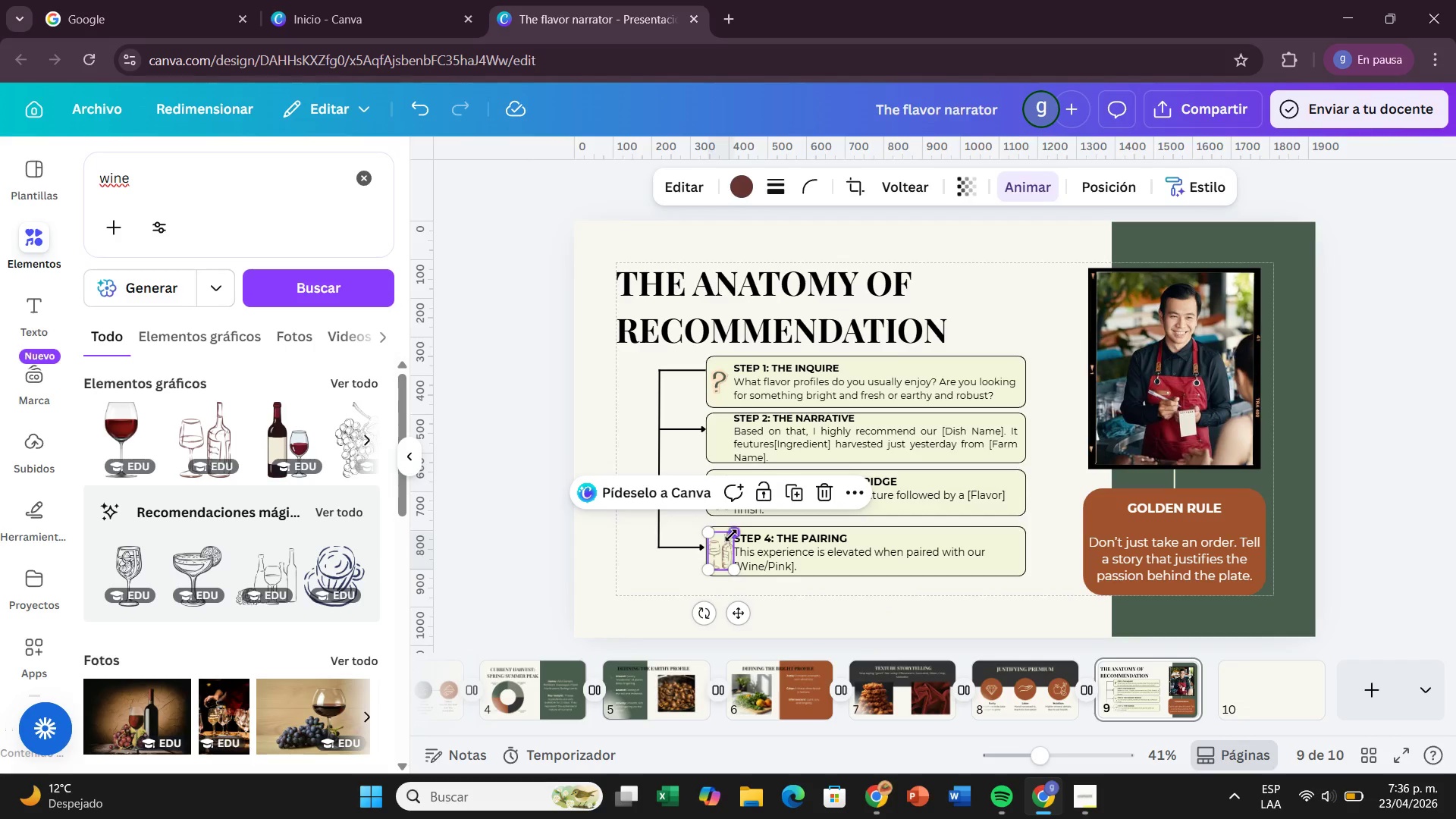 
left_click_drag(start_coordinate=[733, 535], to_coordinate=[739, 544])
 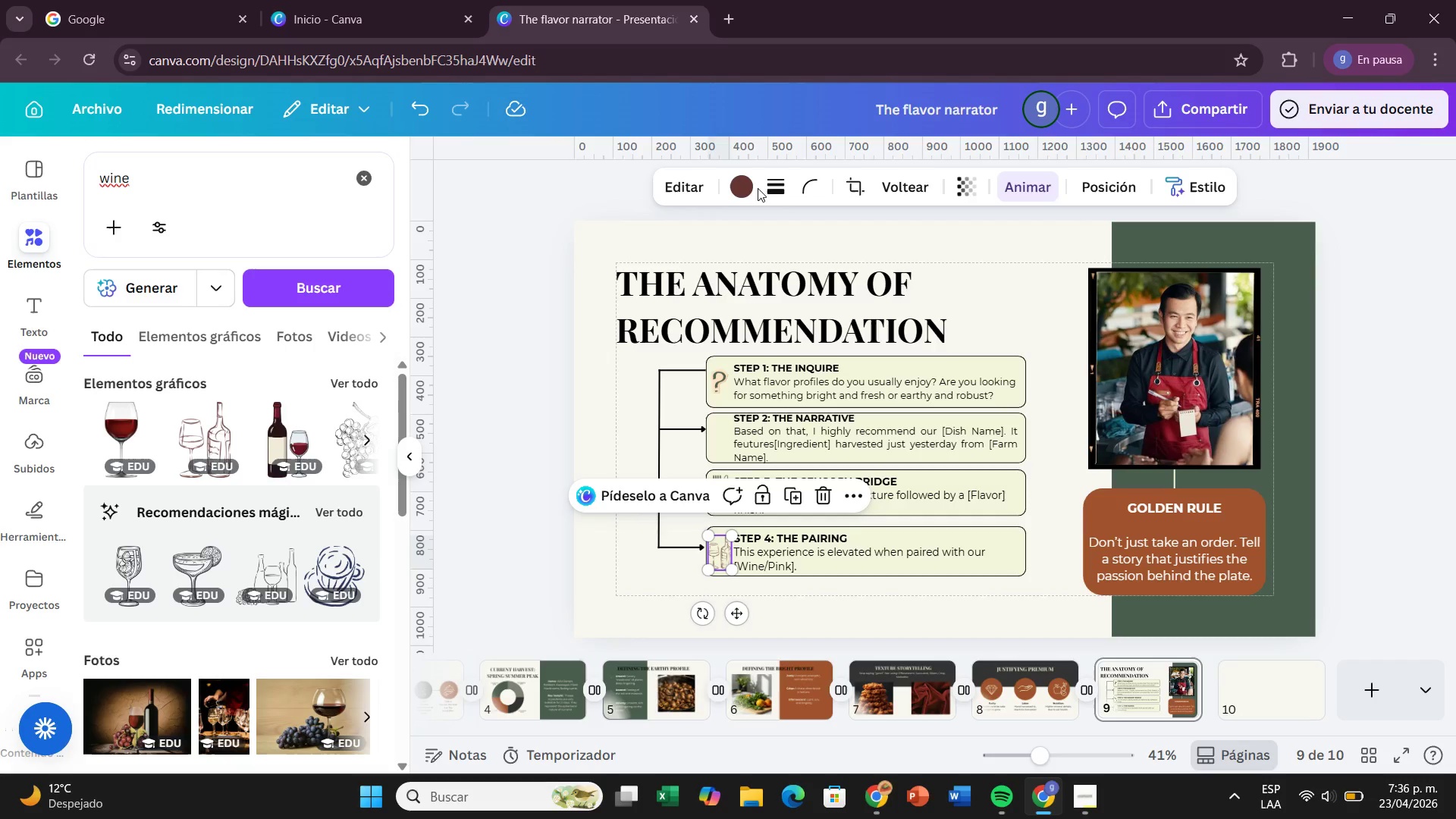 
left_click([745, 190])
 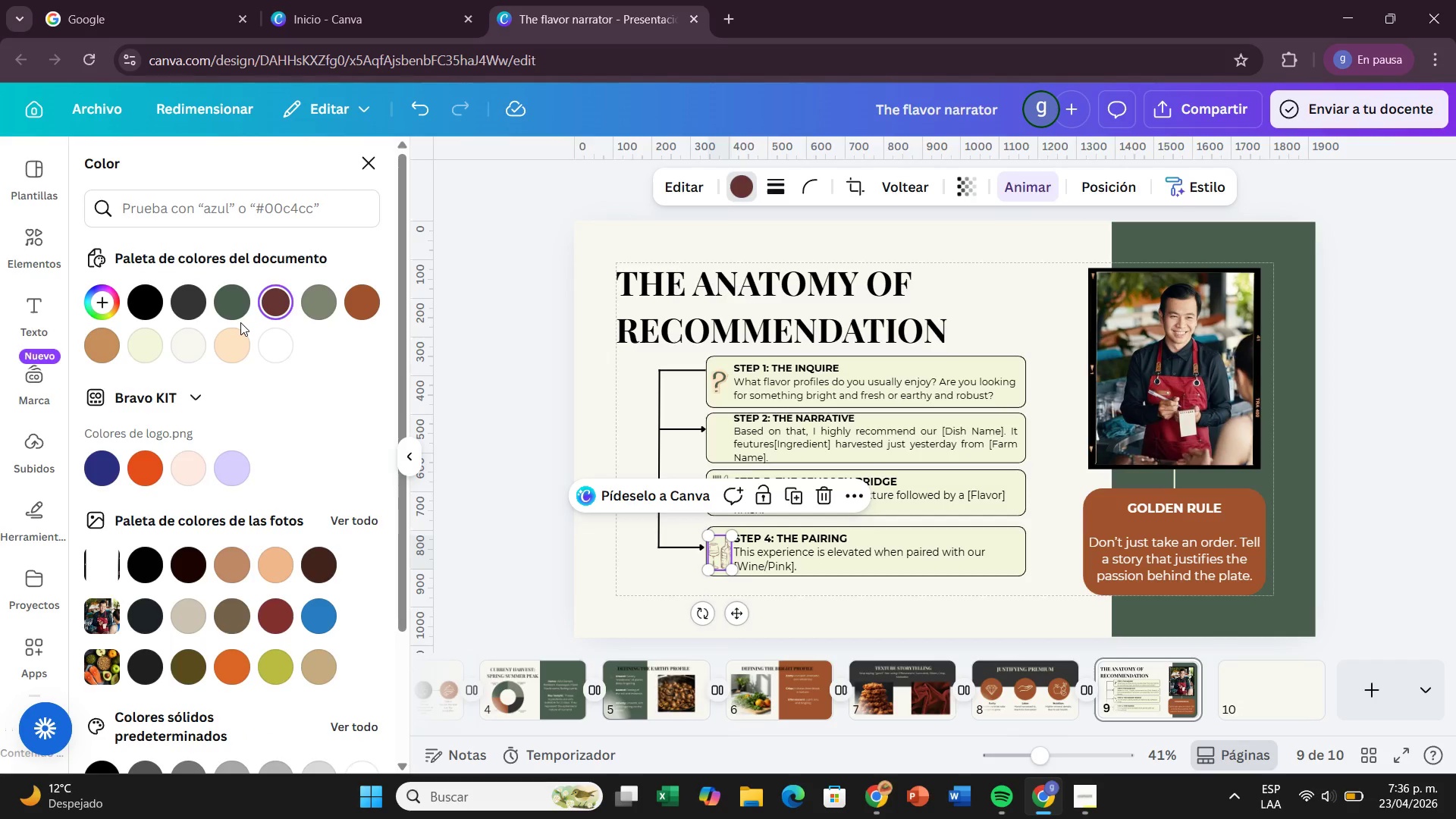 
left_click([238, 315])
 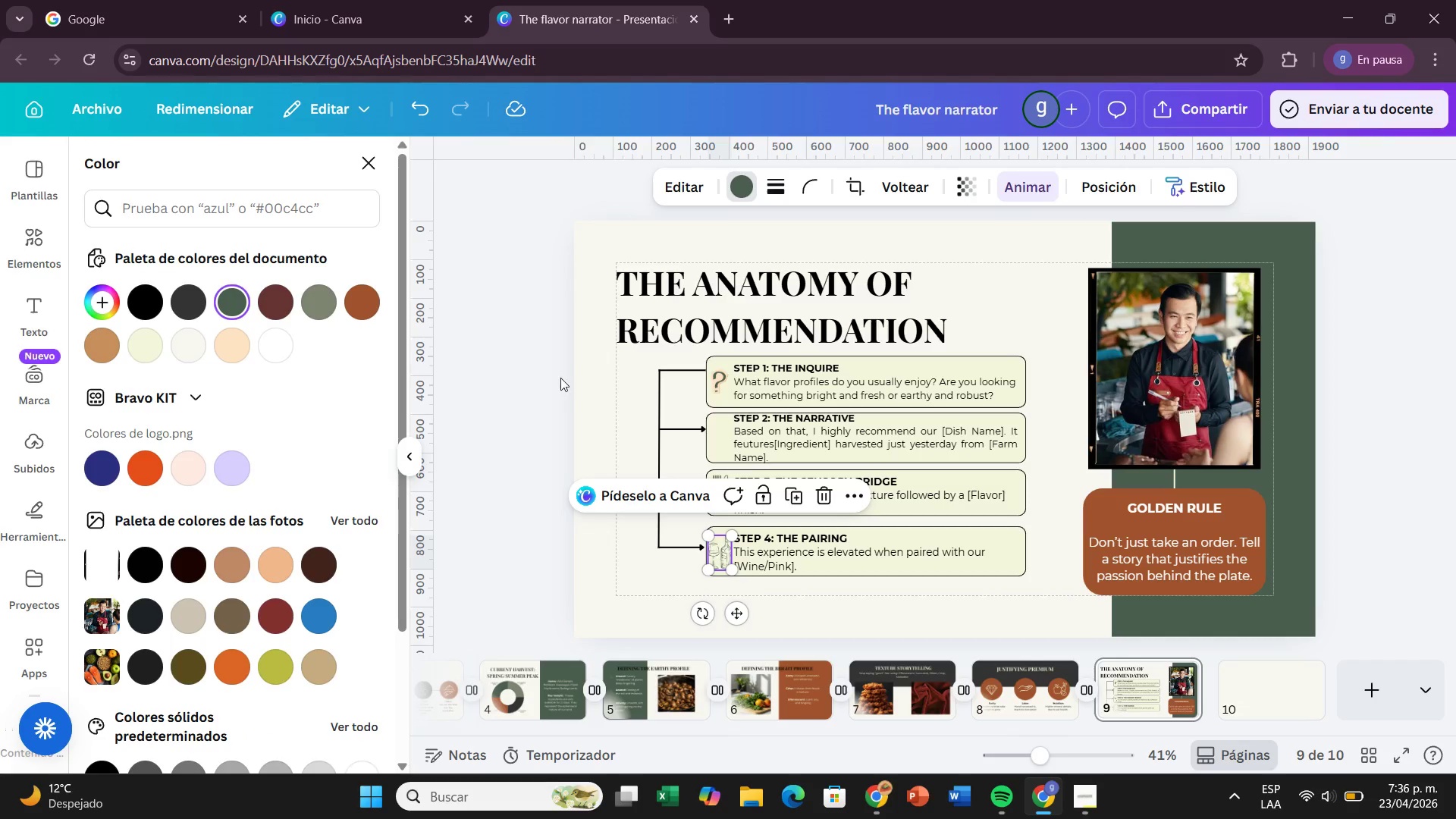 
left_click([566, 378])
 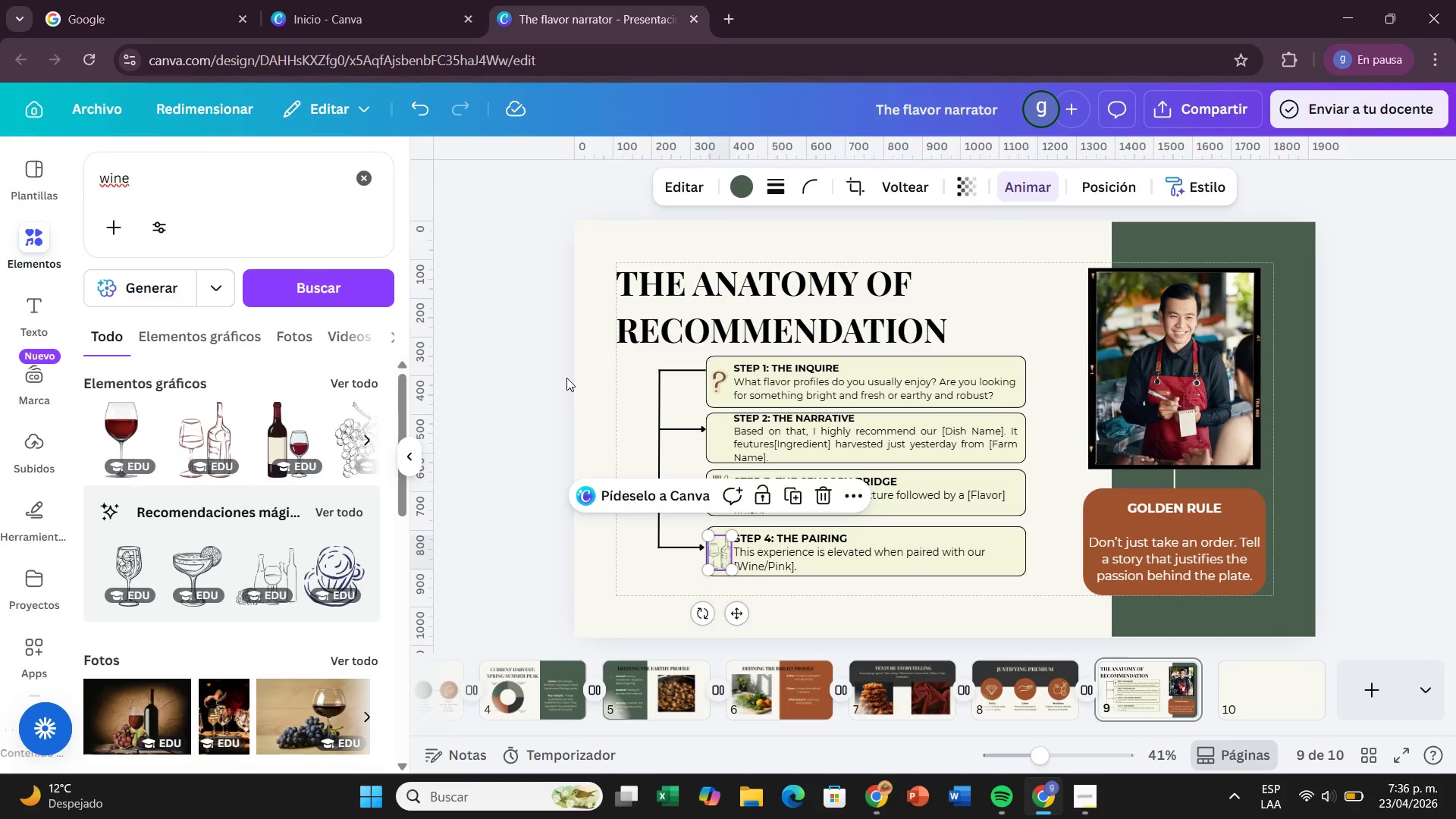 
left_click([566, 378])
 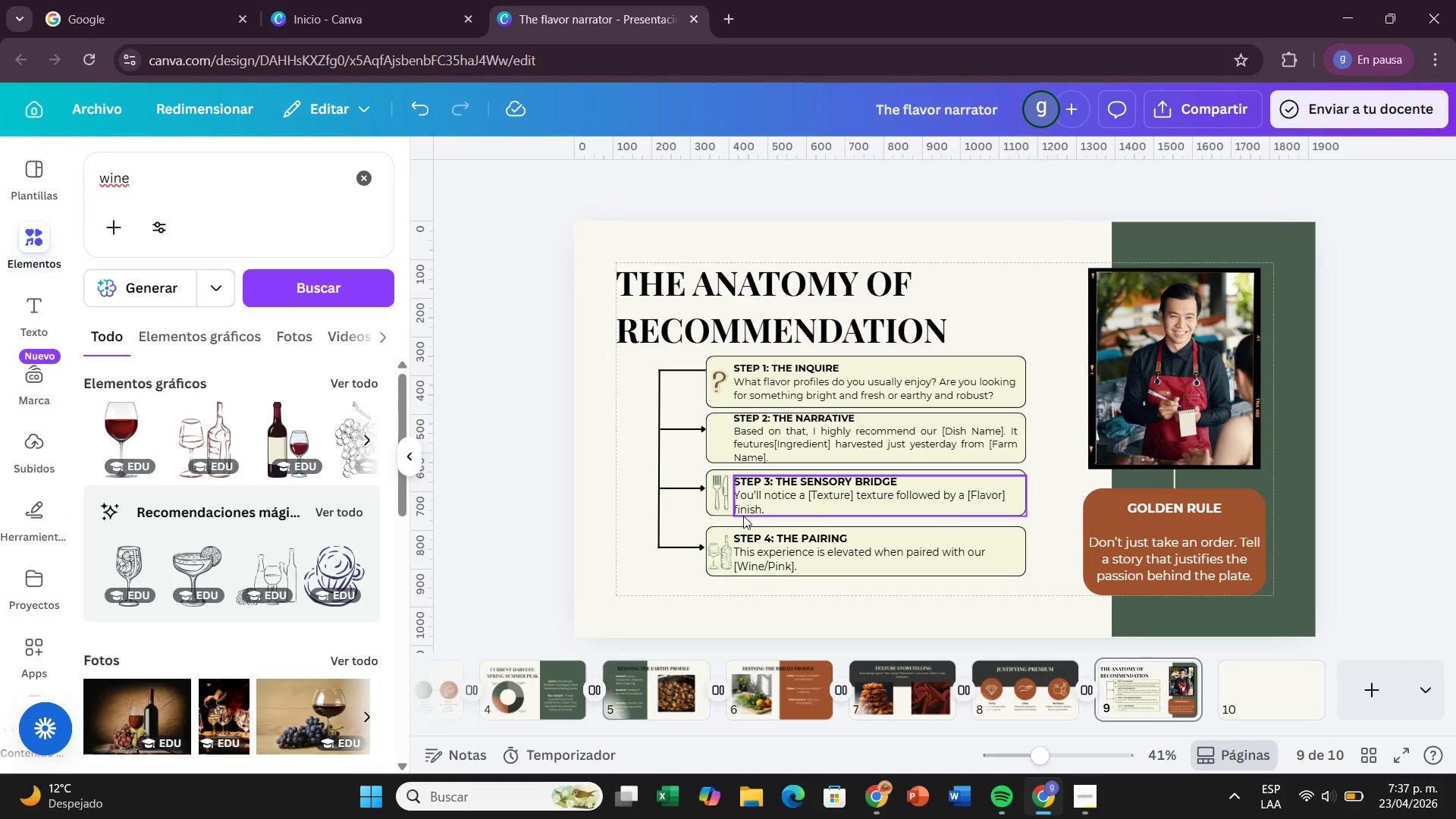 
wait(7.0)
 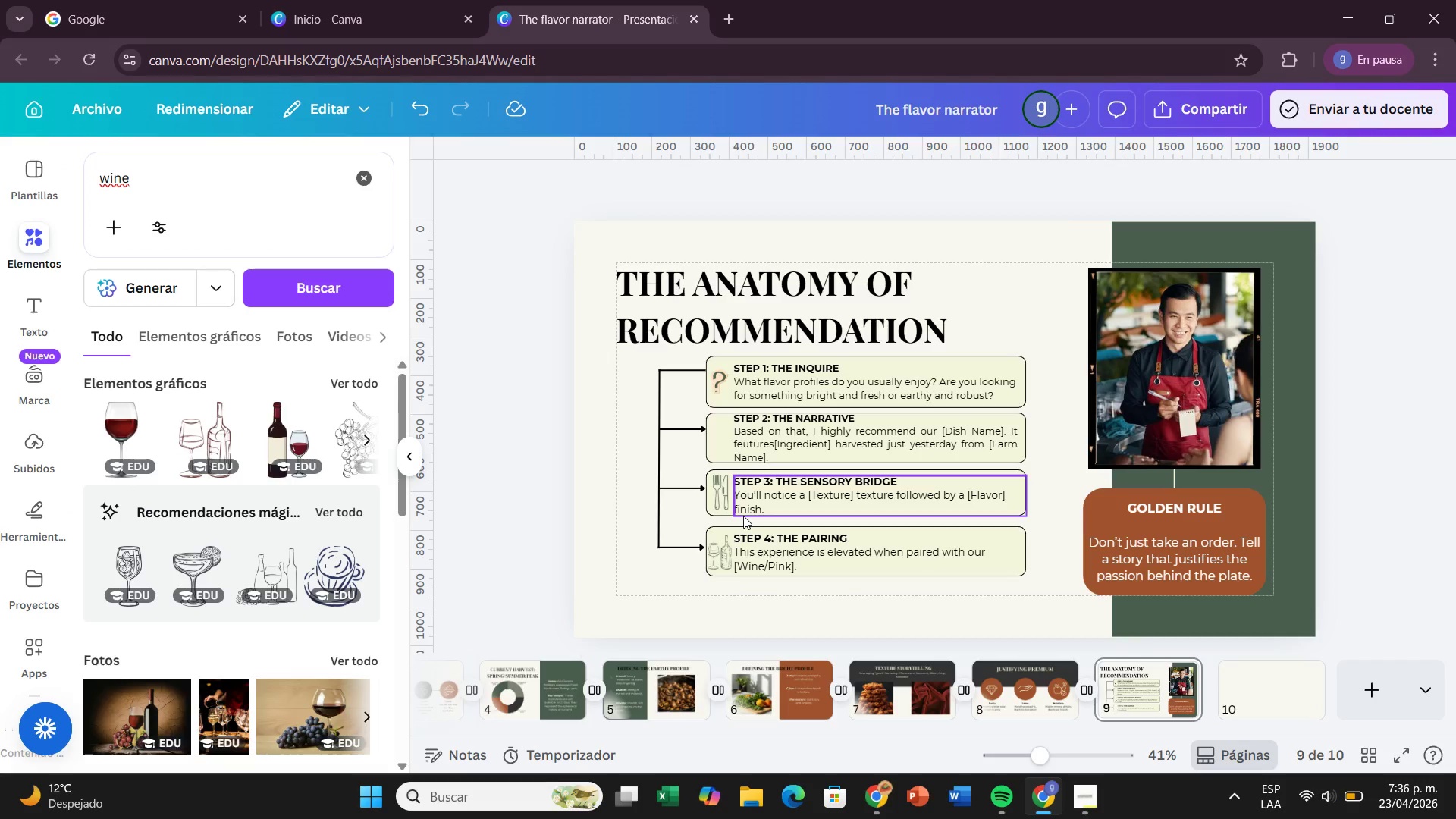 
left_click([370, 183])
 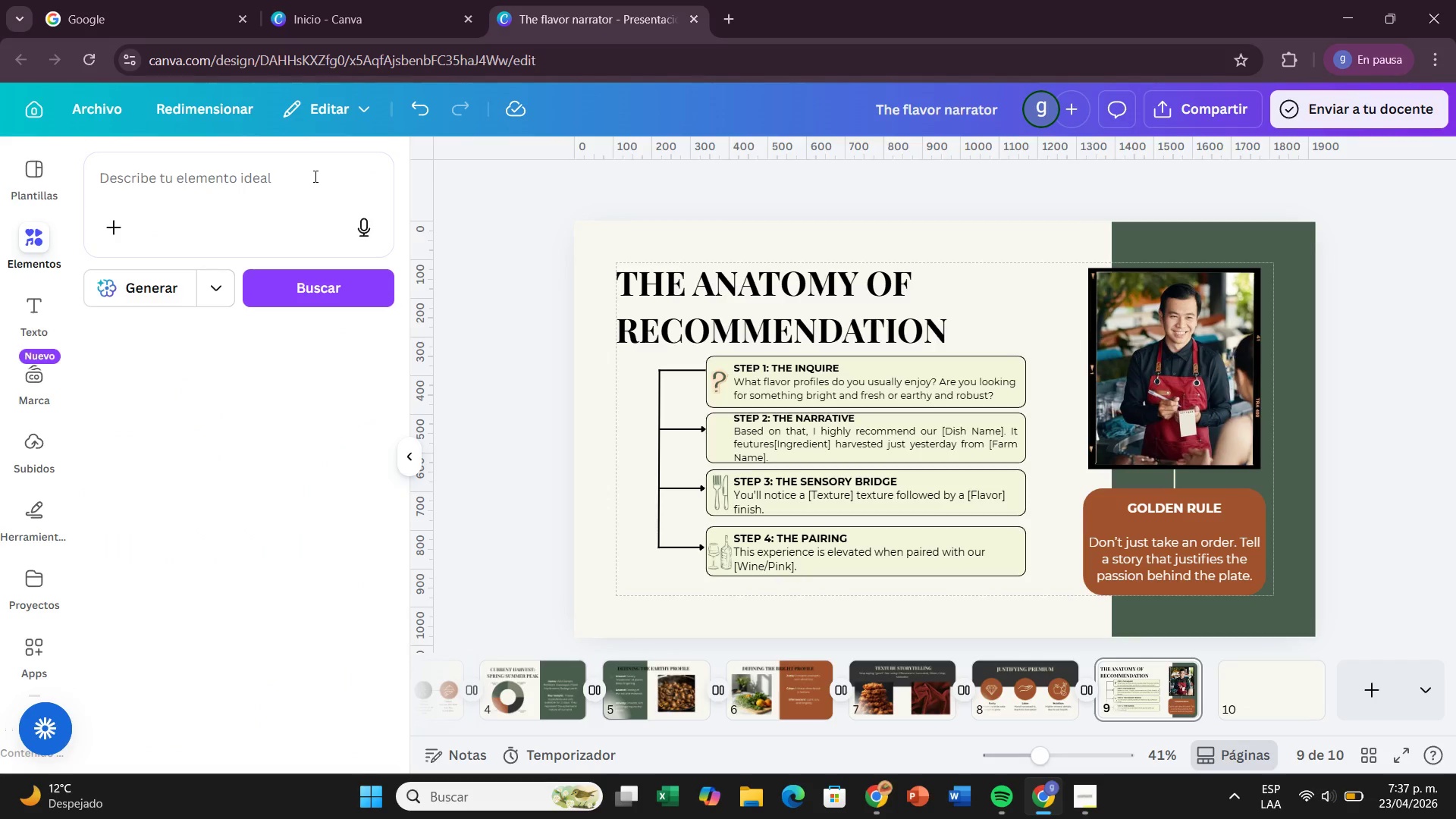 
left_click([314, 176])
 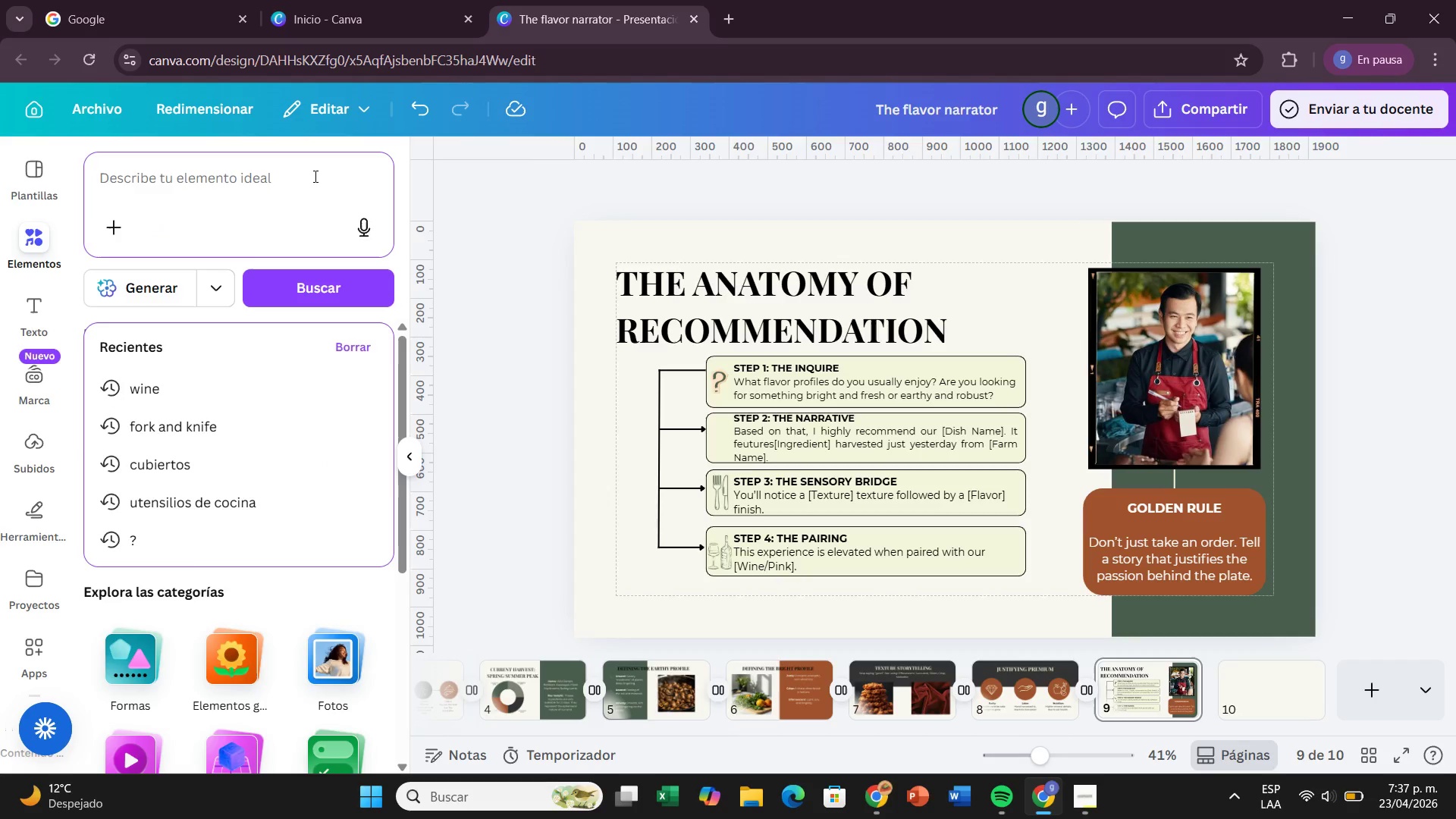 
type(plant in hands)
 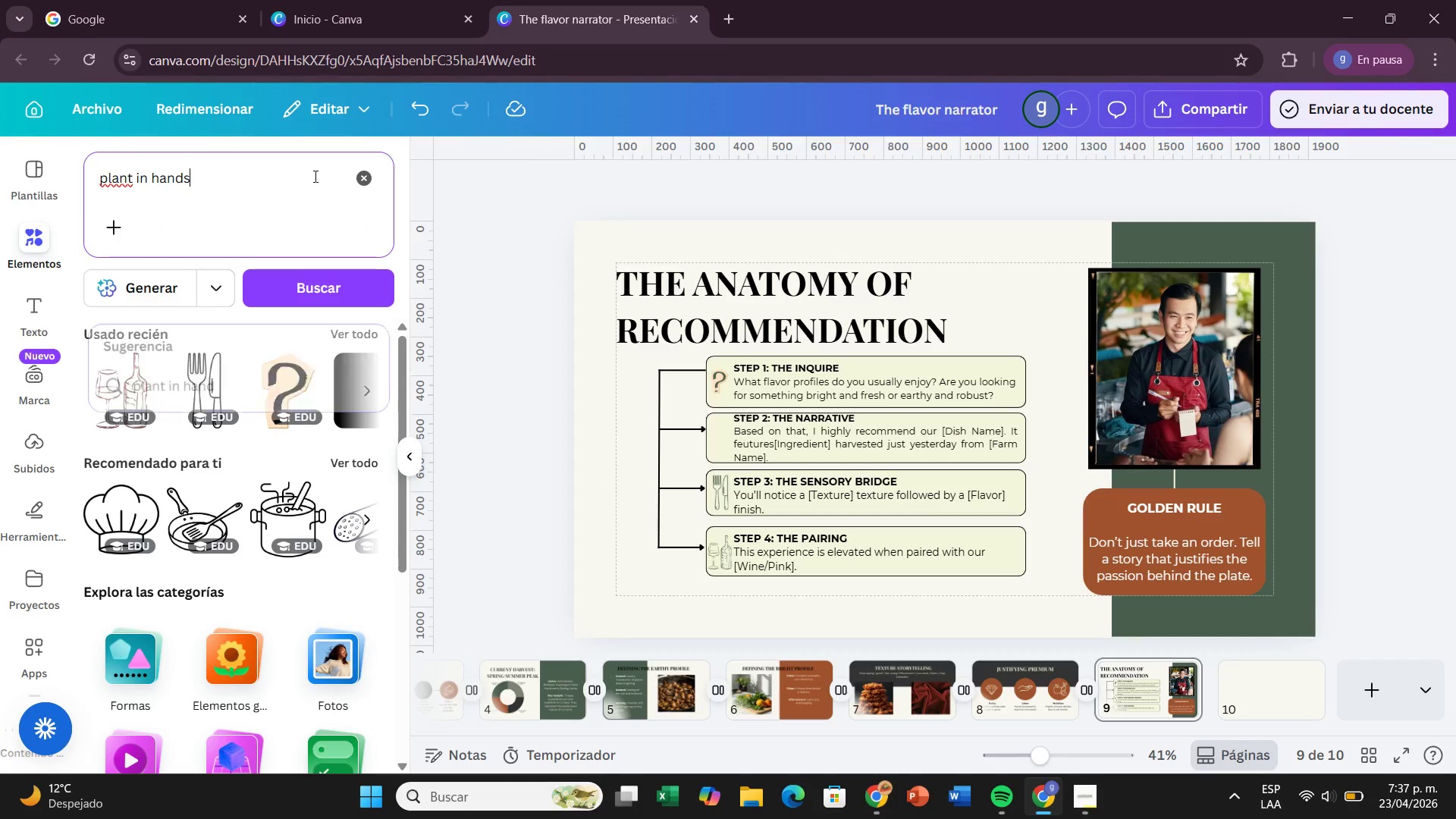 
key(Enter)
 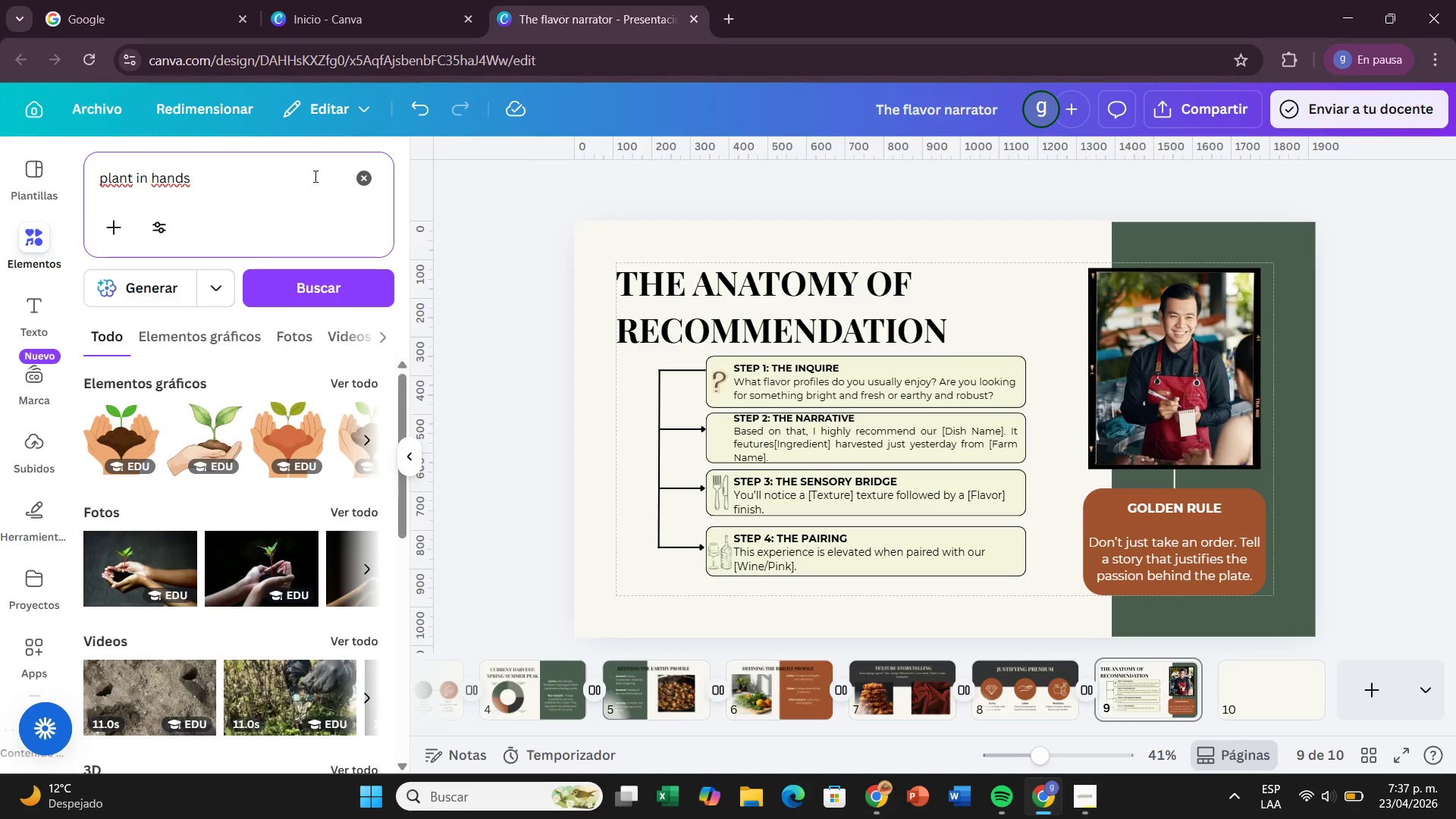 
wait(9.77)
 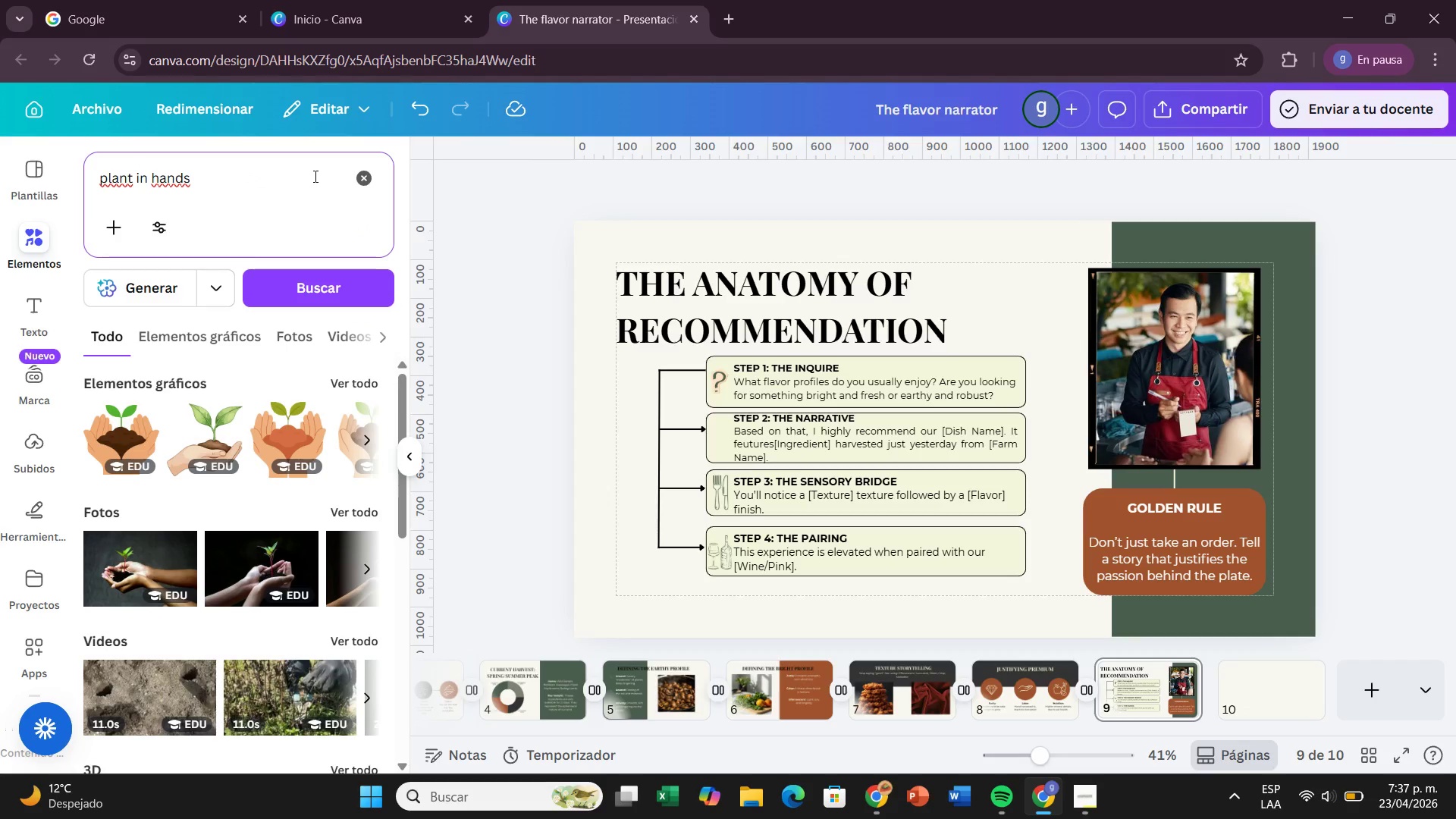 
left_click([369, 375])
 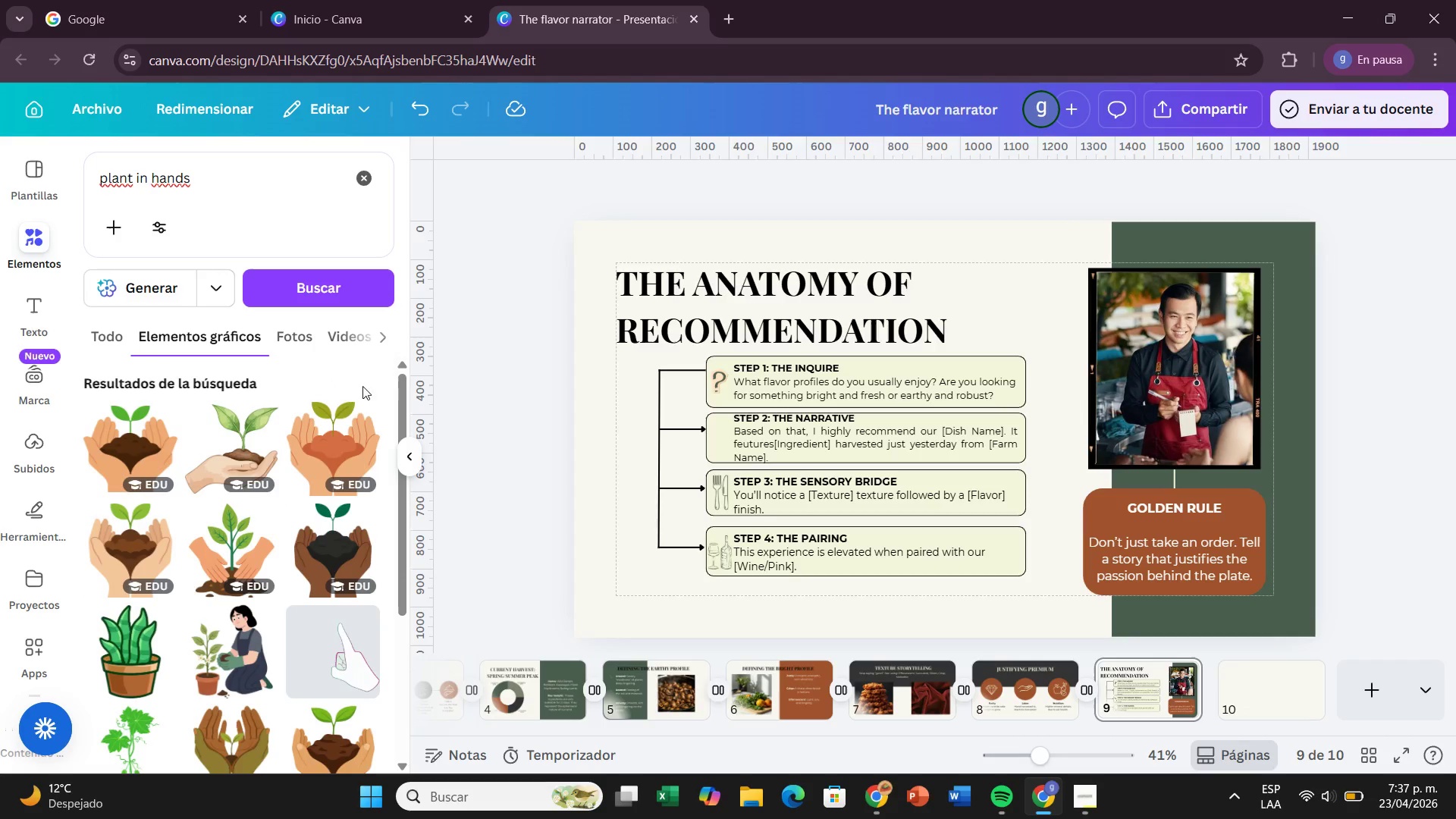 
scroll: coordinate [295, 506], scroll_direction: down, amount: 7.0
 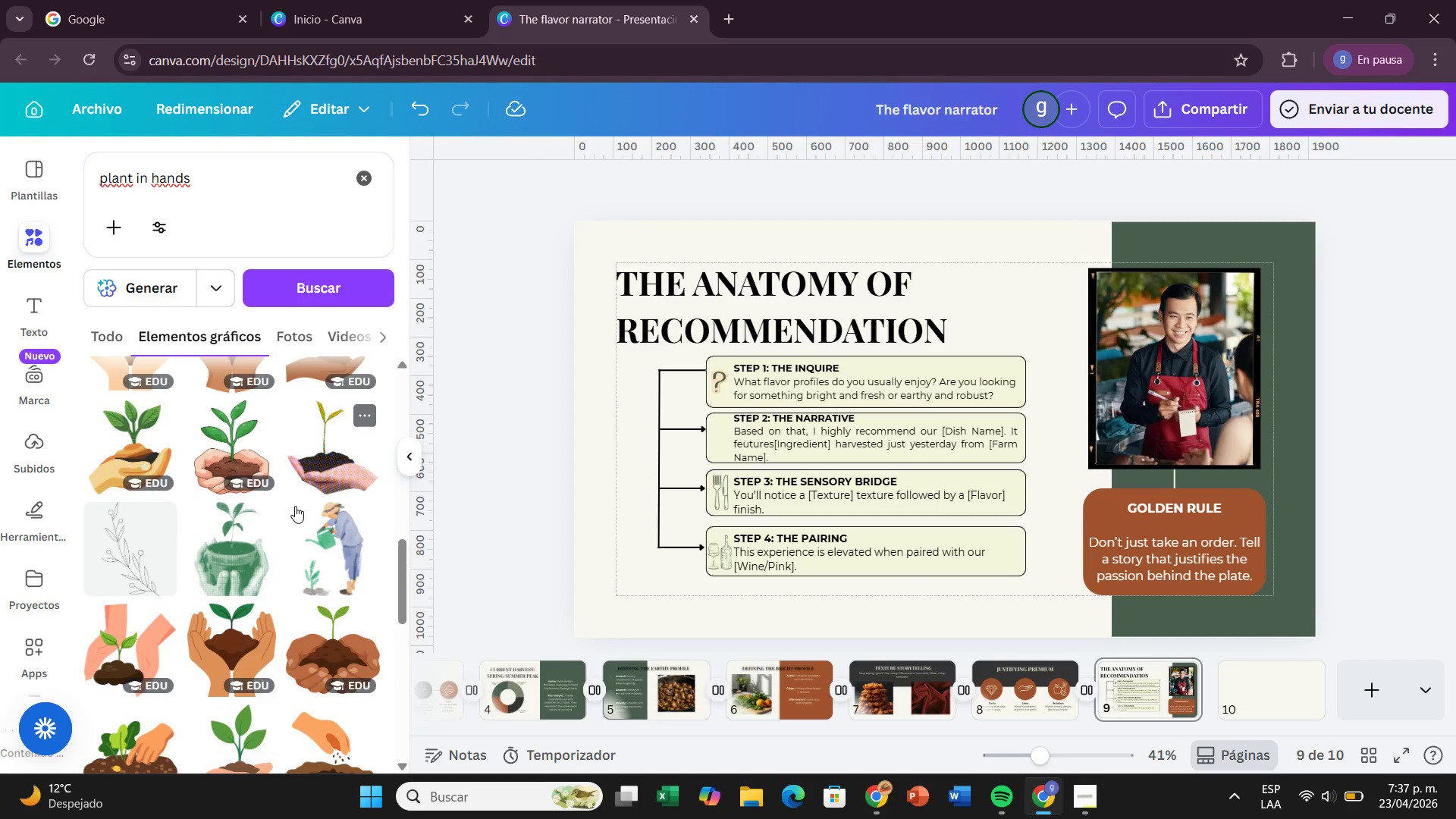 
scroll: coordinate [321, 519], scroll_direction: up, amount: 16.0
 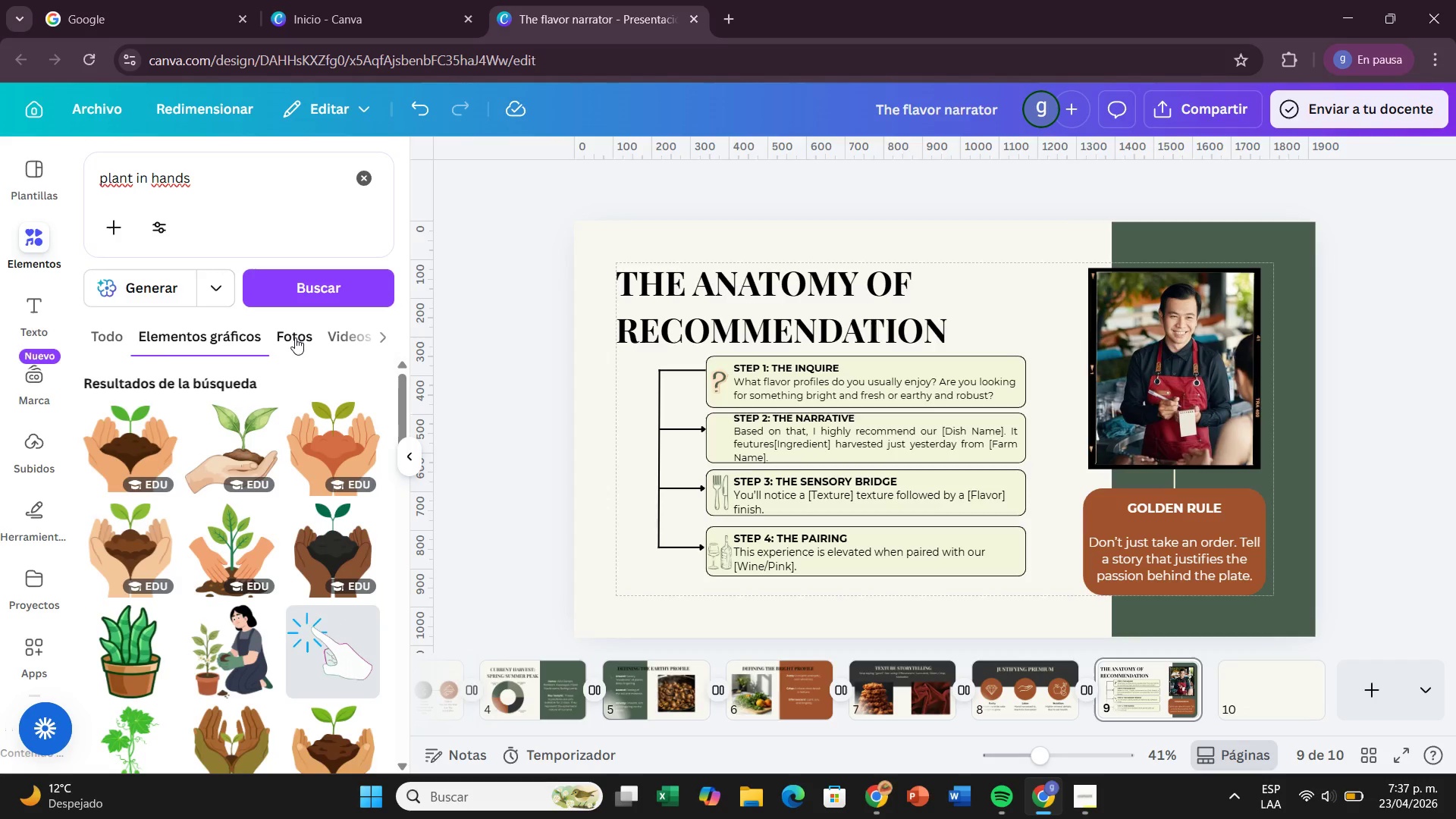 
left_click([295, 337])
 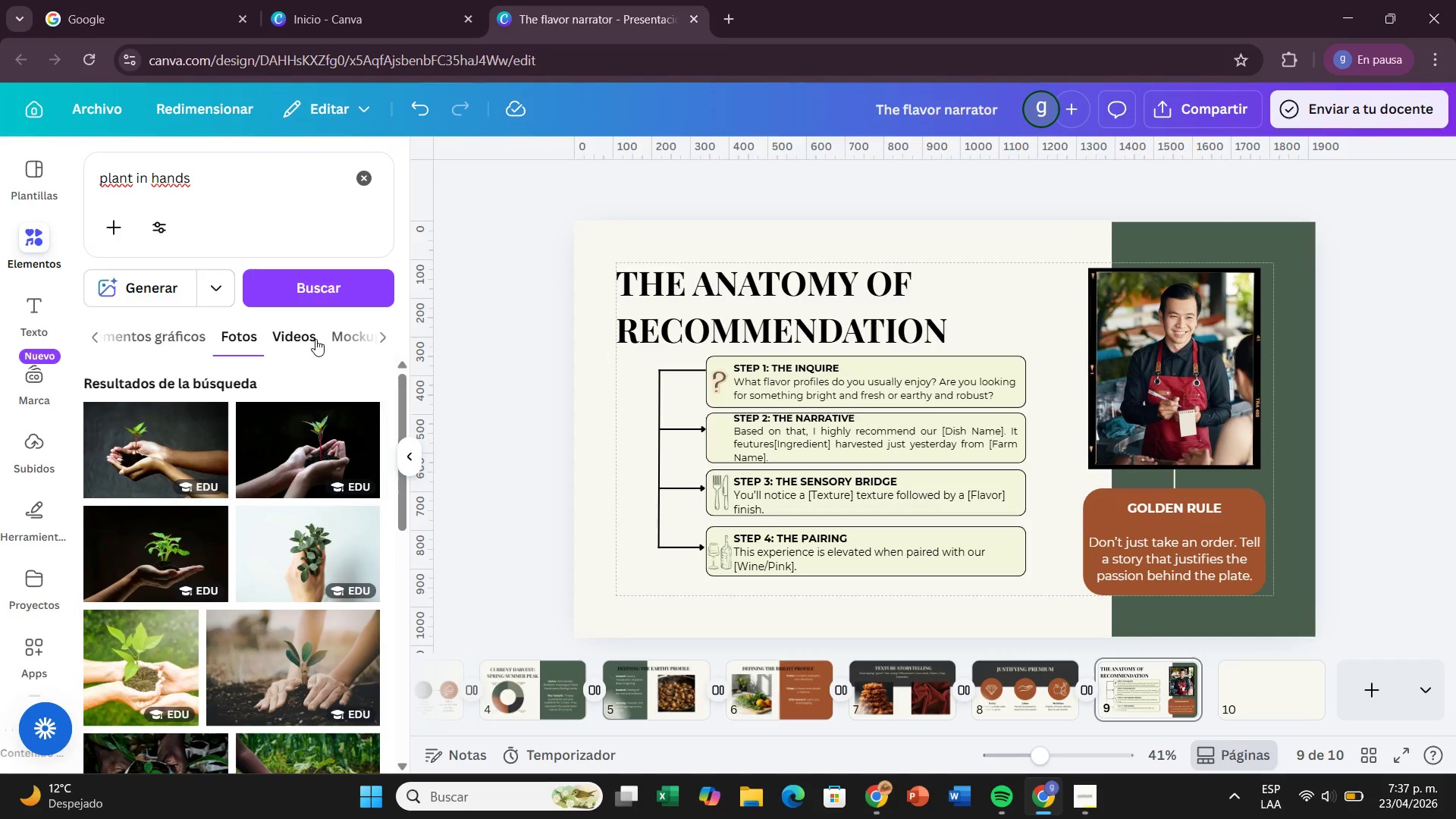 
left_click([340, 338])
 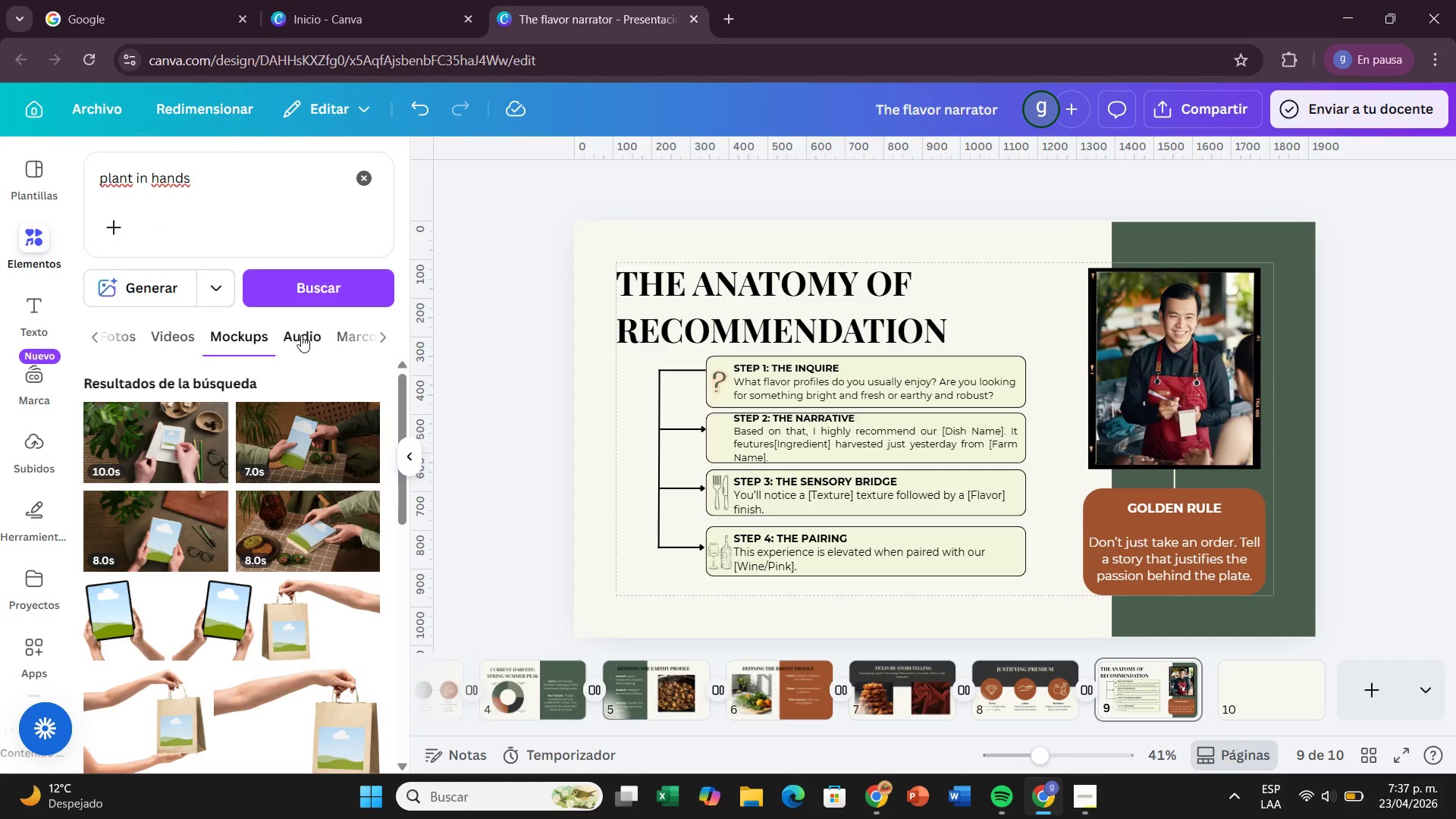 
left_click([308, 335])
 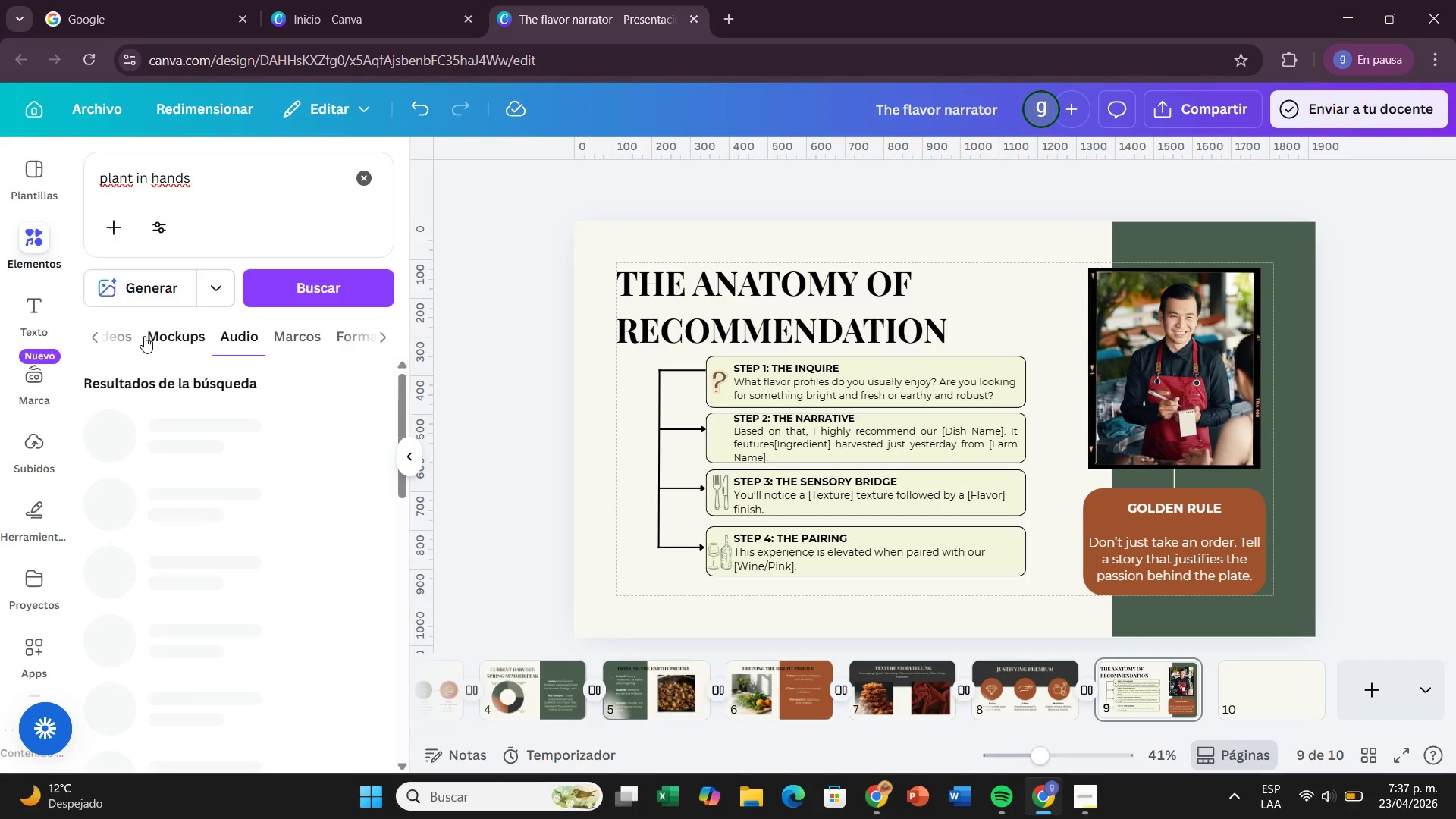 
left_click([144, 336])
 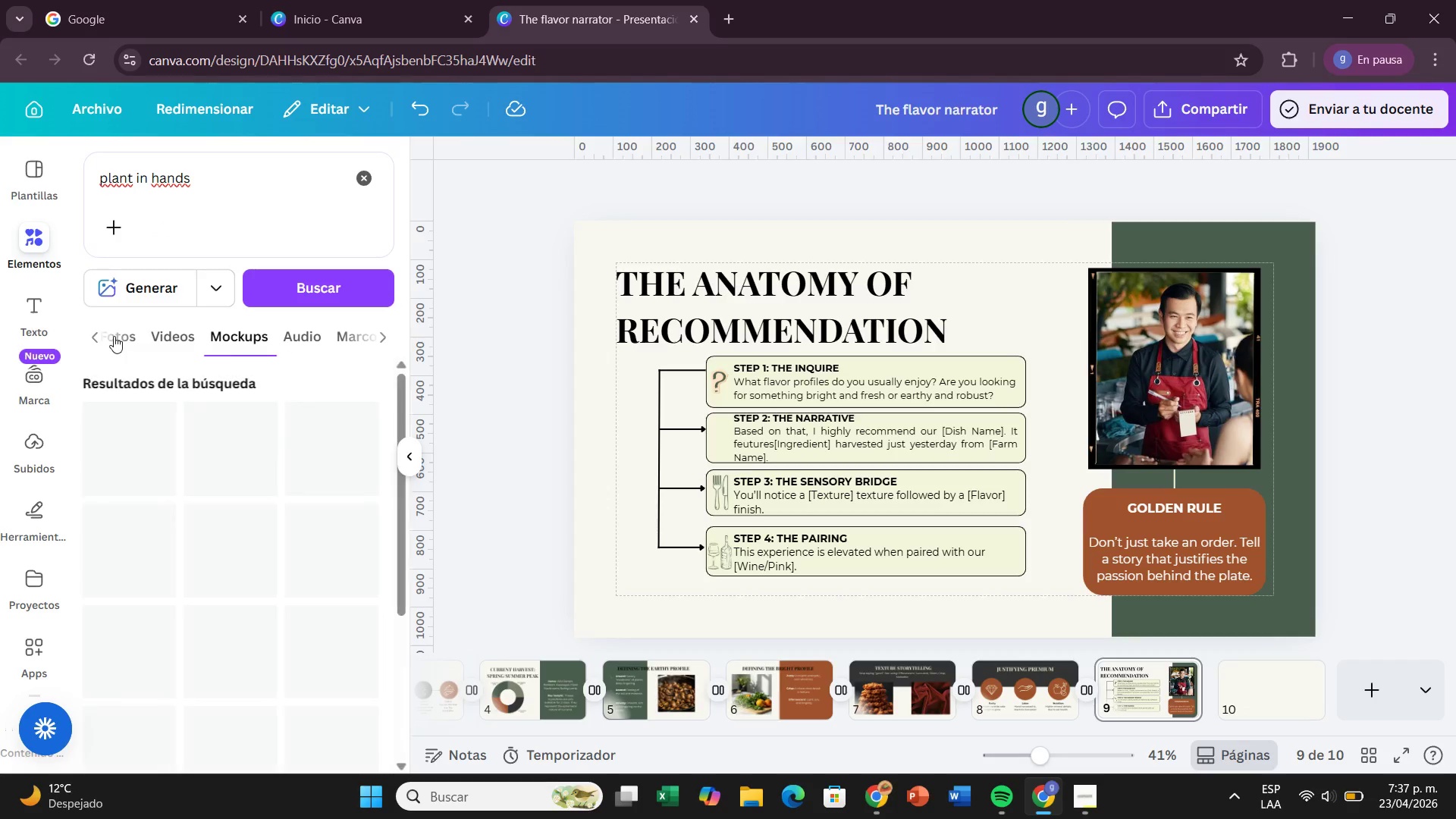 
left_click([114, 336])
 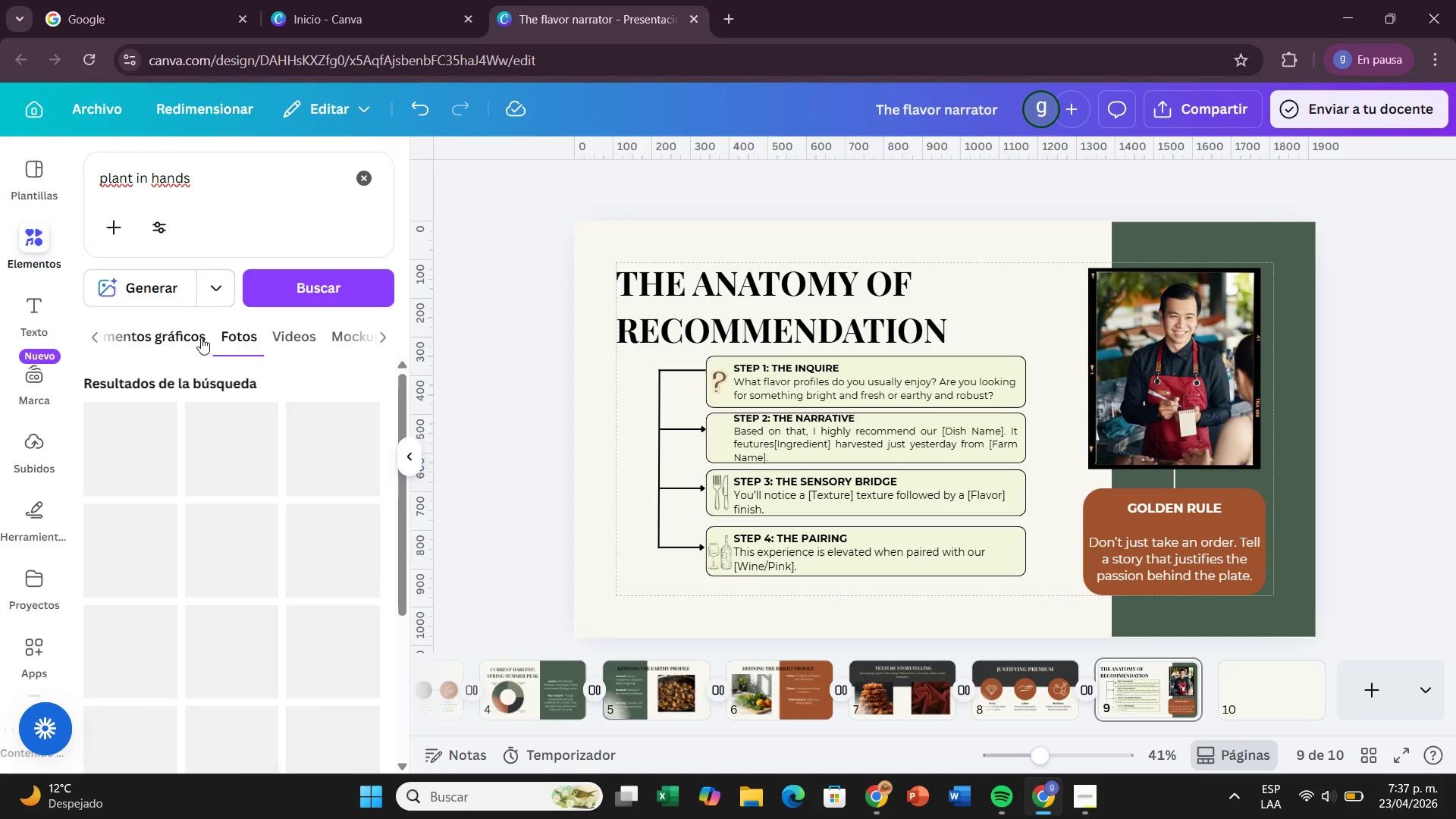 
left_click_drag(start_coordinate=[177, 342], to_coordinate=[177, 346])
 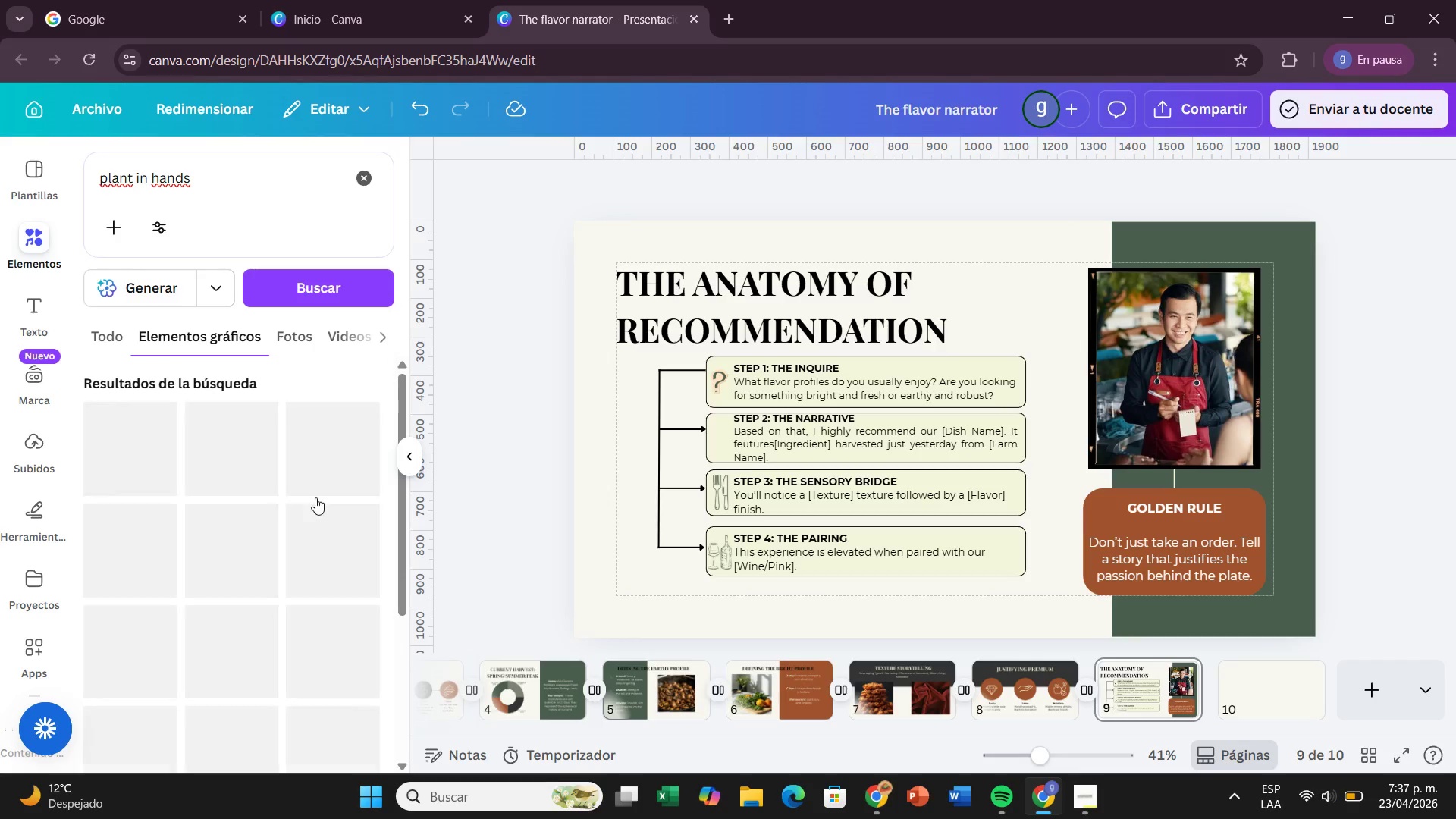 
mouse_move([319, 456])
 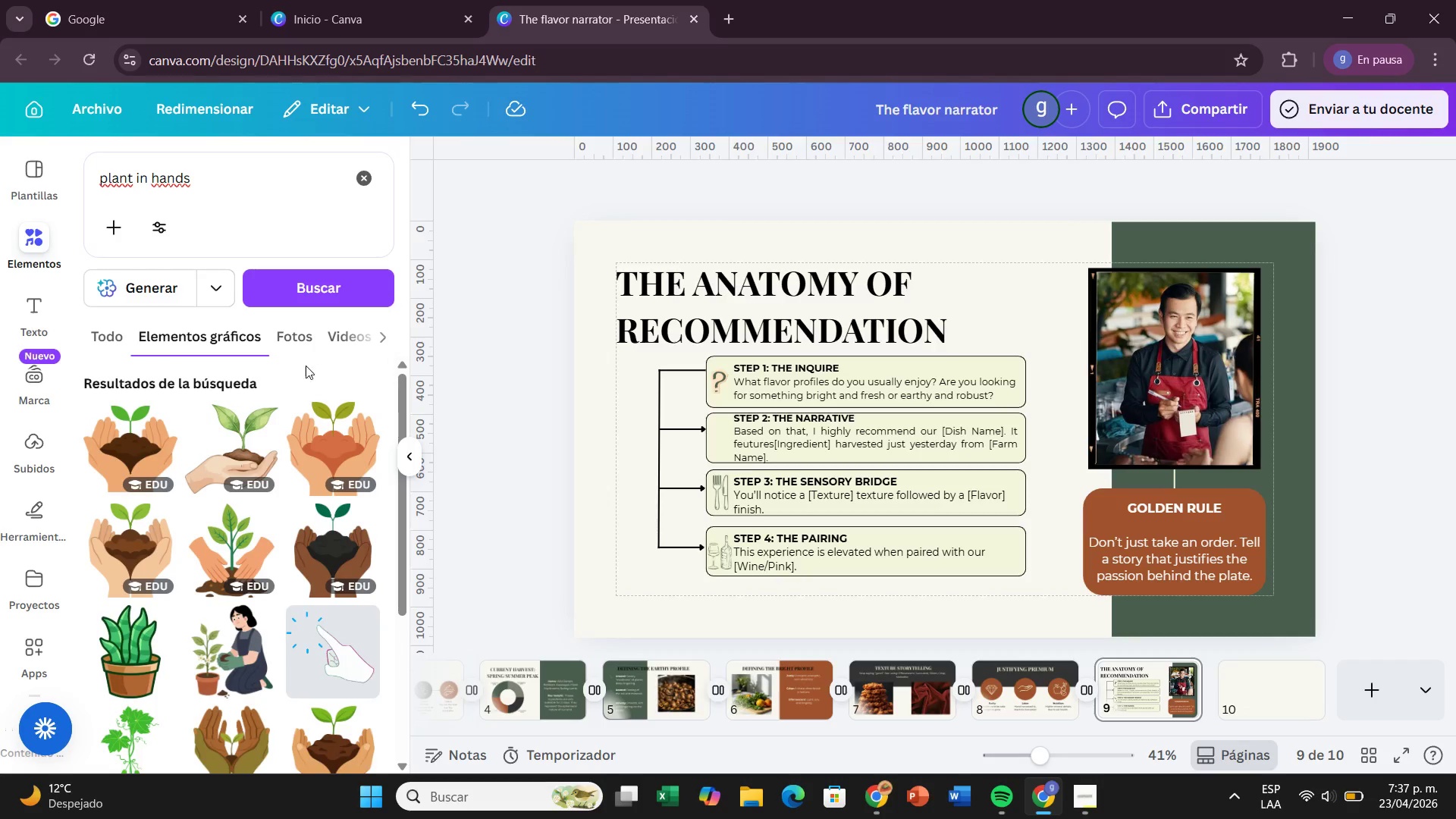 
scroll: coordinate [300, 376], scroll_direction: up, amount: 2.0
 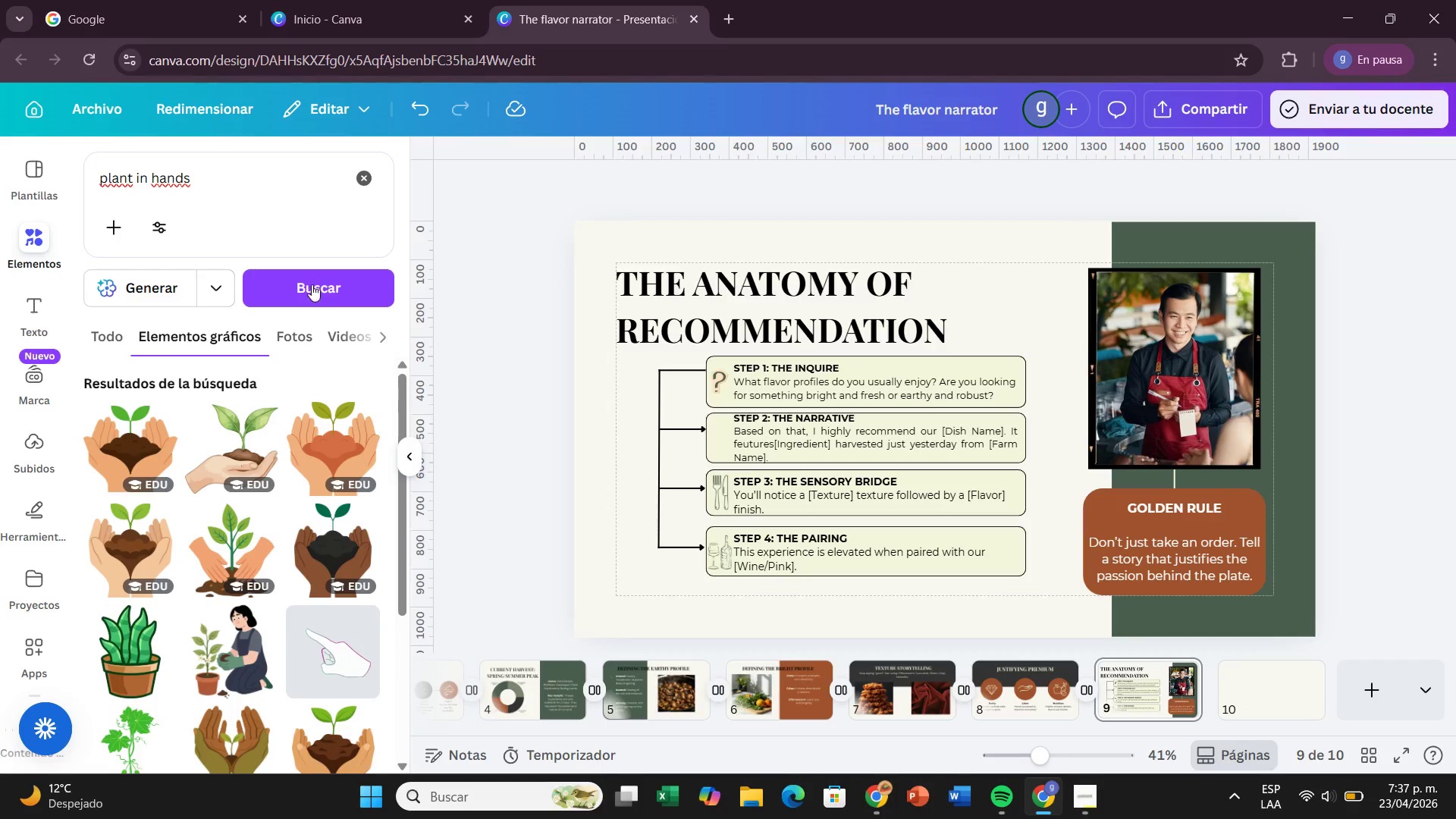 
left_click([312, 284])
 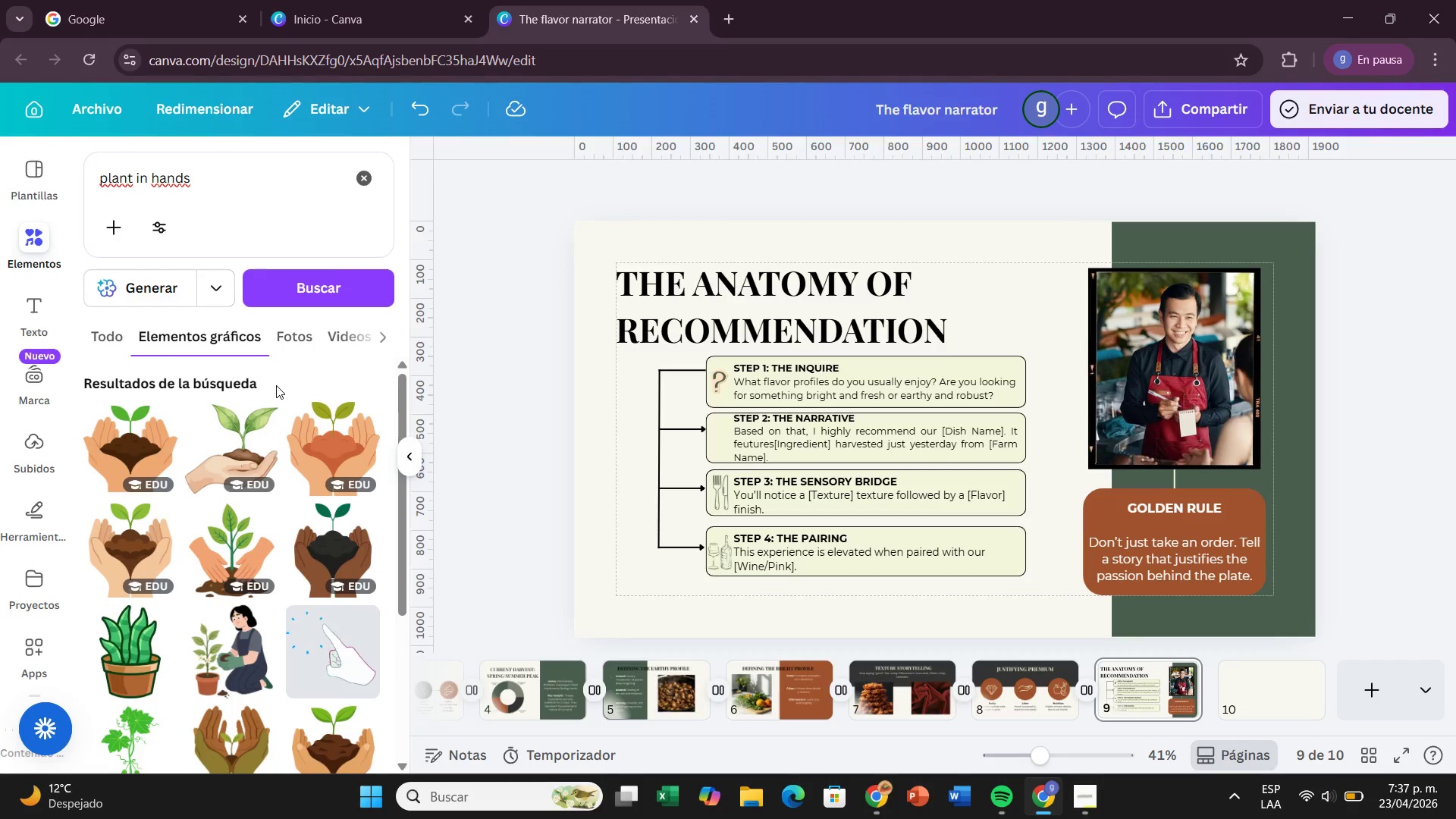 
scroll: coordinate [183, 546], scroll_direction: down, amount: 7.0
 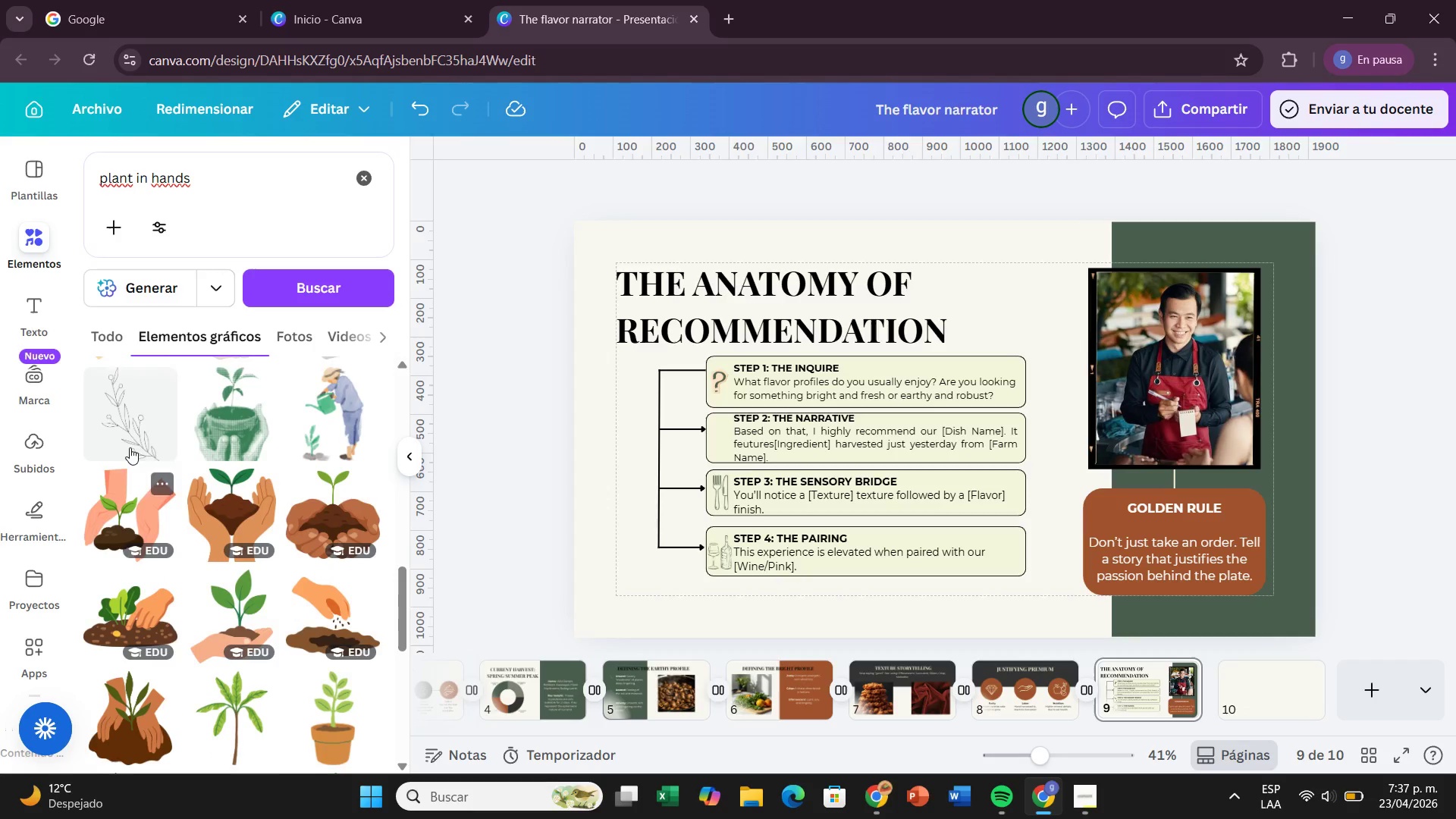 
scroll: coordinate [207, 462], scroll_direction: down, amount: 7.0
 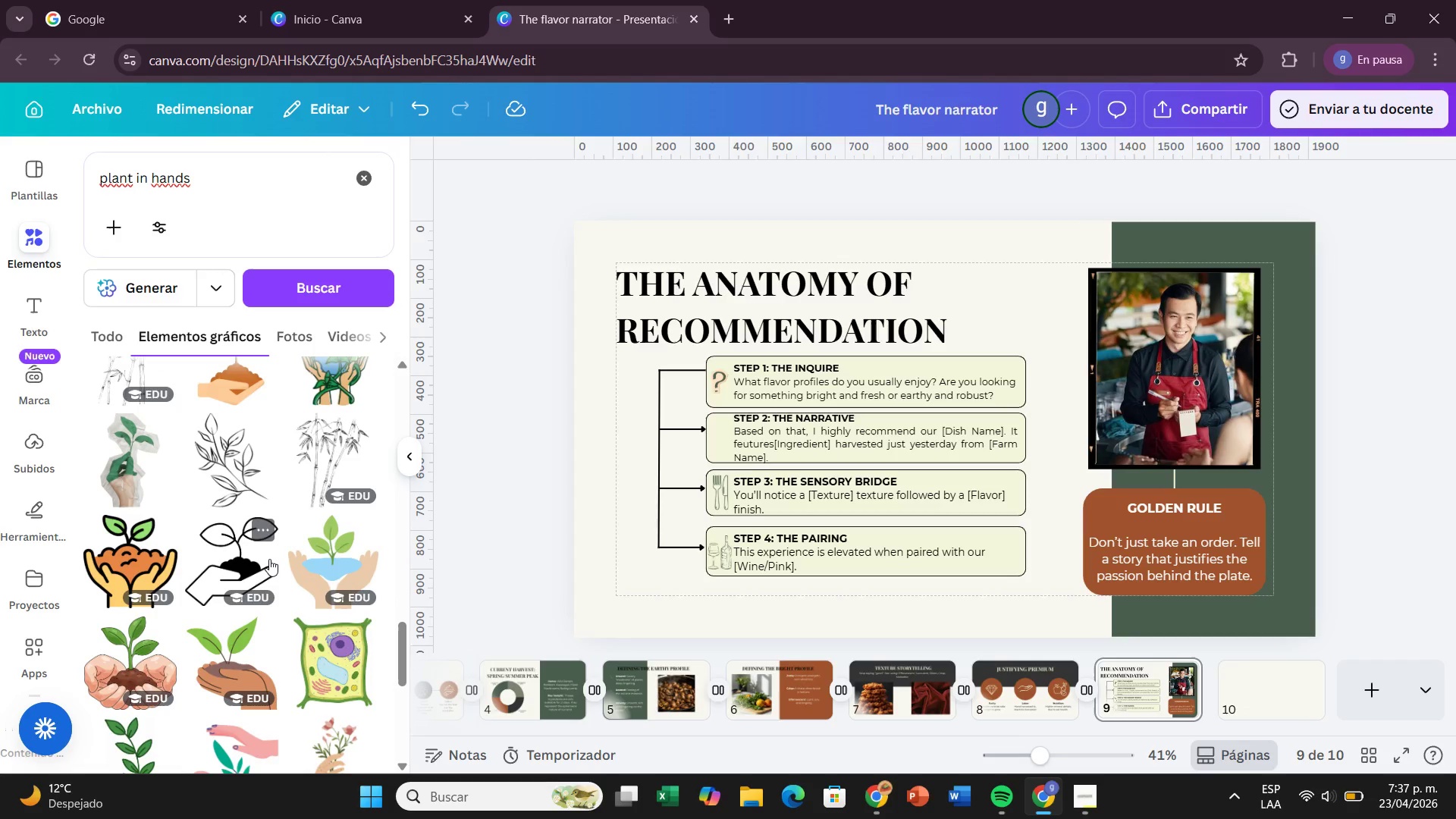 
left_click([266, 563])
 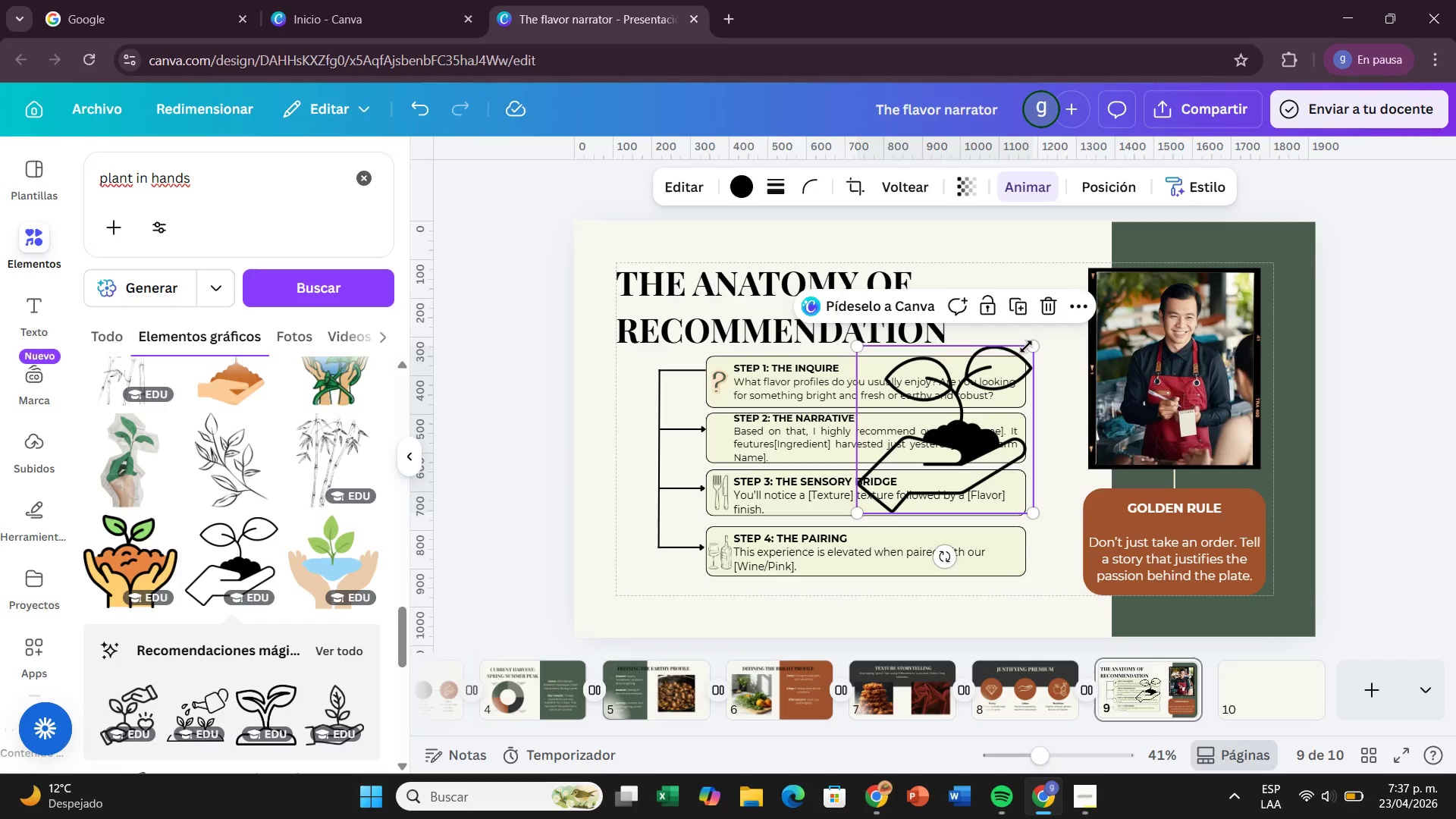 
left_click_drag(start_coordinate=[1028, 346], to_coordinate=[921, 523])
 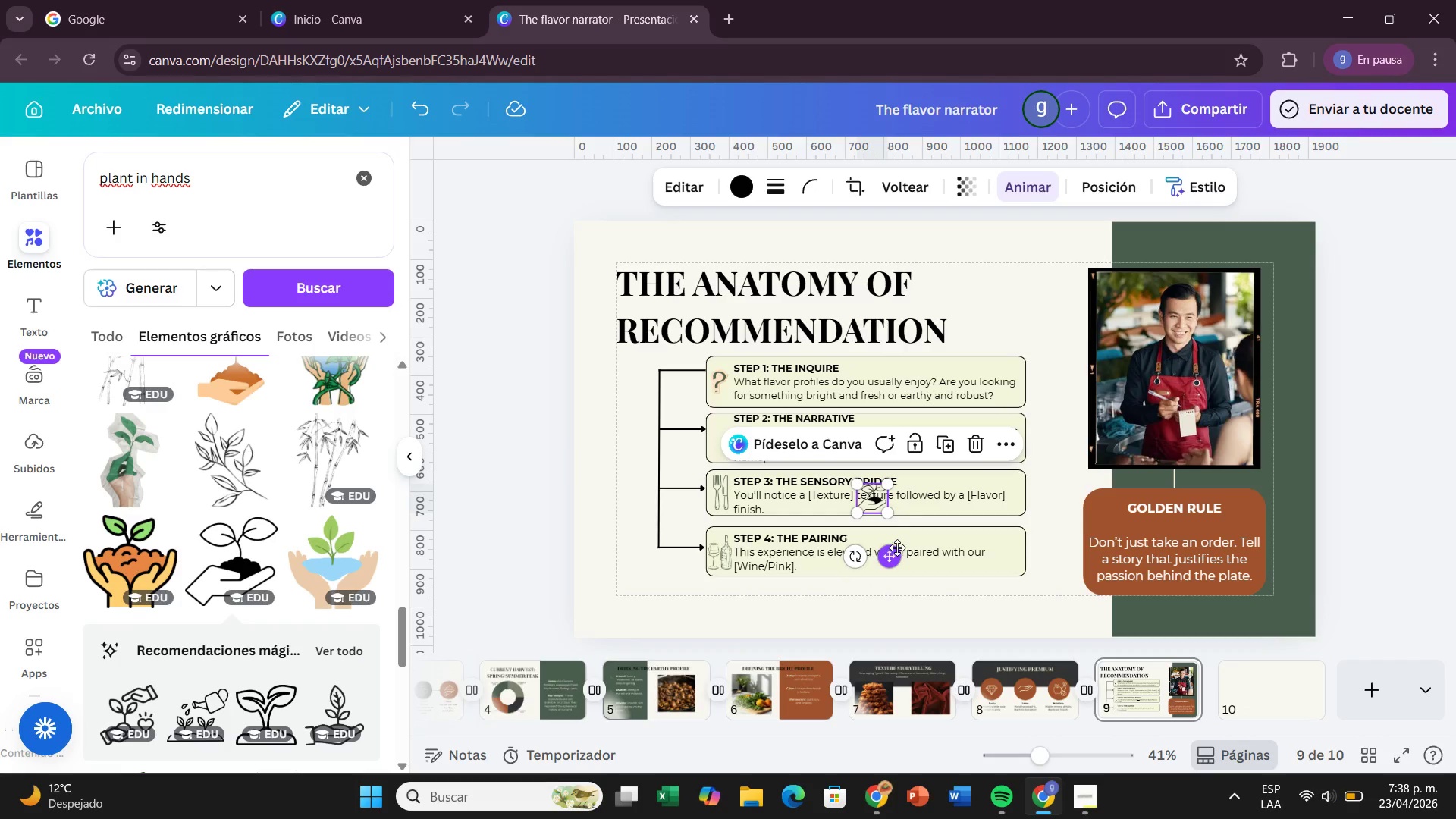 
left_click_drag(start_coordinate=[894, 553], to_coordinate=[742, 491])
 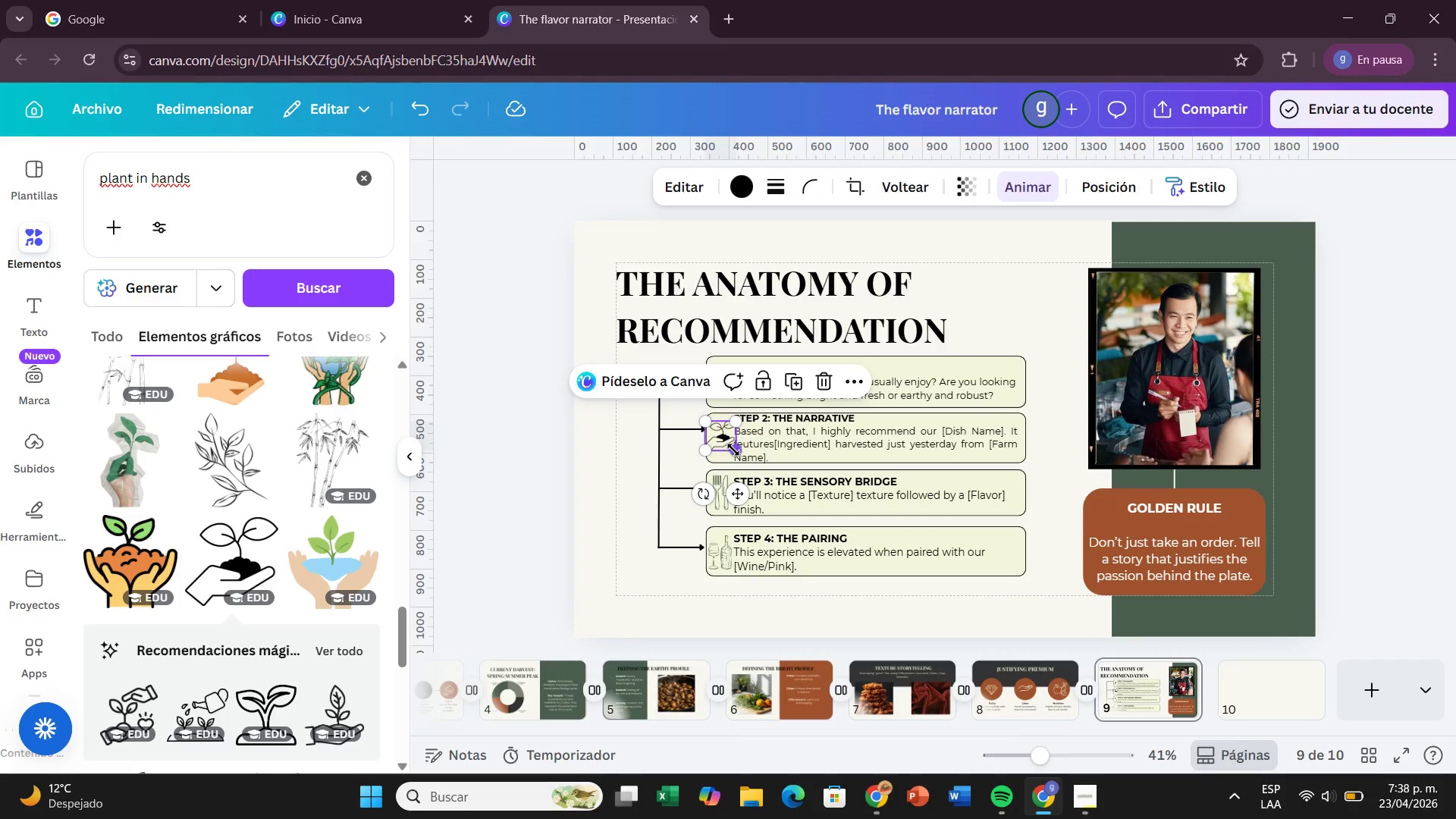 
left_click_drag(start_coordinate=[733, 450], to_coordinate=[729, 444])
 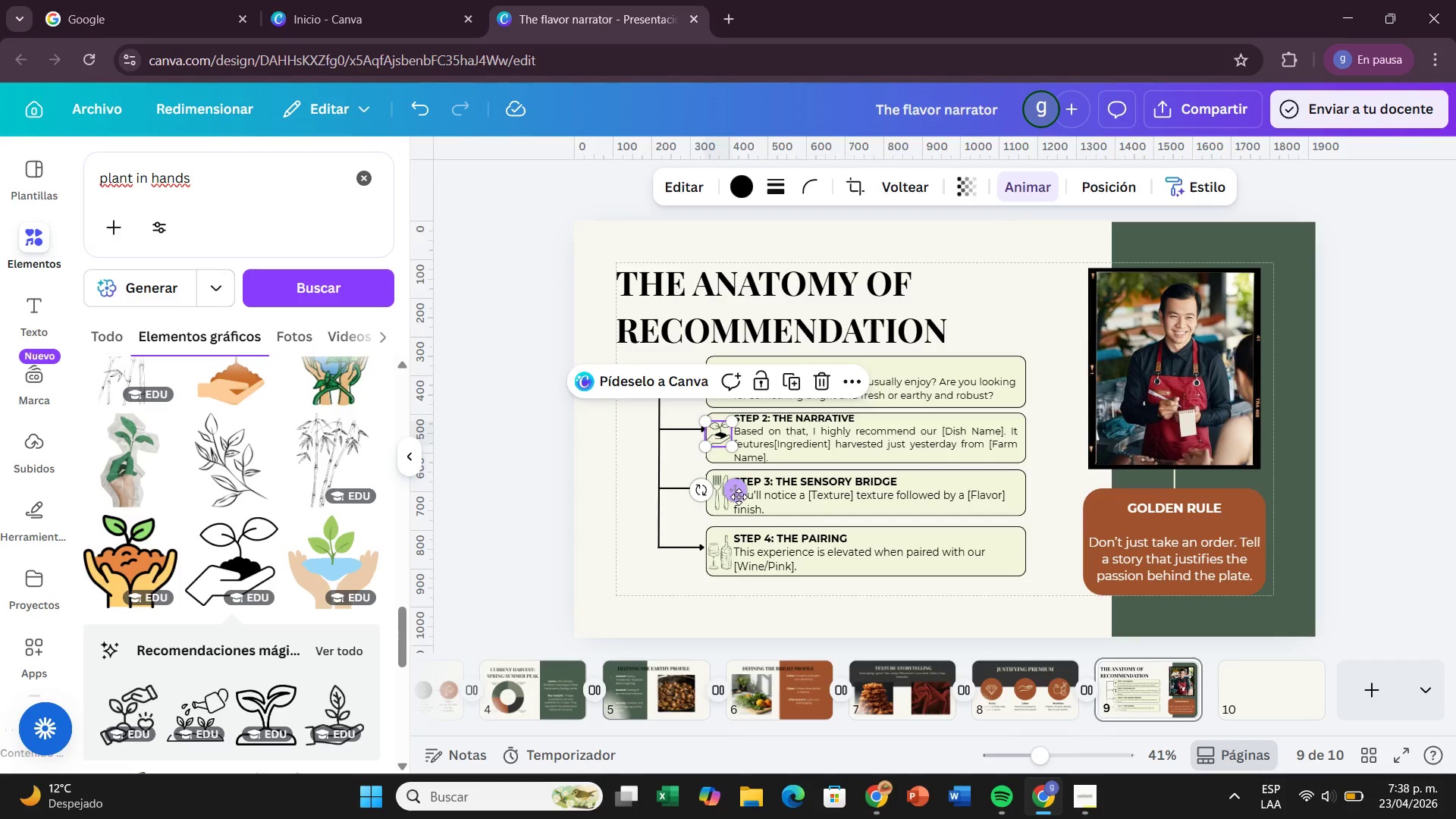 
left_click_drag(start_coordinate=[739, 497], to_coordinate=[742, 499])
 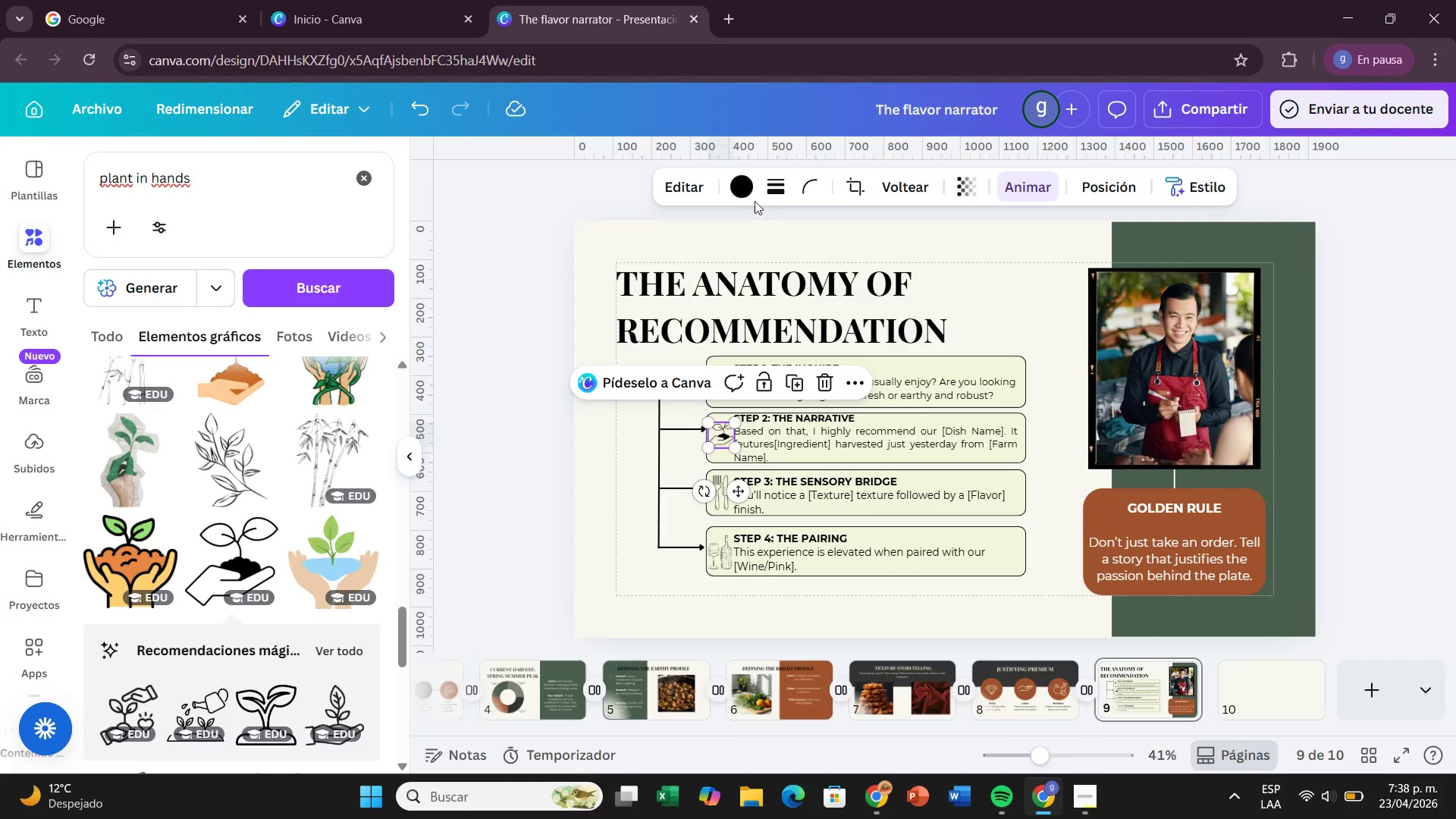 
left_click([742, 184])
 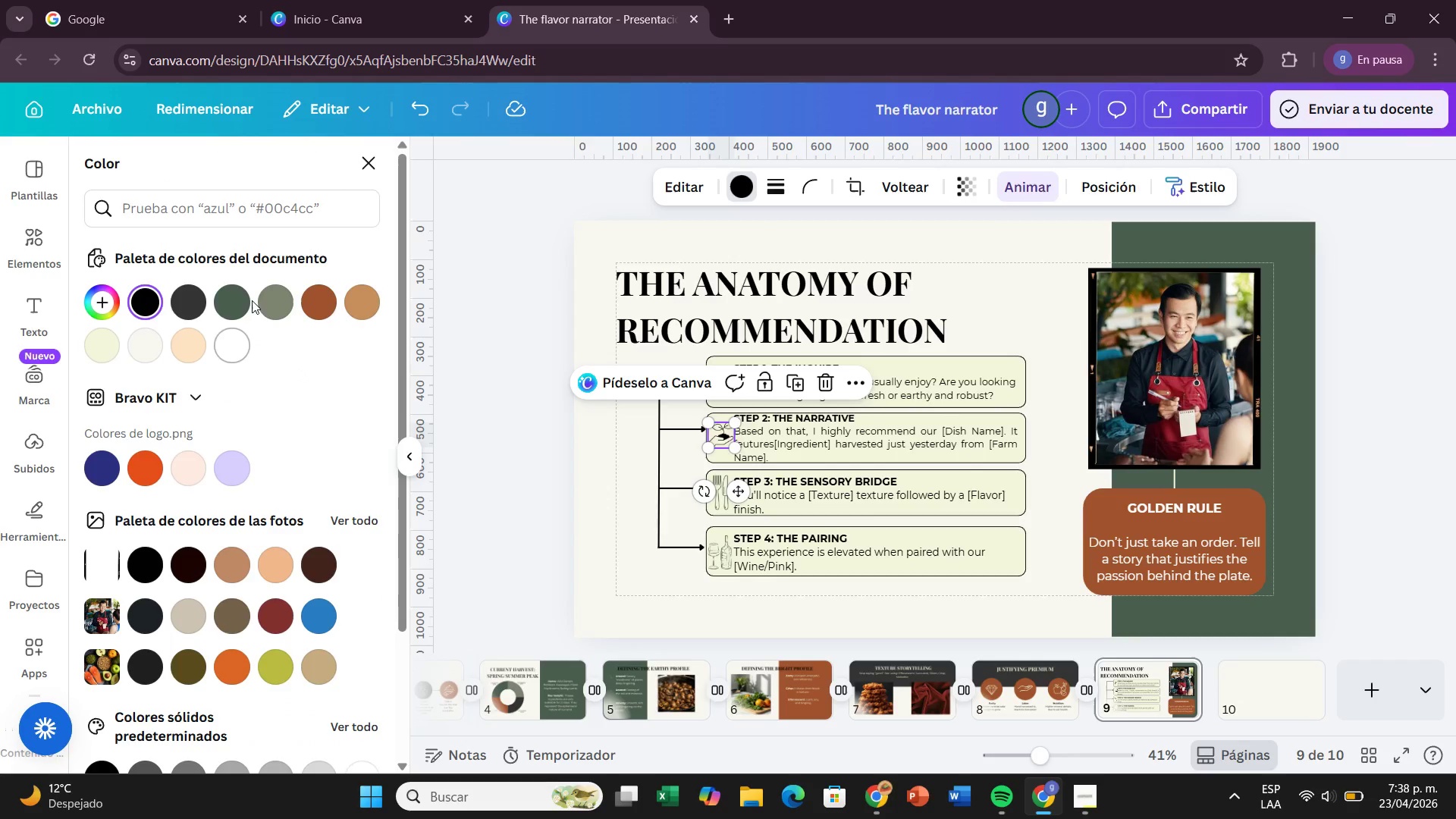 
left_click([238, 286])
 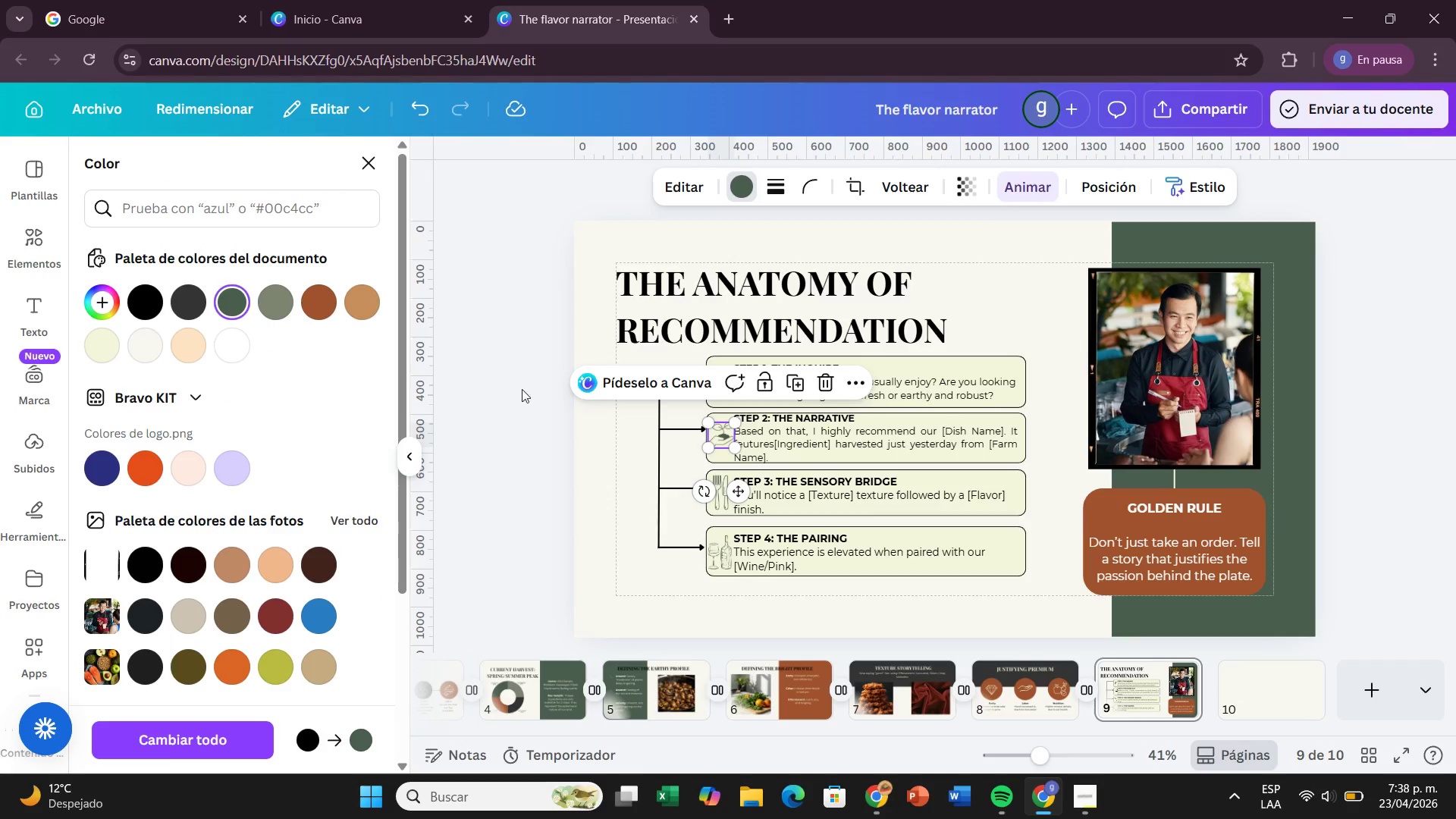 
left_click([542, 419])
 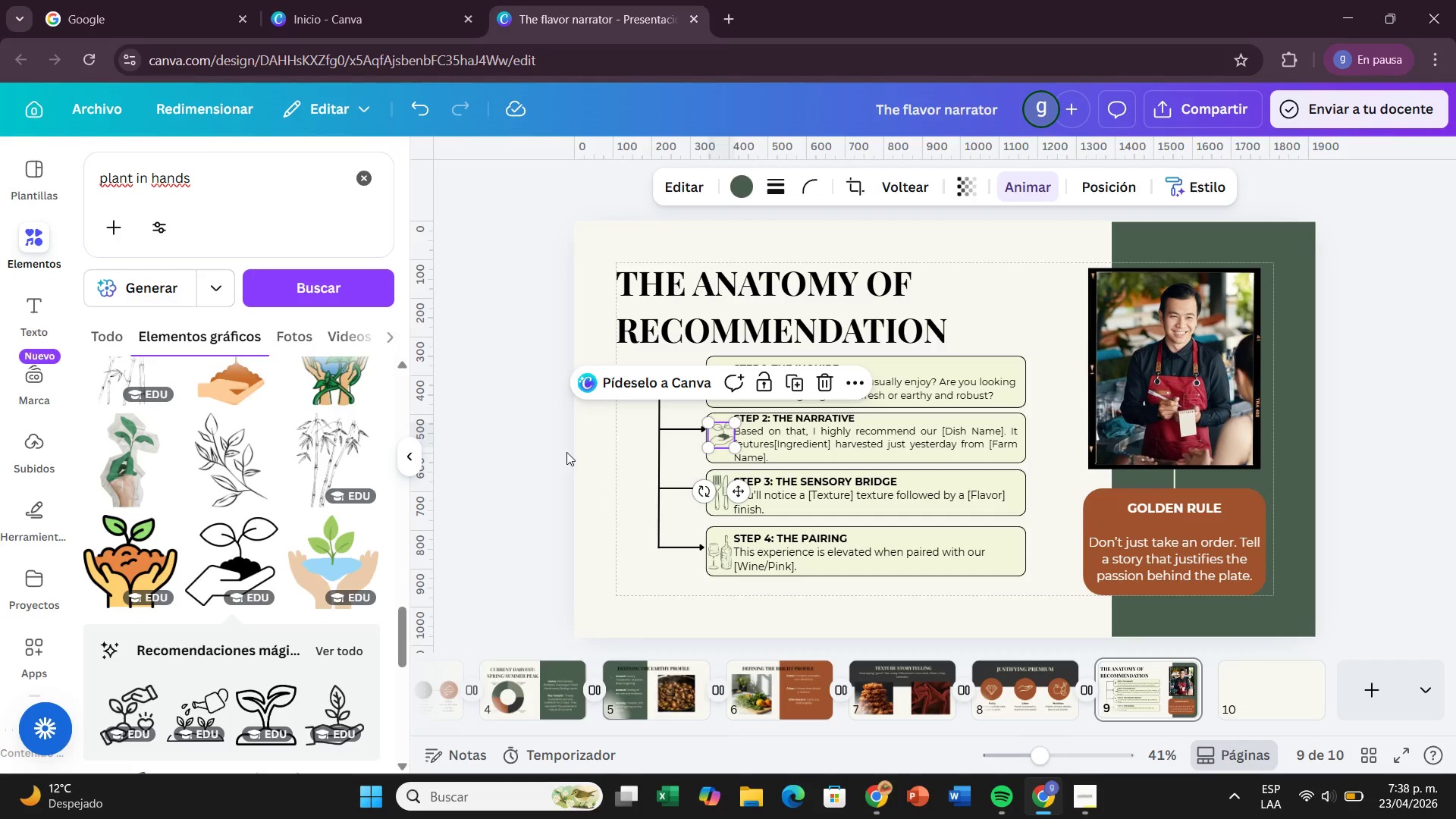 
left_click([566, 452])
 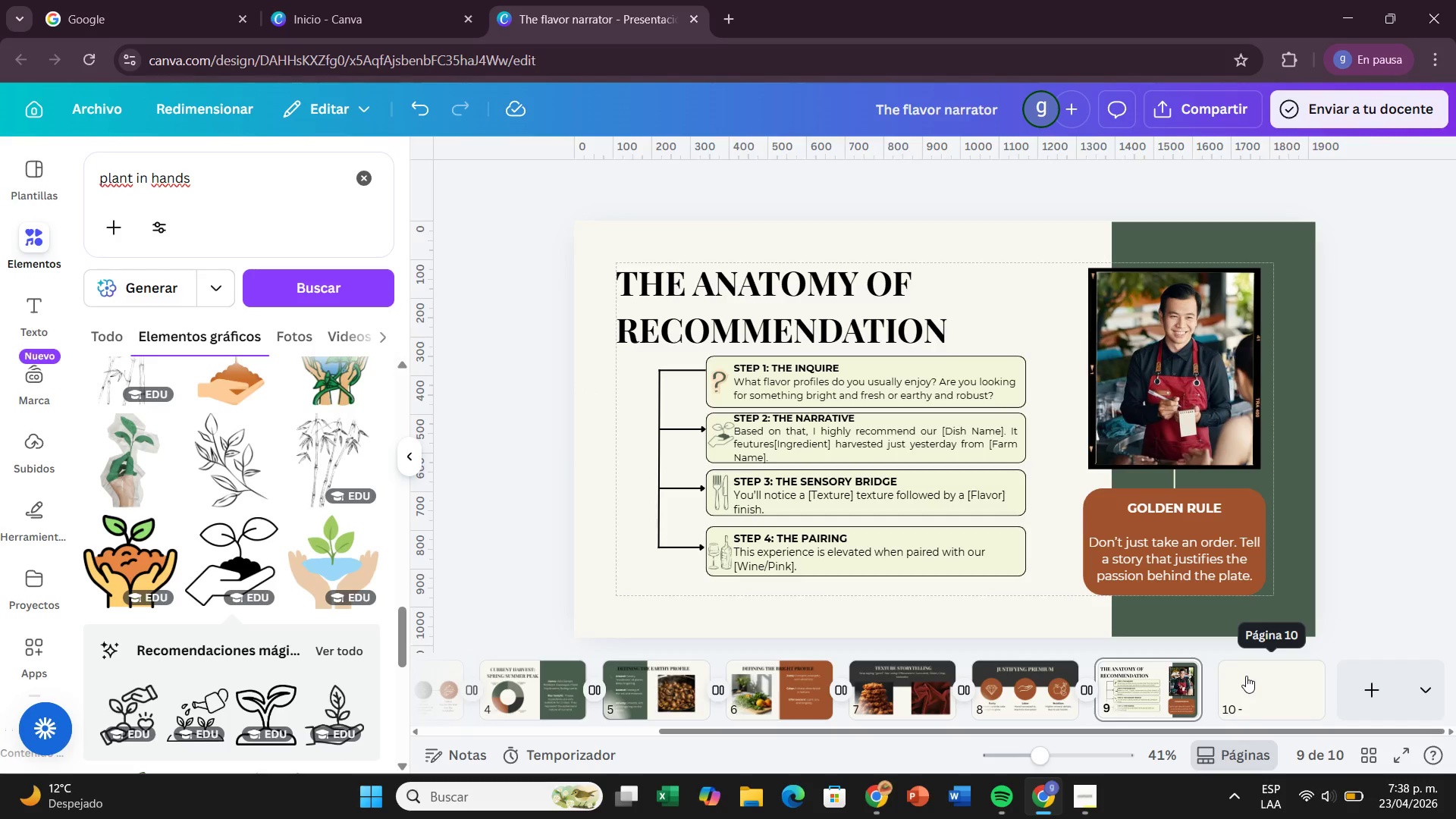 
wait(6.69)
 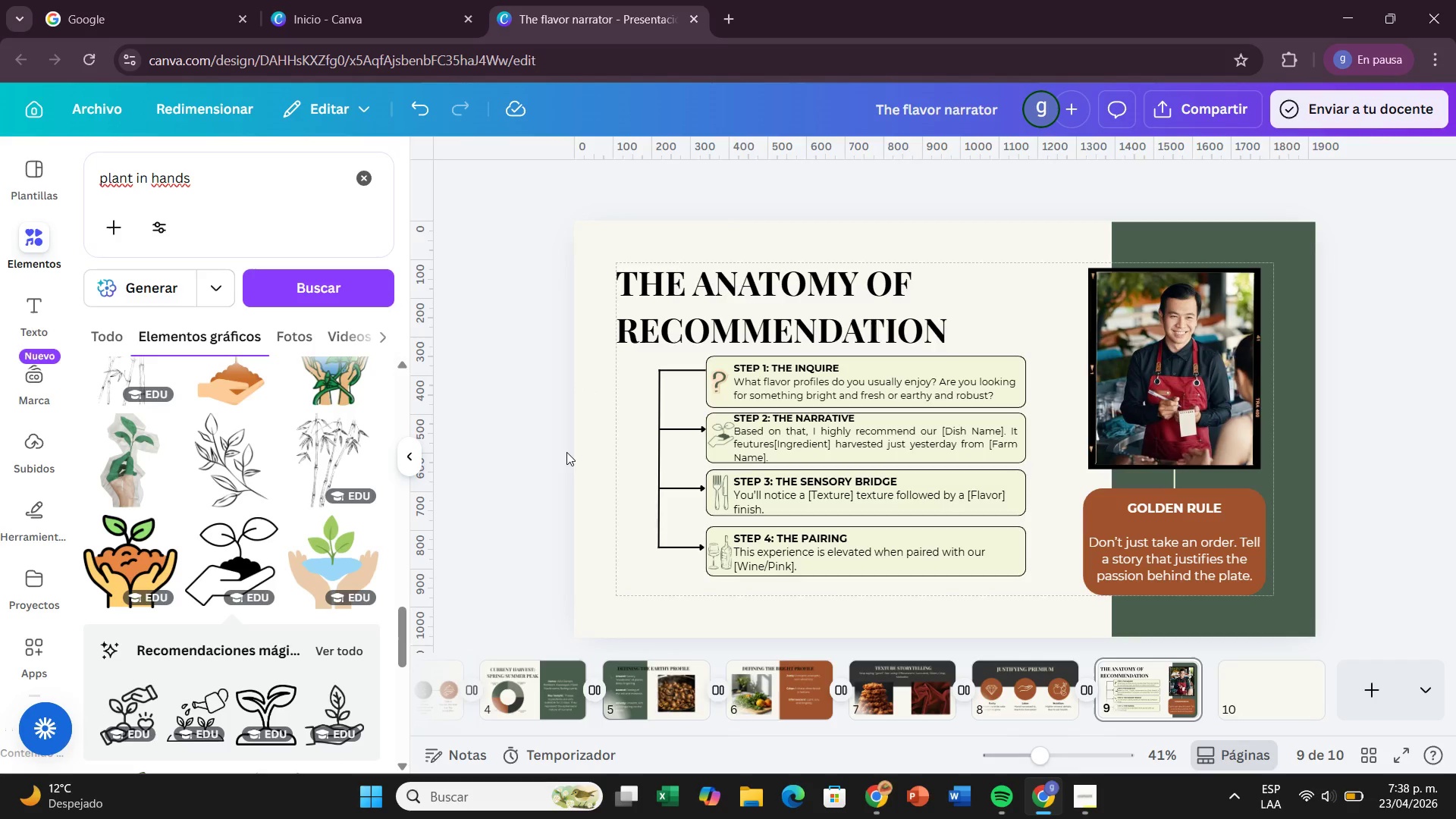 
left_click([1246, 676])
 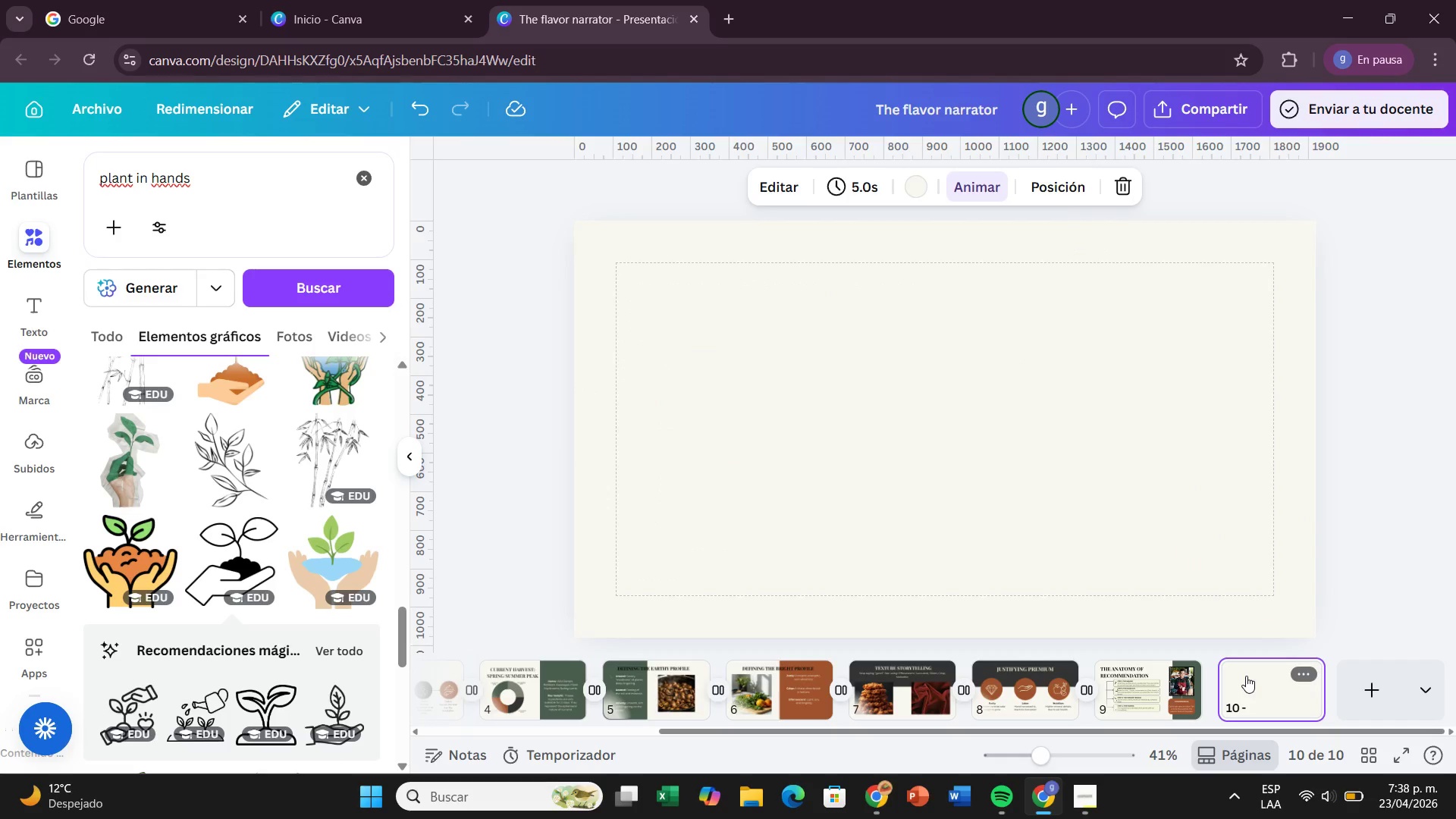 
left_click([1040, 538])
 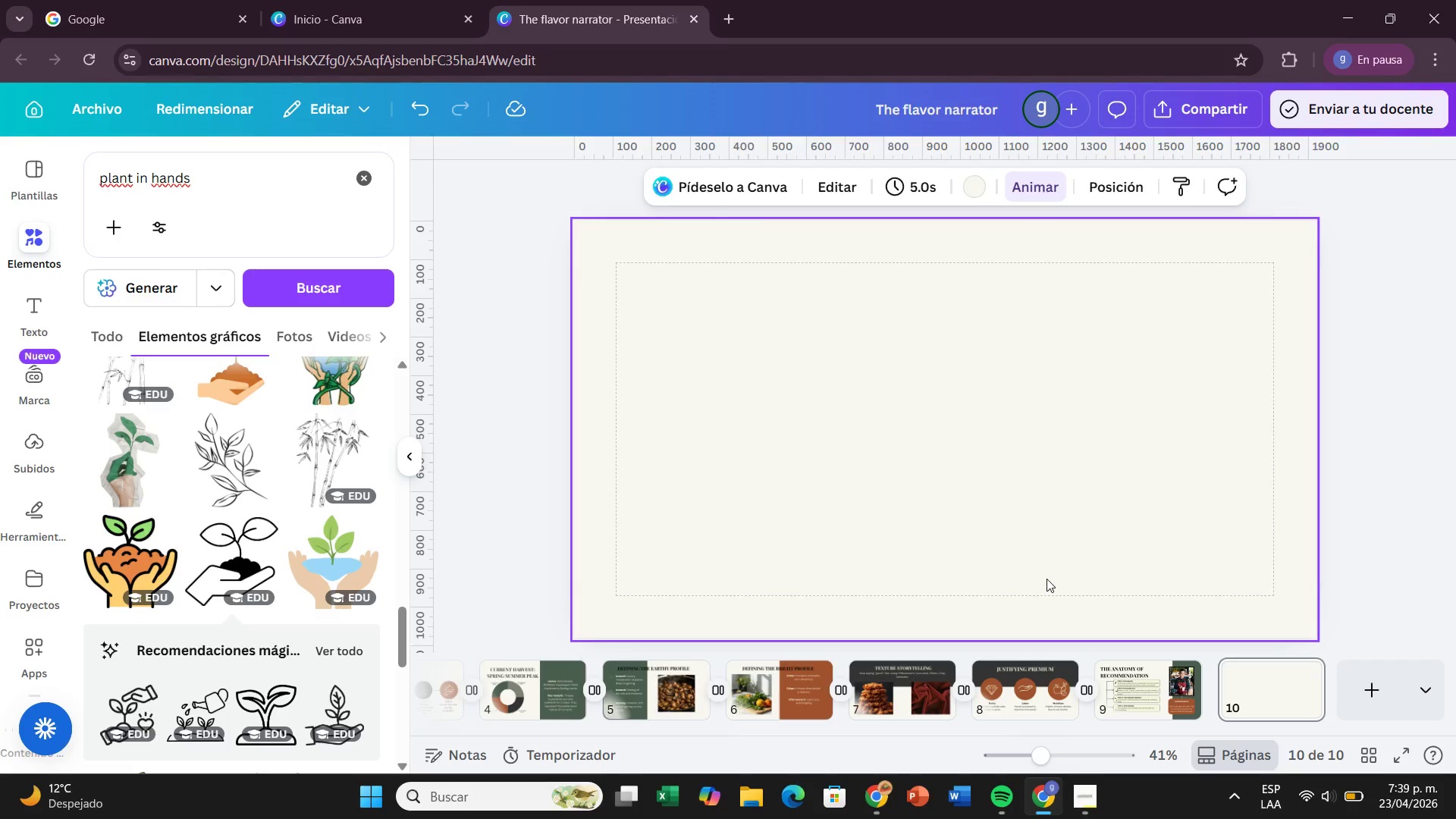 
wait(80.78)
 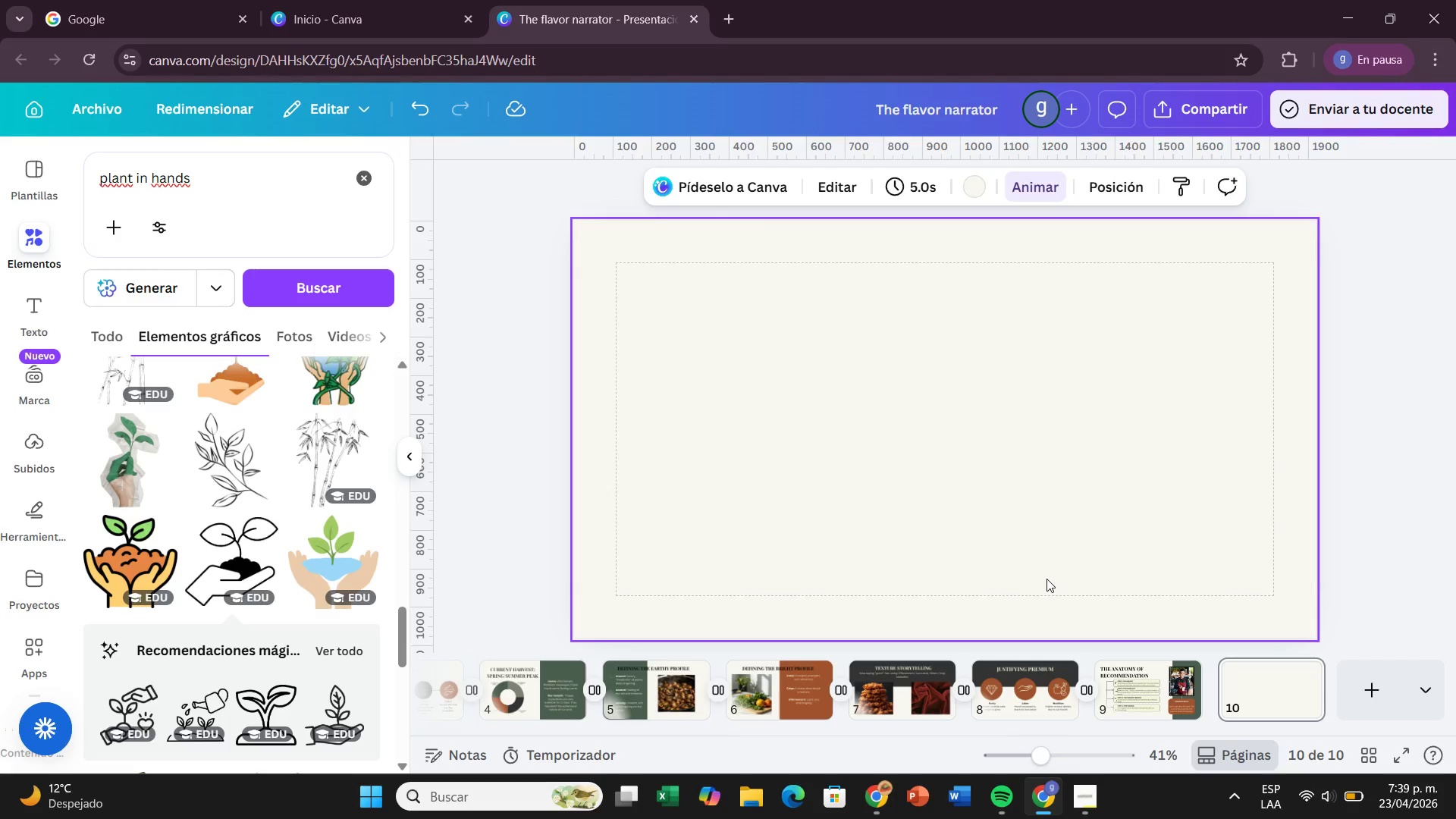 
left_click([844, 450])
 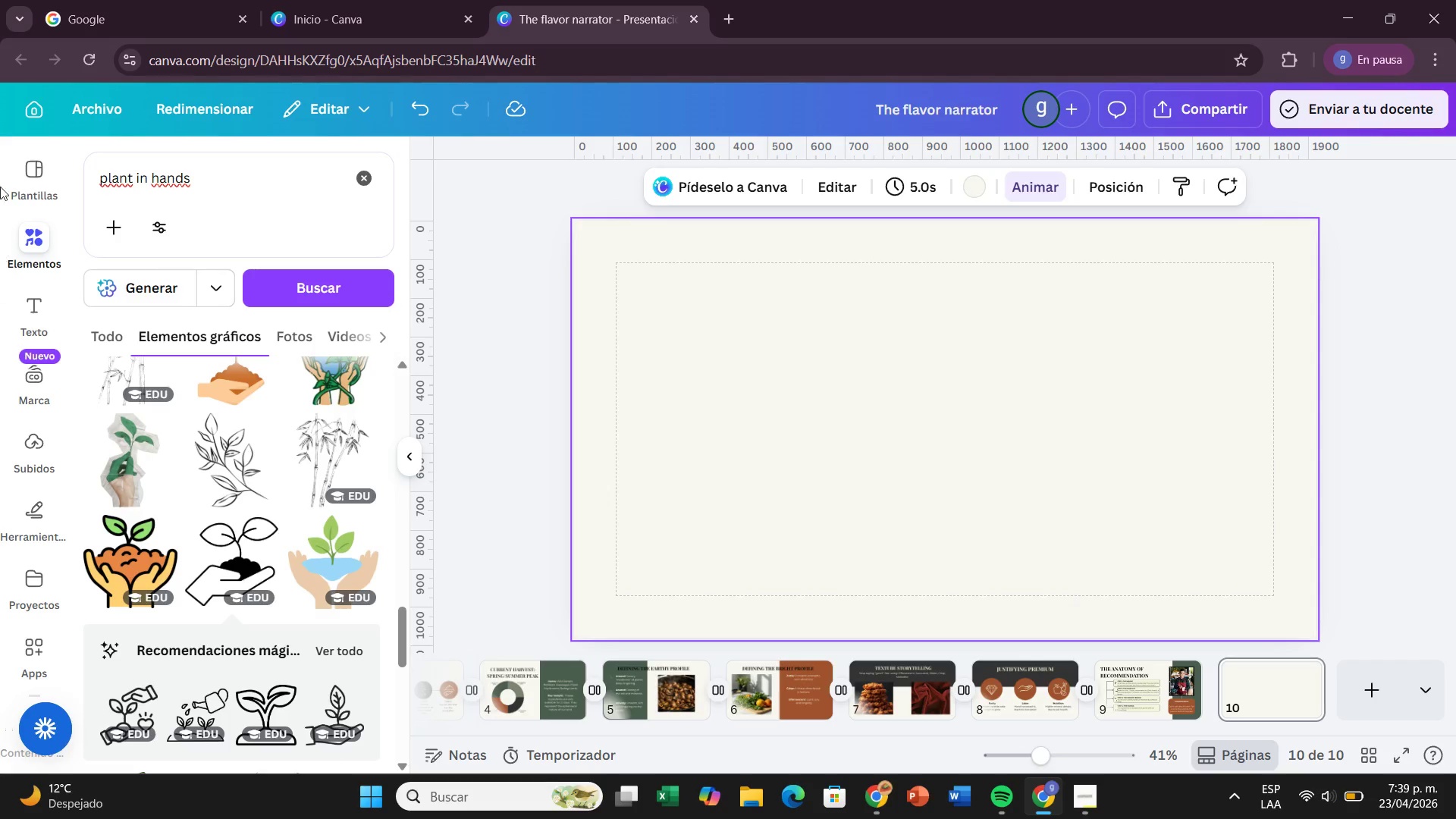 
wait(5.08)
 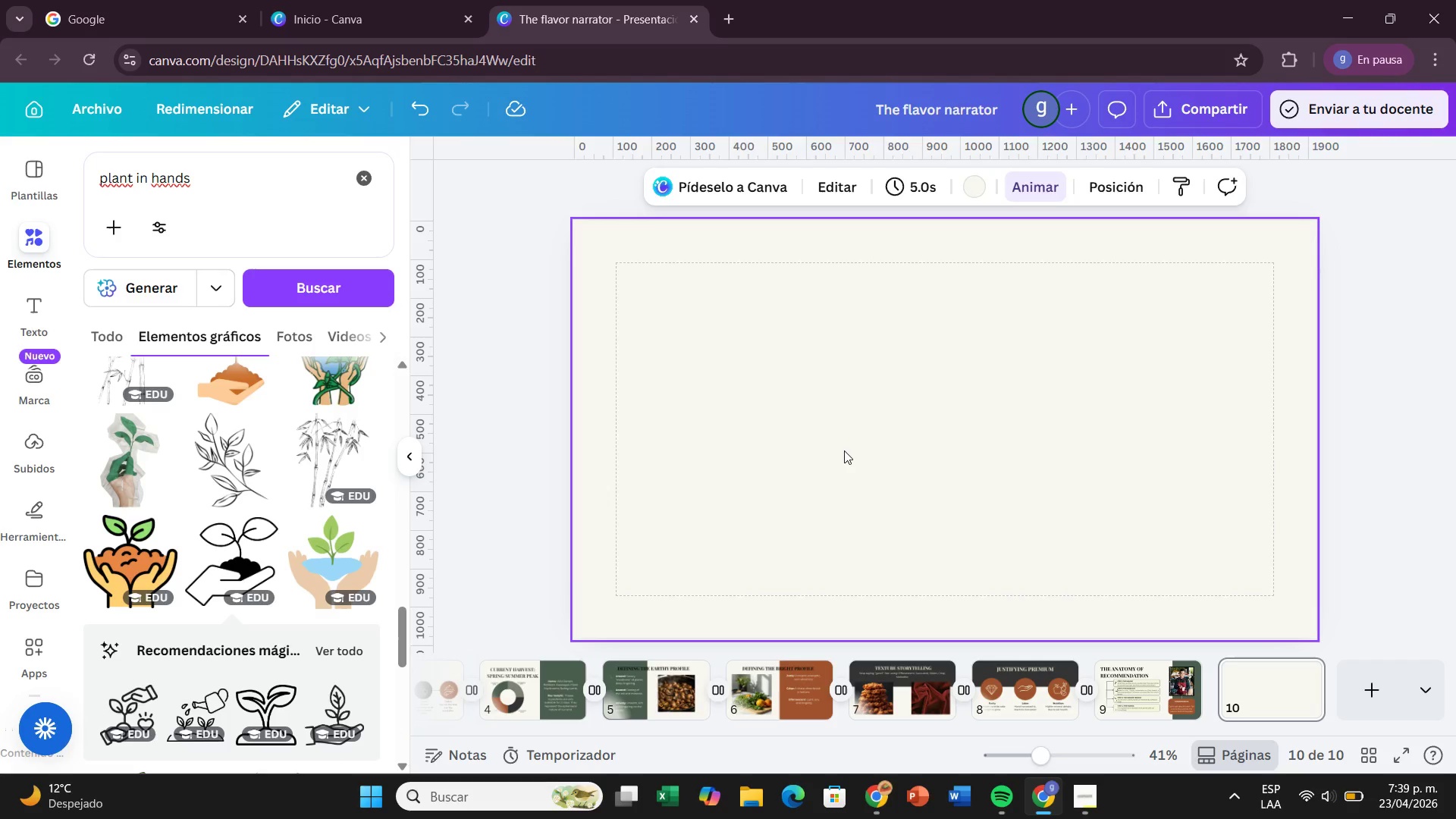 
left_click([369, 177])
 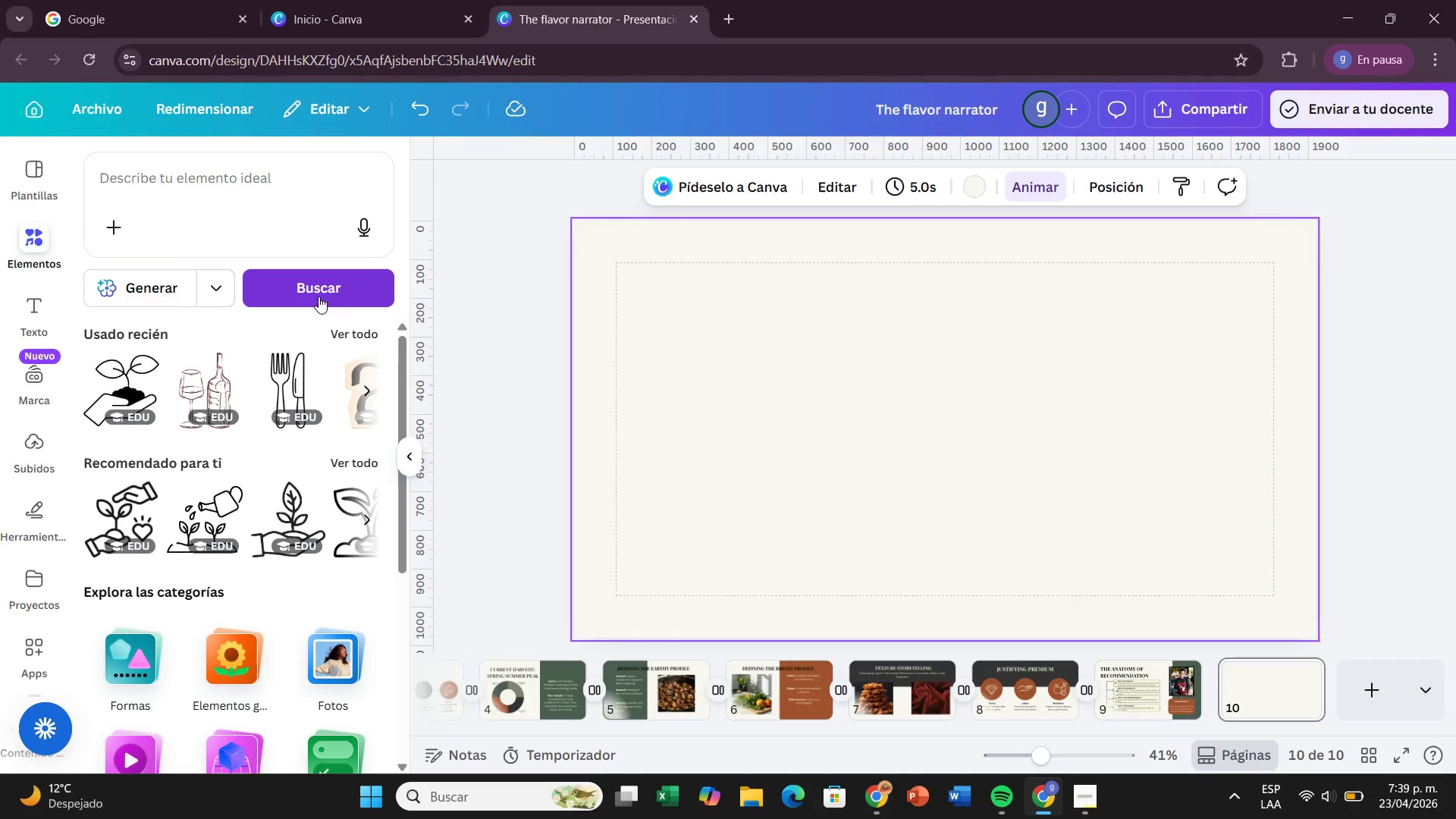 
wait(9.77)
 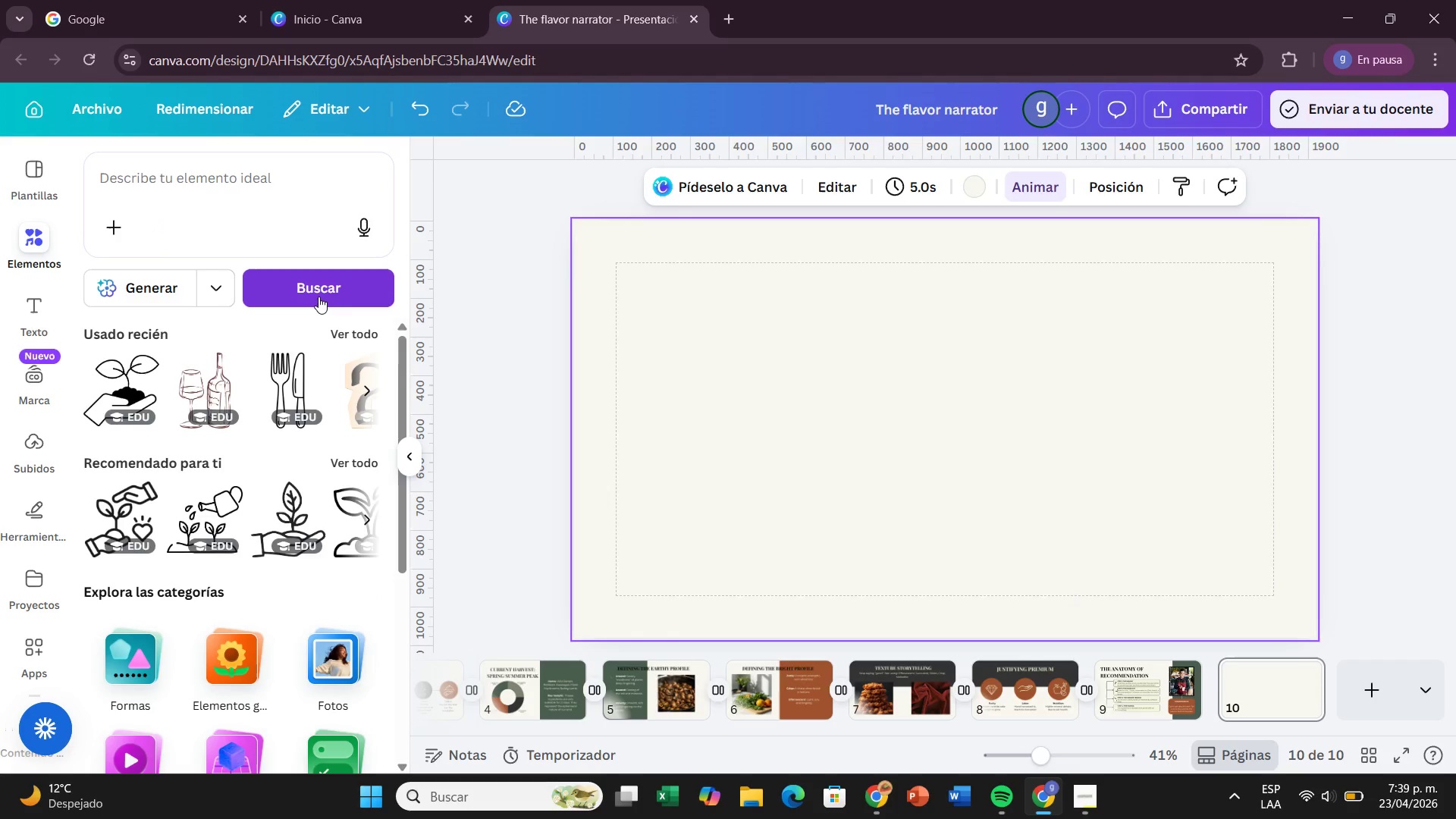 
left_click([345, 339])
 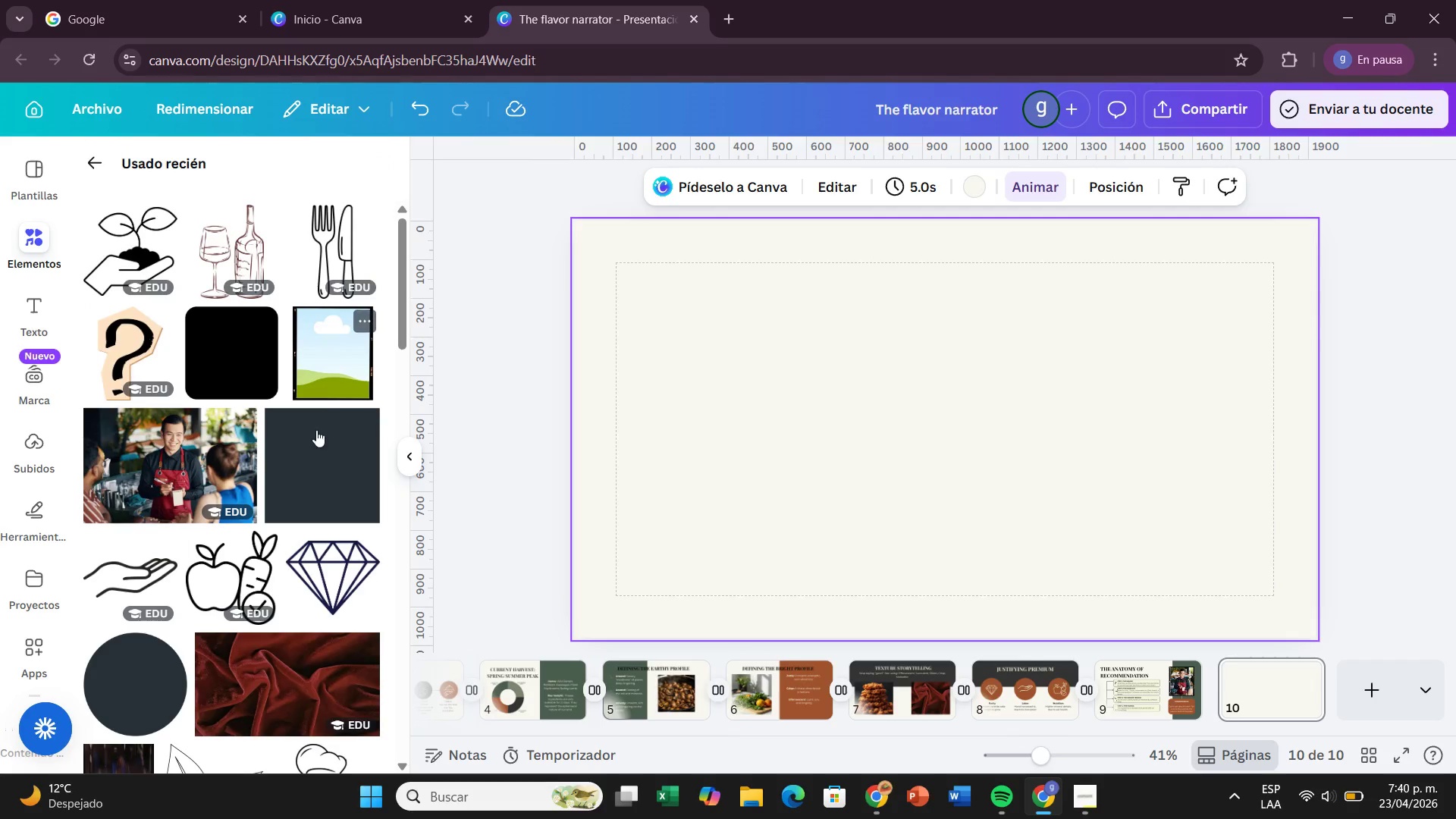 
left_click([314, 447])
 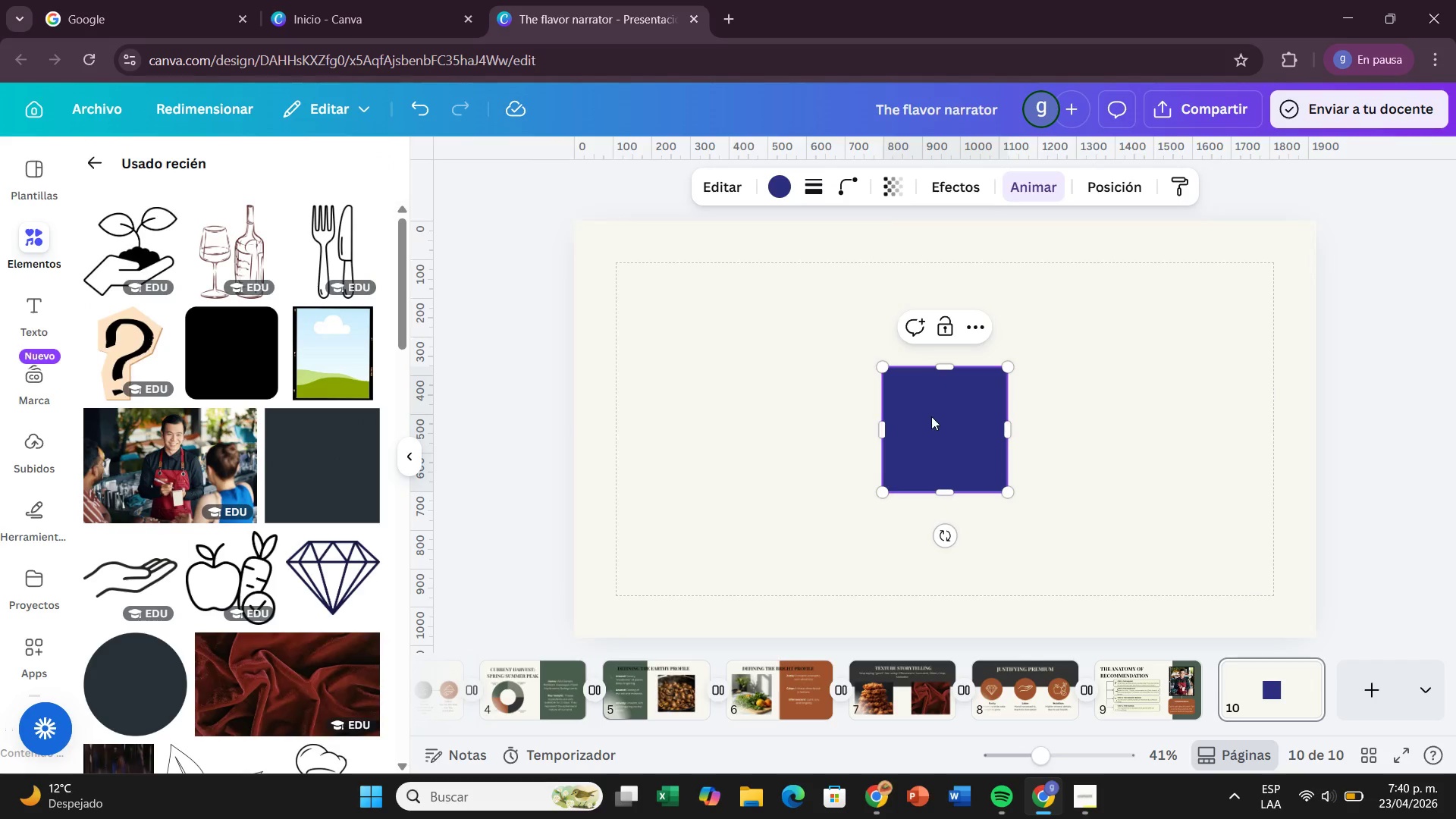 
left_click_drag(start_coordinate=[946, 428], to_coordinate=[667, 292])
 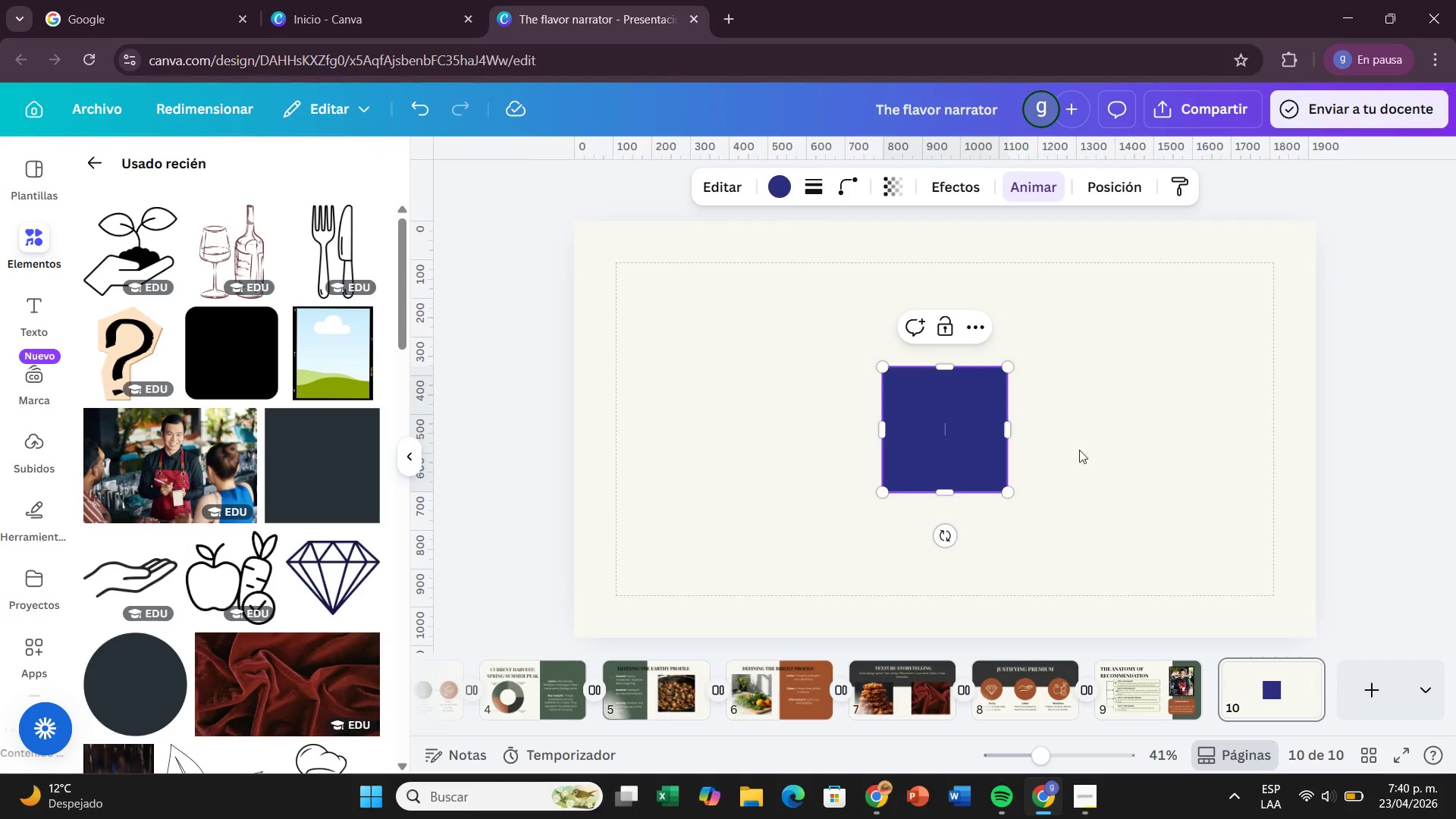 
double_click([1122, 450])
 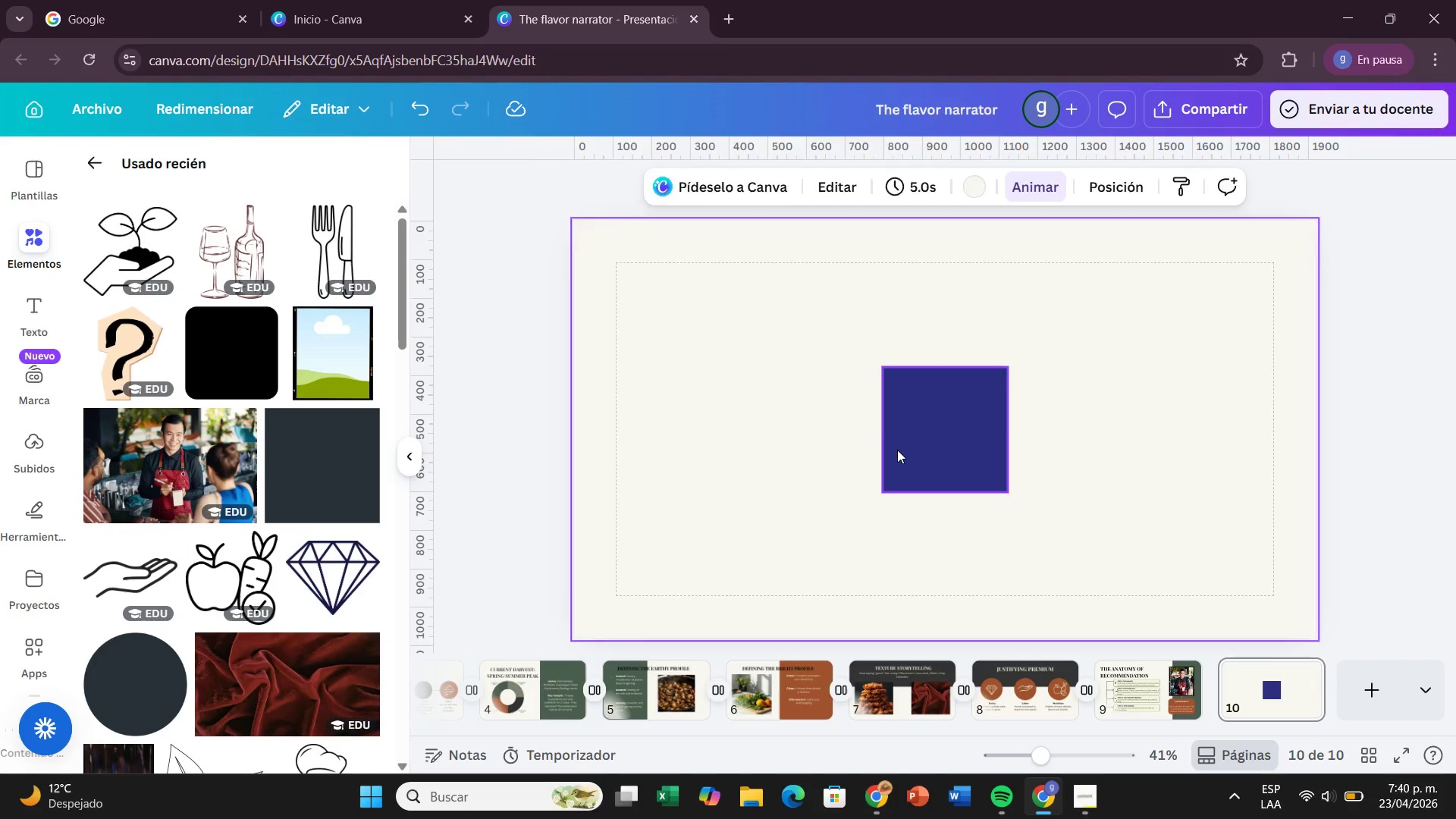 
left_click_drag(start_coordinate=[897, 450], to_coordinate=[593, 306])
 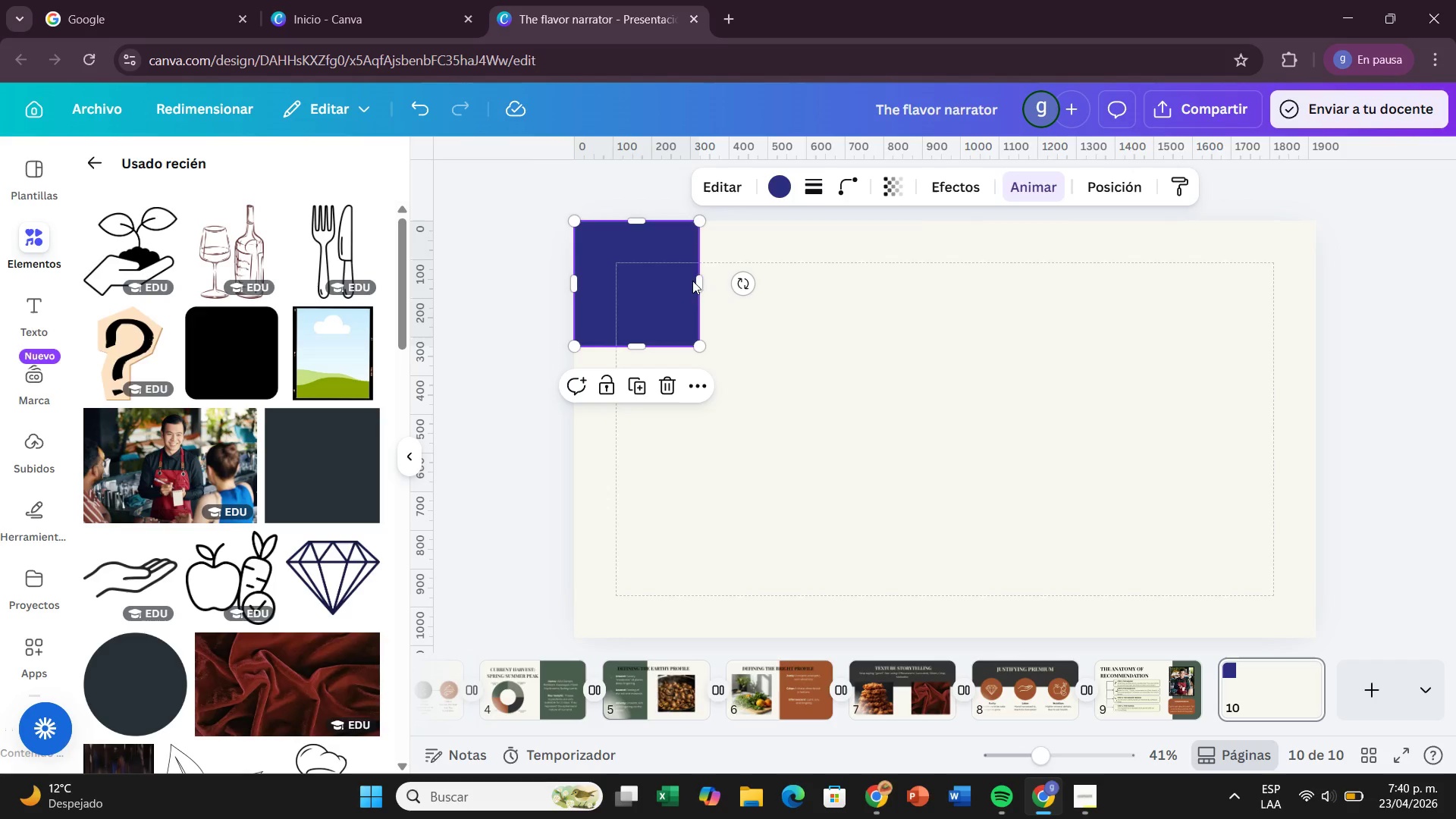 
left_click_drag(start_coordinate=[698, 280], to_coordinate=[1316, 281])
 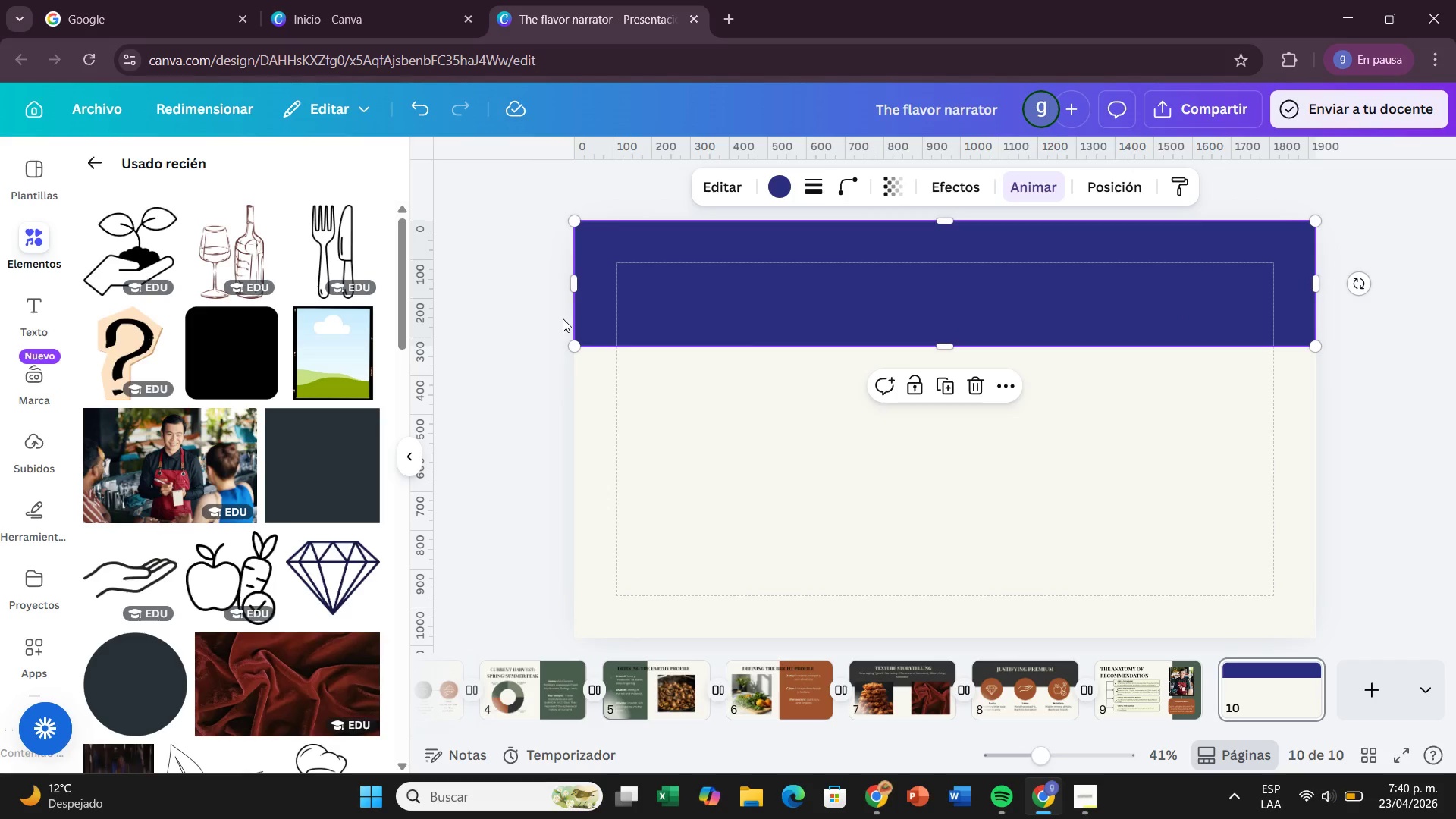 
wait(6.0)
 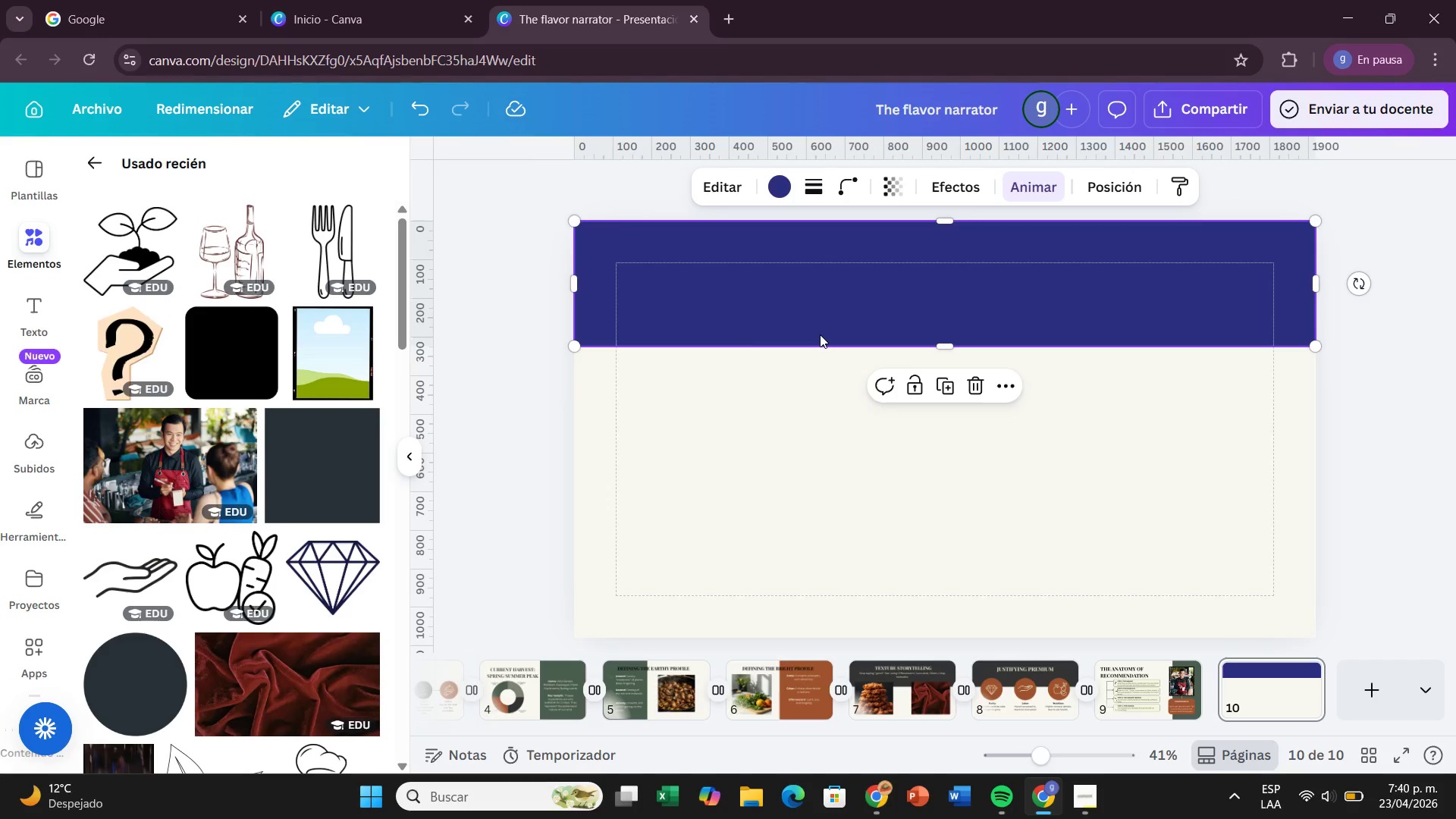 
left_click_drag(start_coordinate=[946, 349], to_coordinate=[960, 422])
 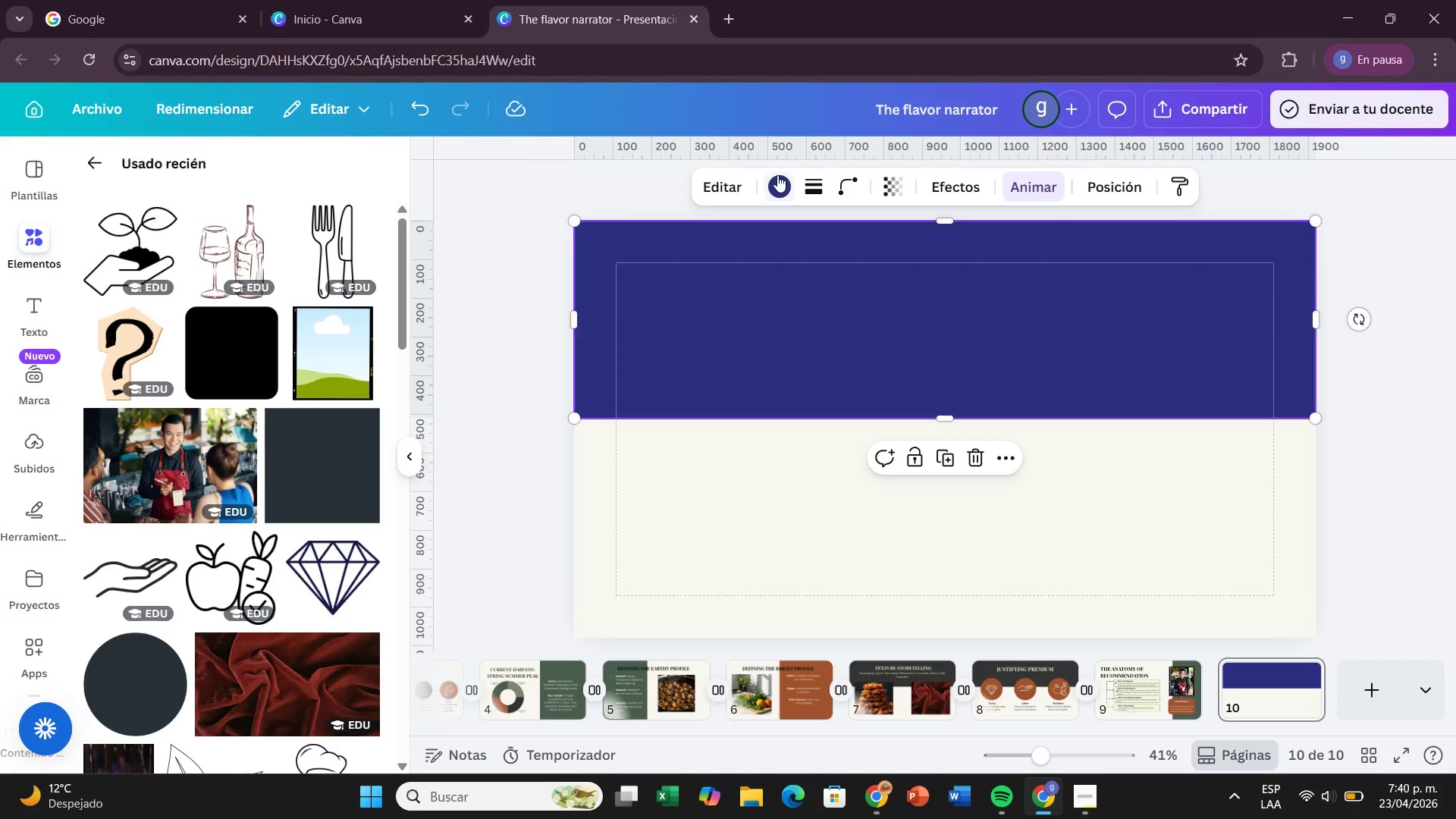 
left_click([777, 175])
 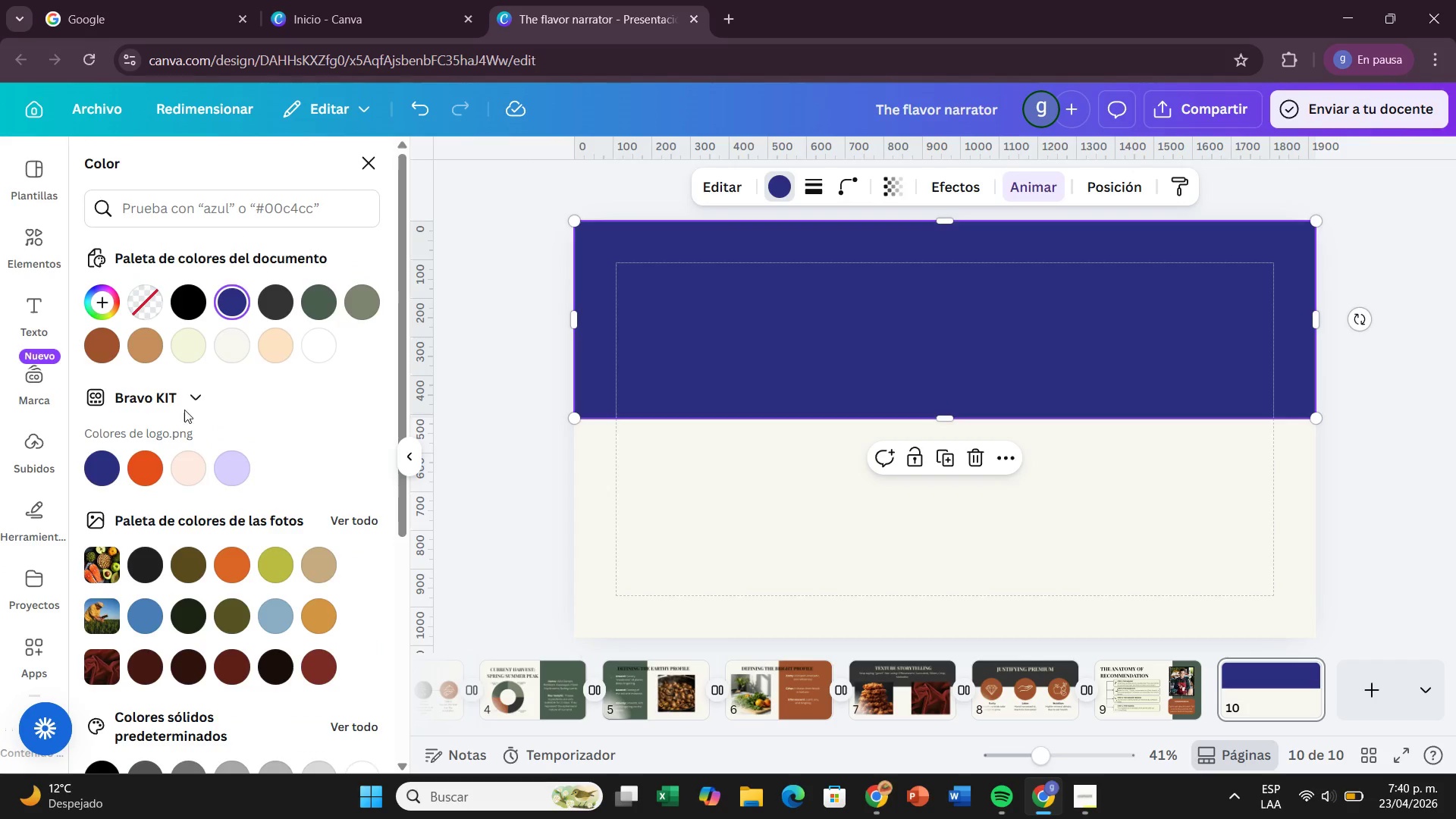 
wait(5.59)
 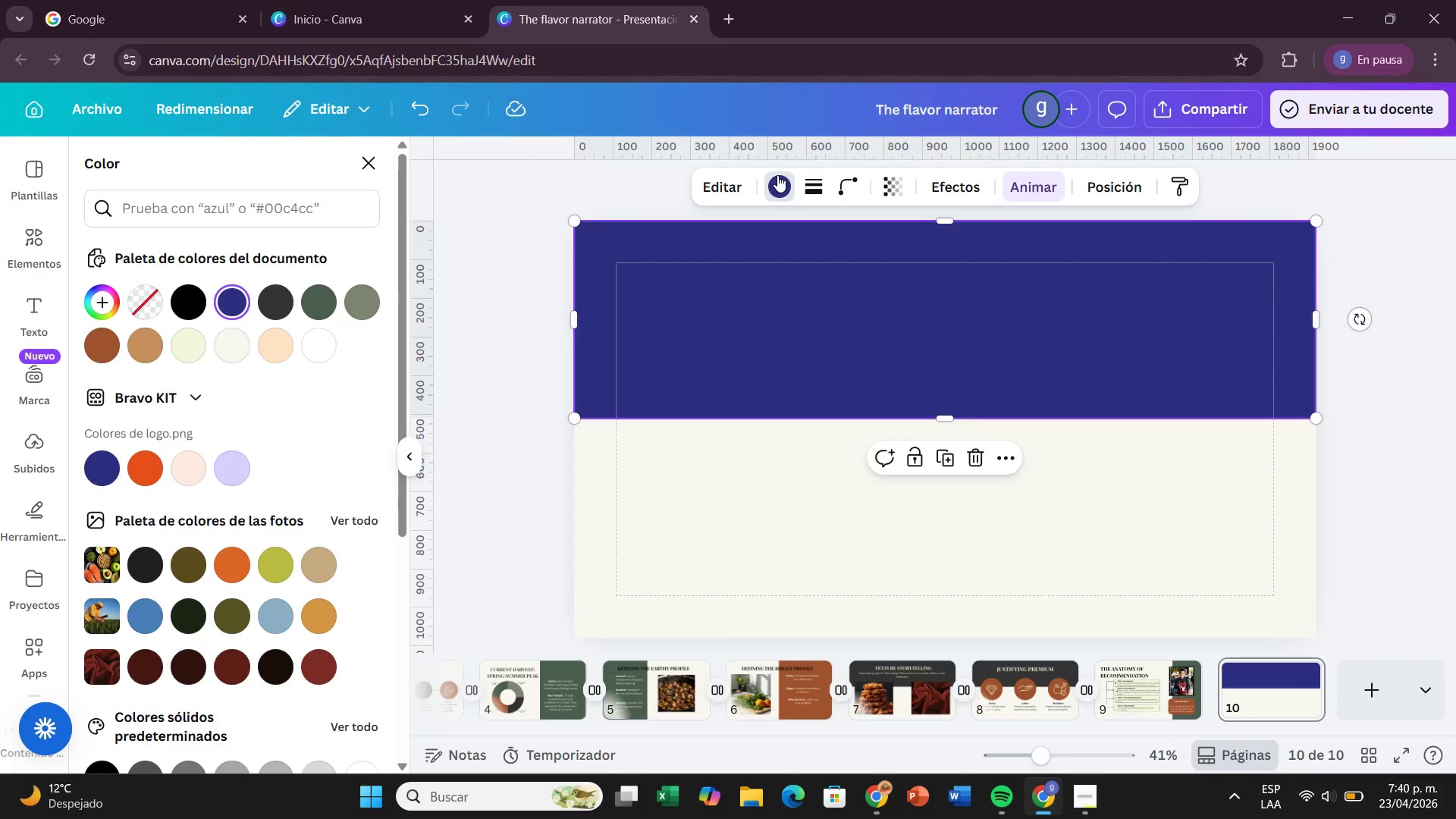 
left_click([283, 303])
 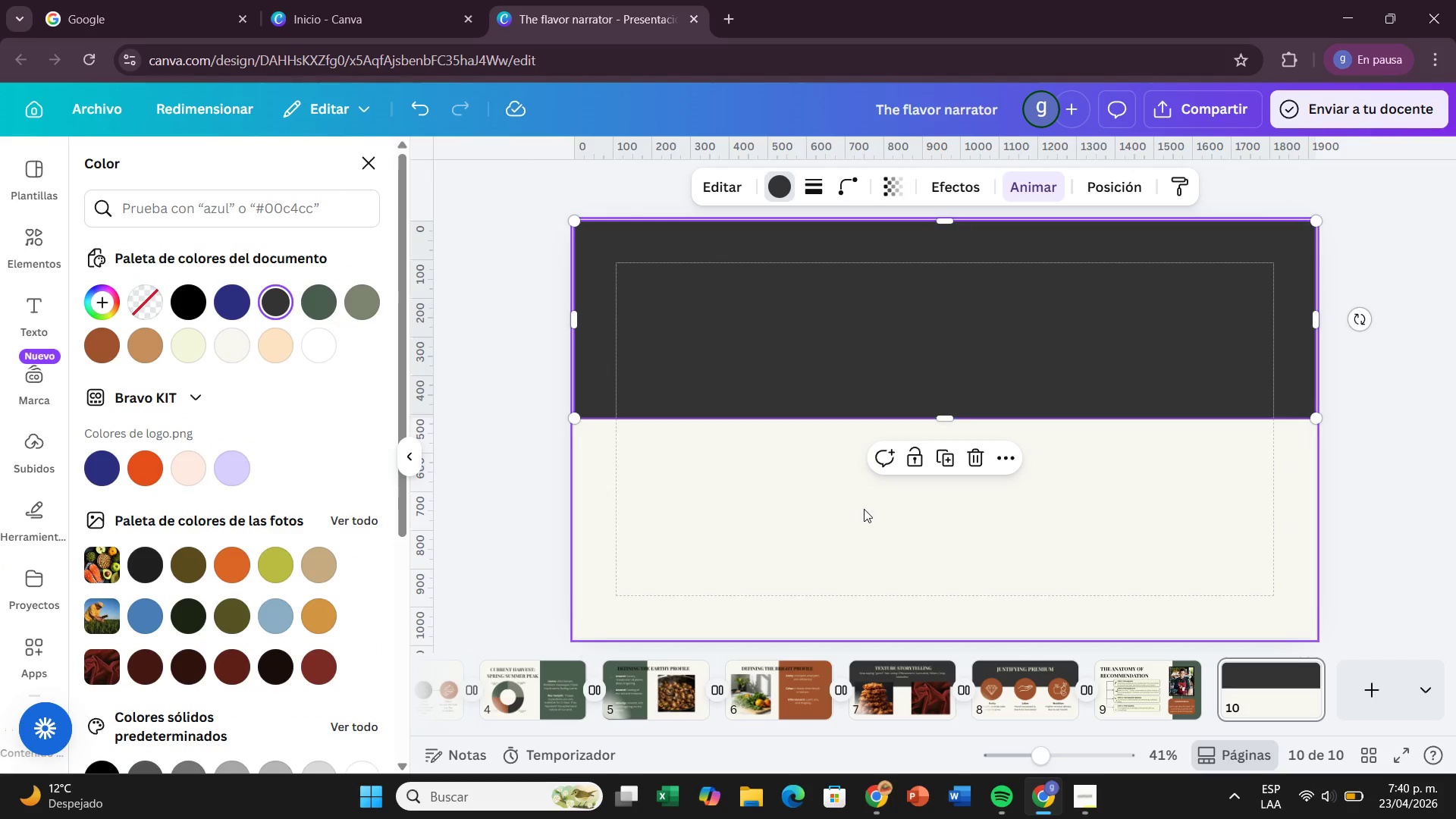 
left_click([864, 509])
 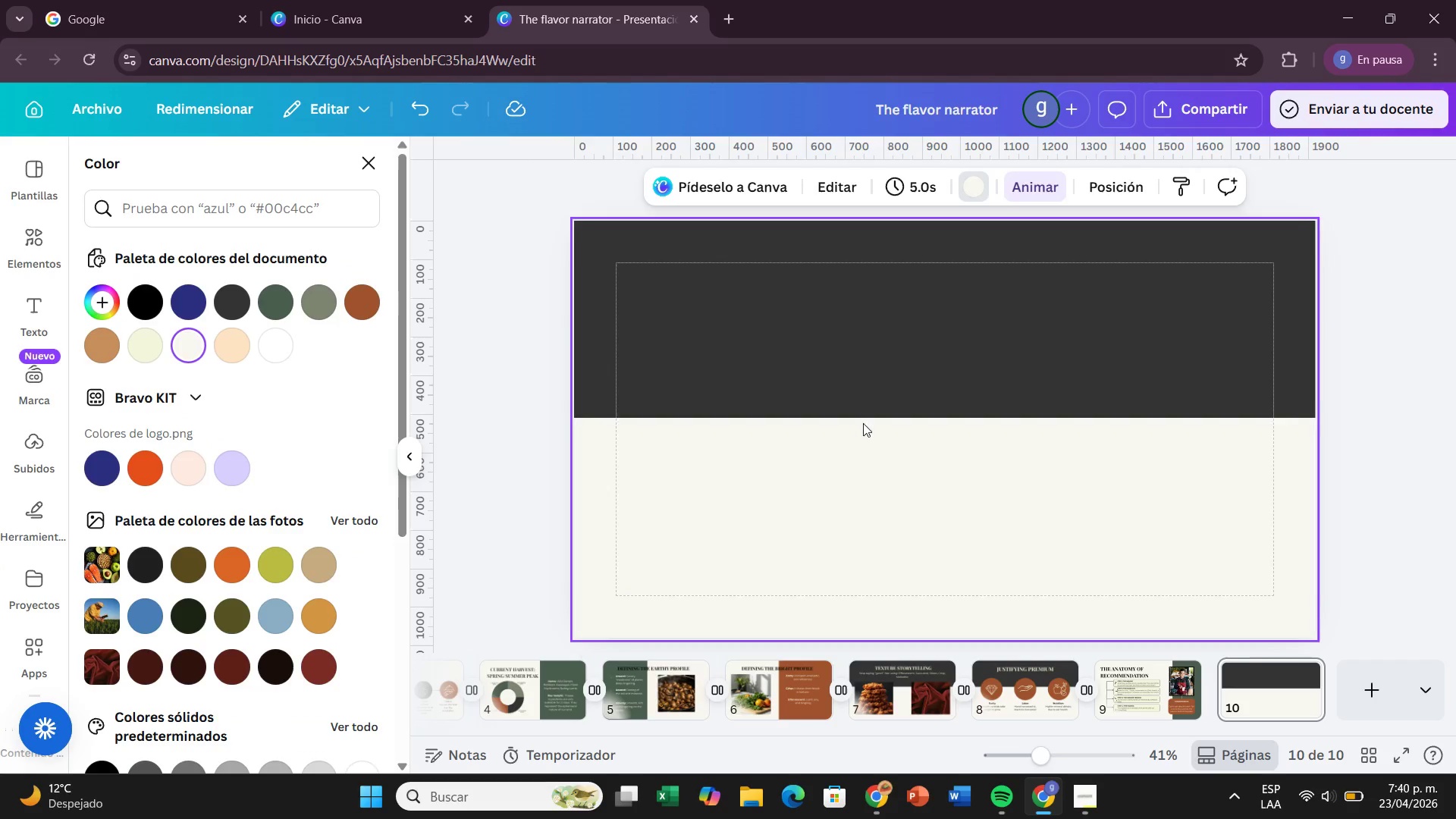 
left_click([863, 387])
 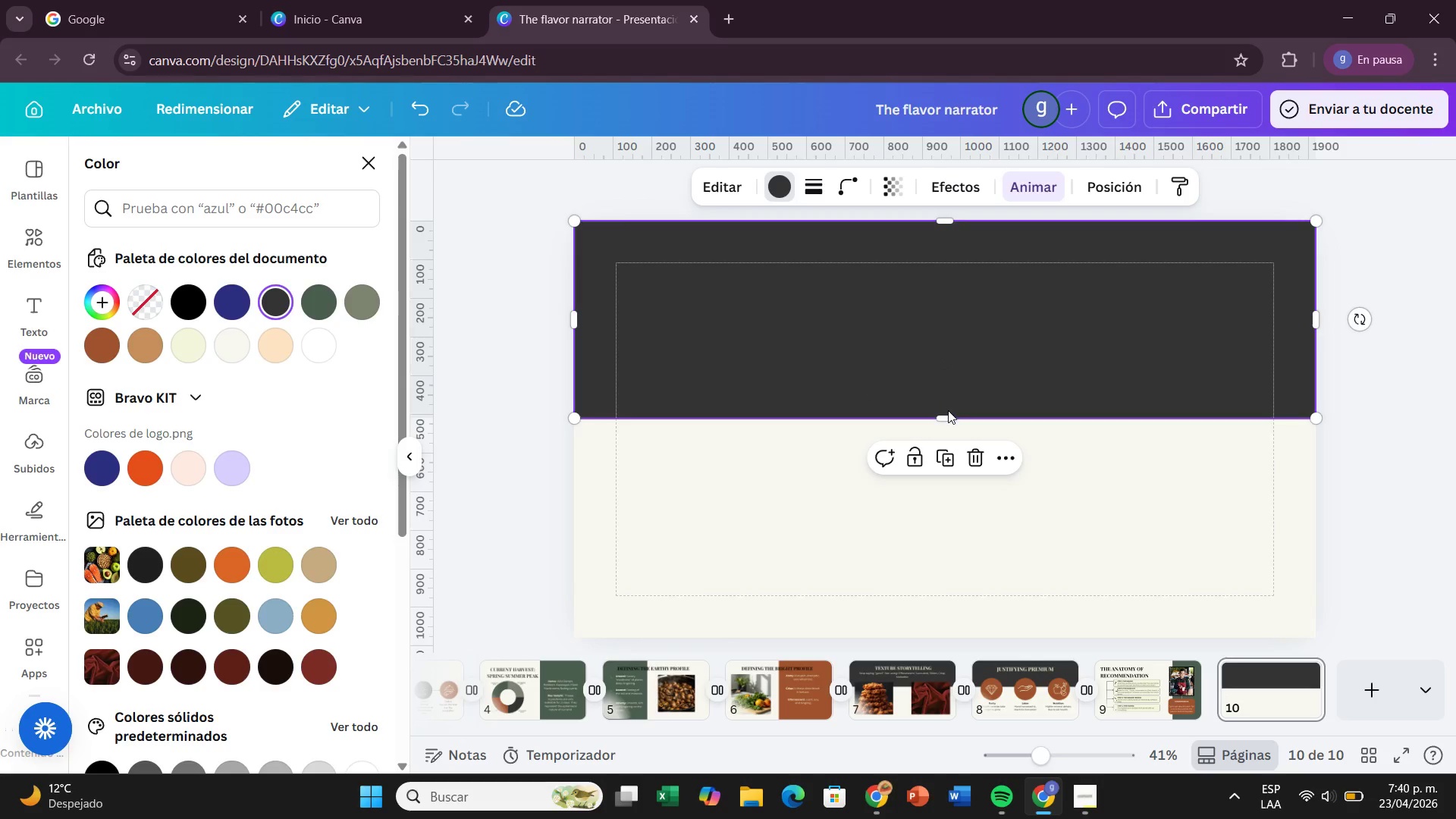 
left_click_drag(start_coordinate=[949, 418], to_coordinate=[951, 431])
 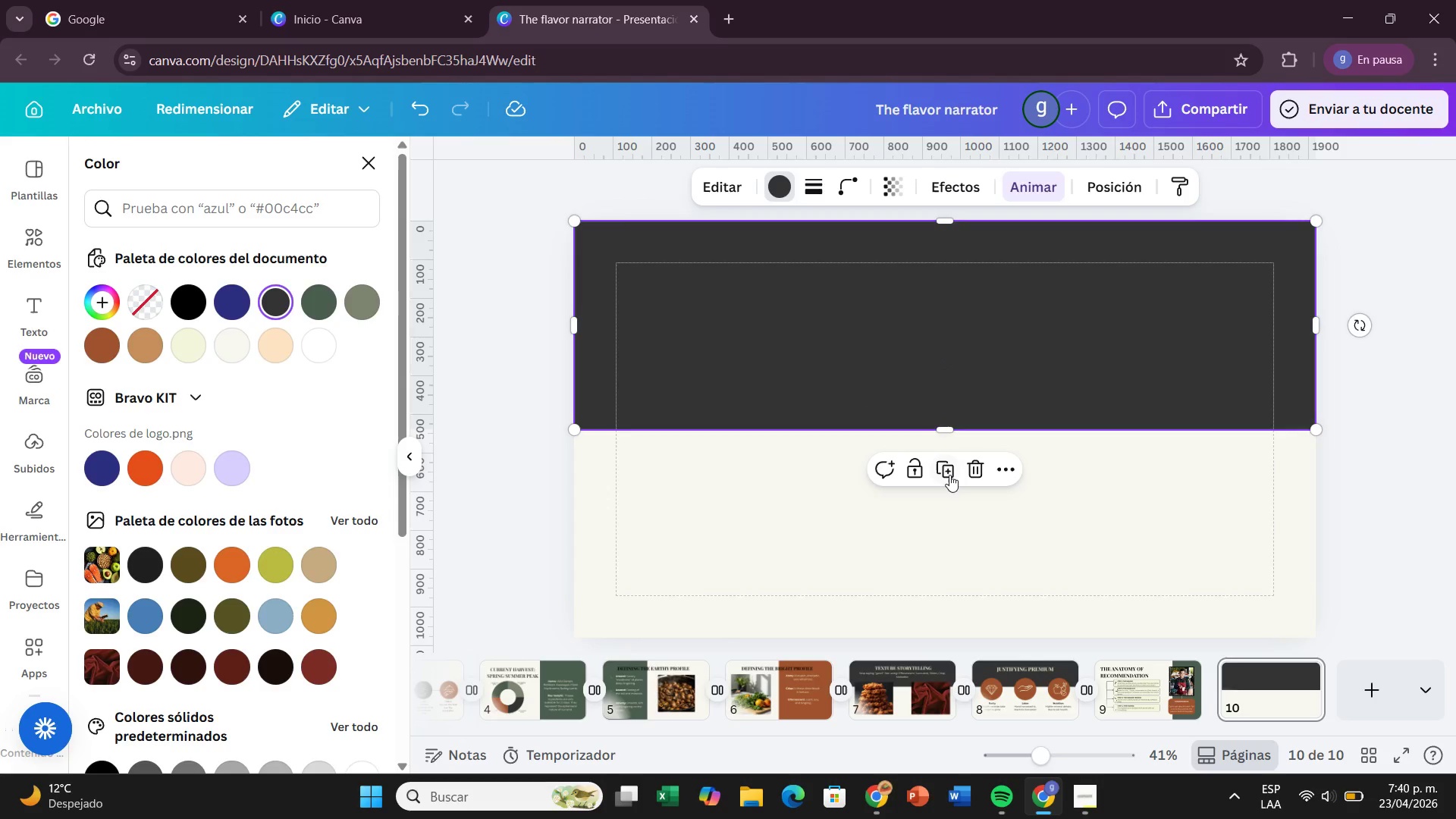 
left_click([949, 475])
 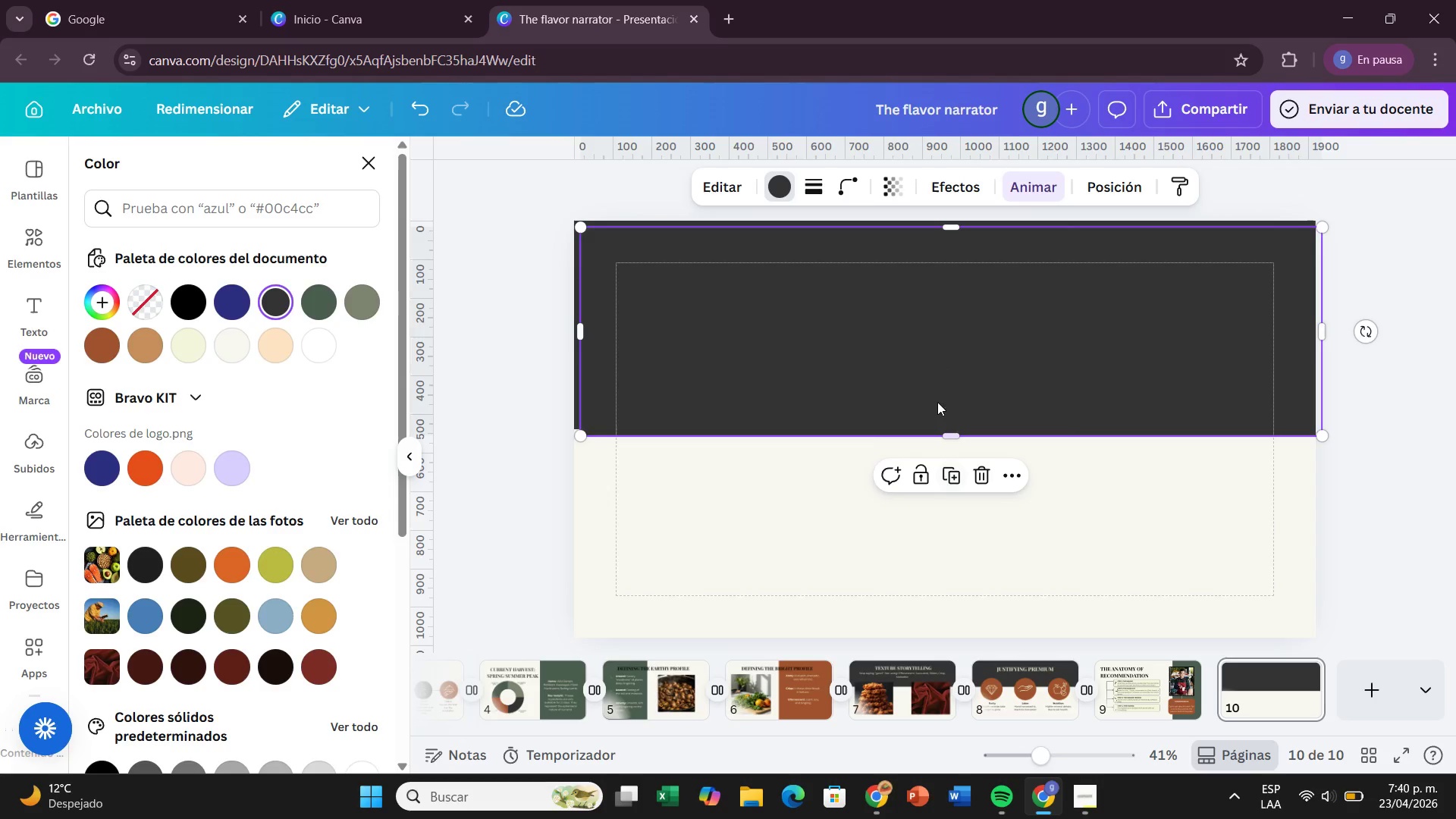 
left_click_drag(start_coordinate=[926, 359], to_coordinate=[916, 566])
 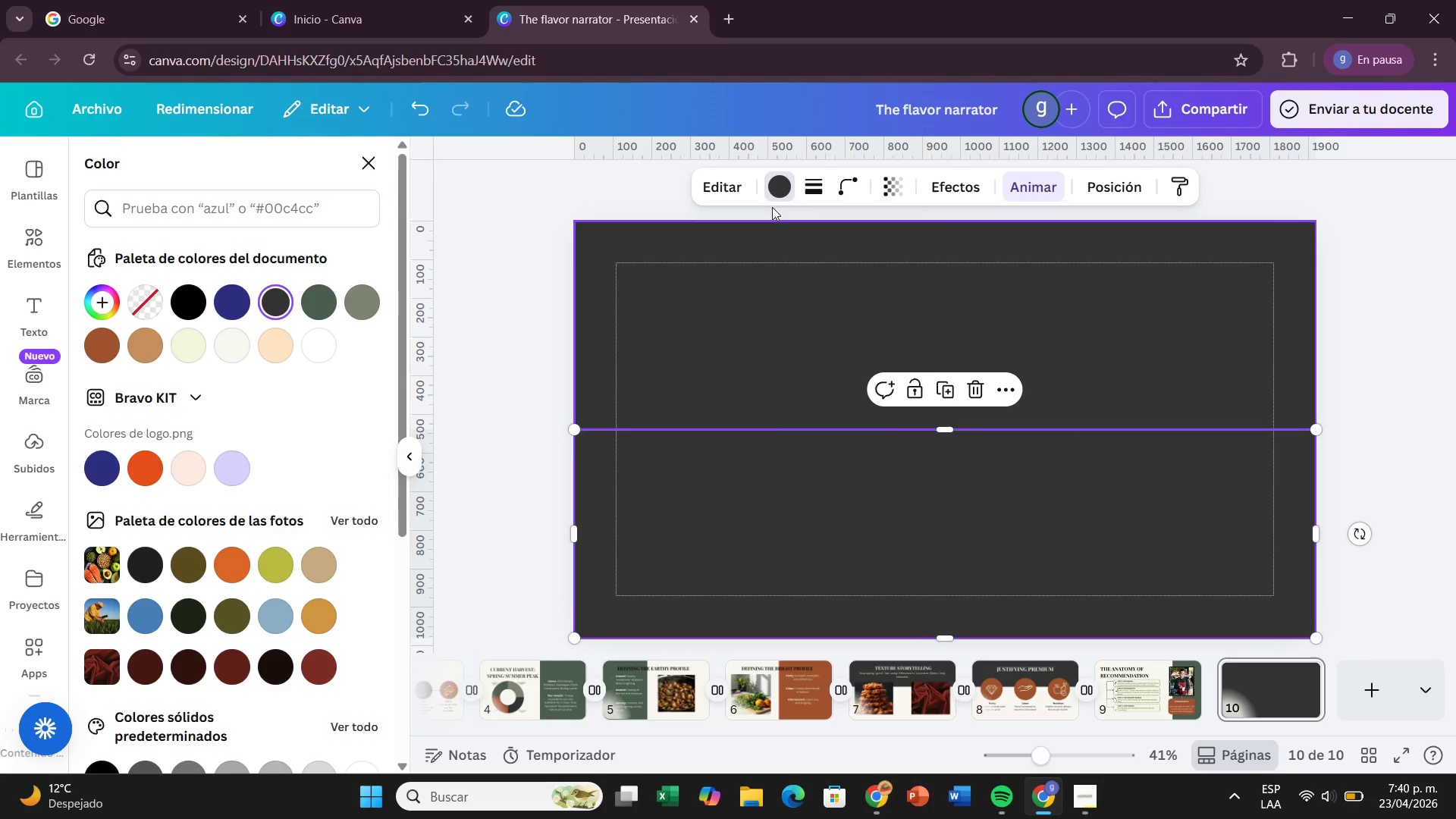 
left_click([770, 184])
 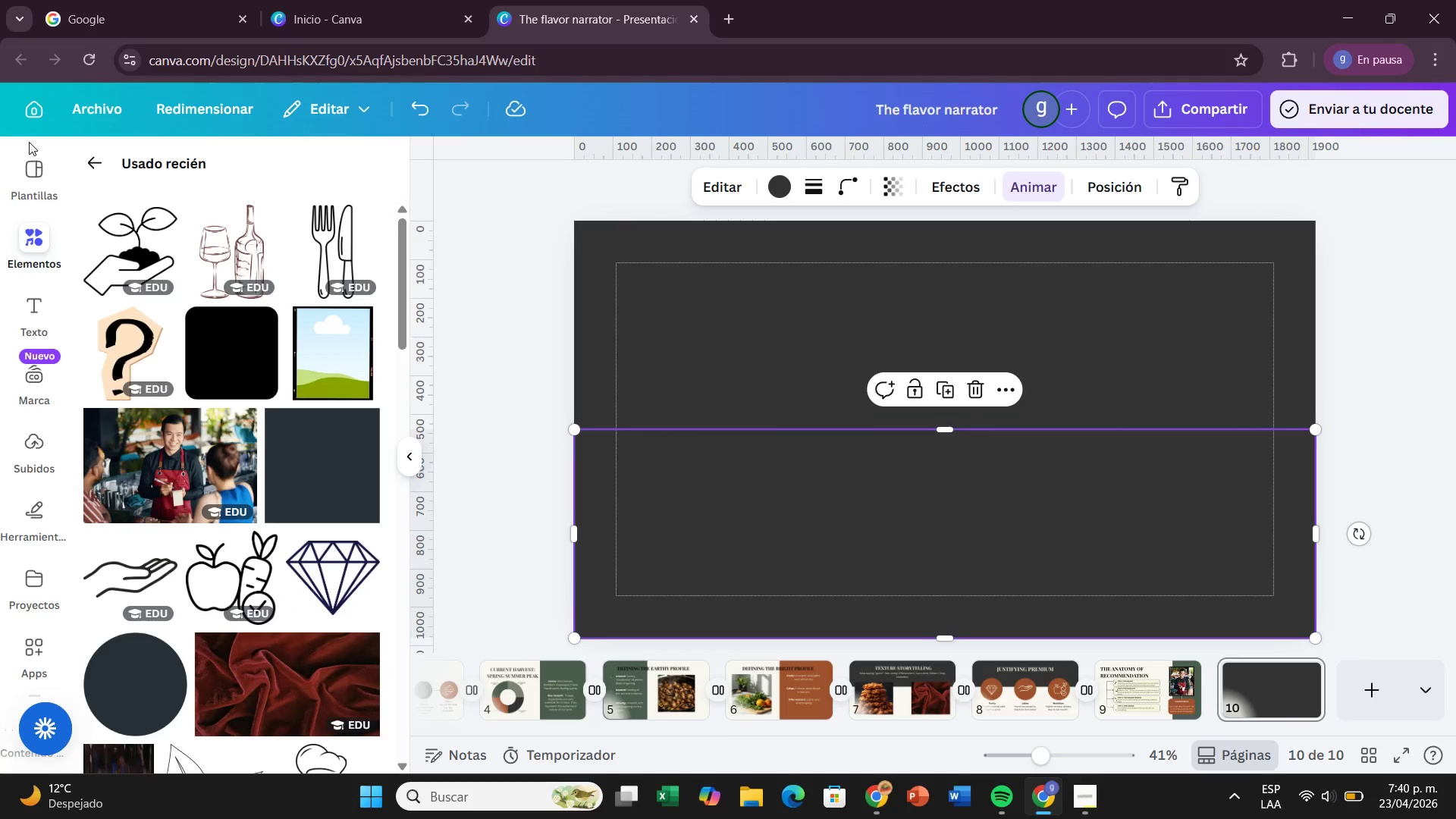 
left_click([96, 170])
 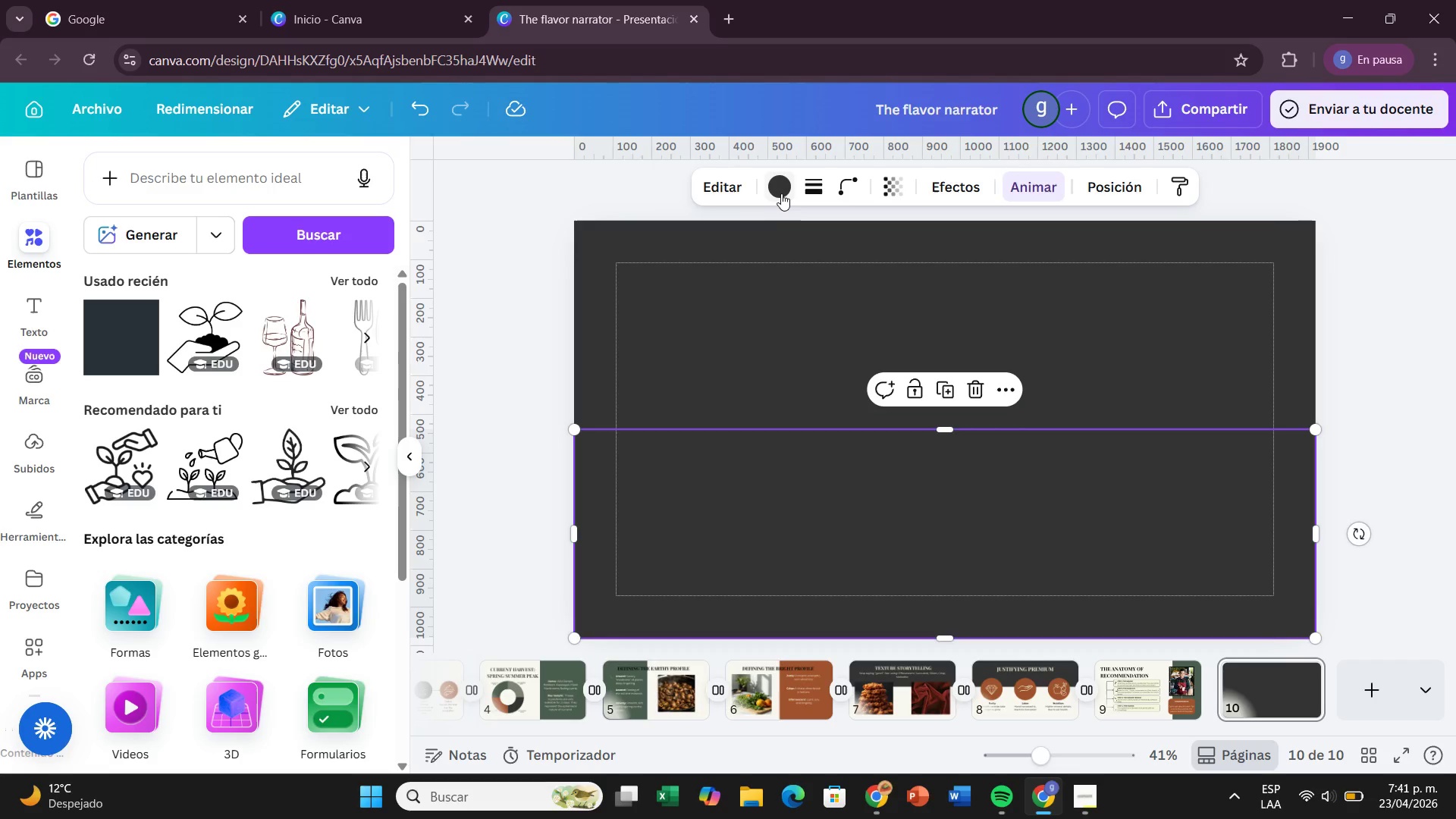 
wait(19.09)
 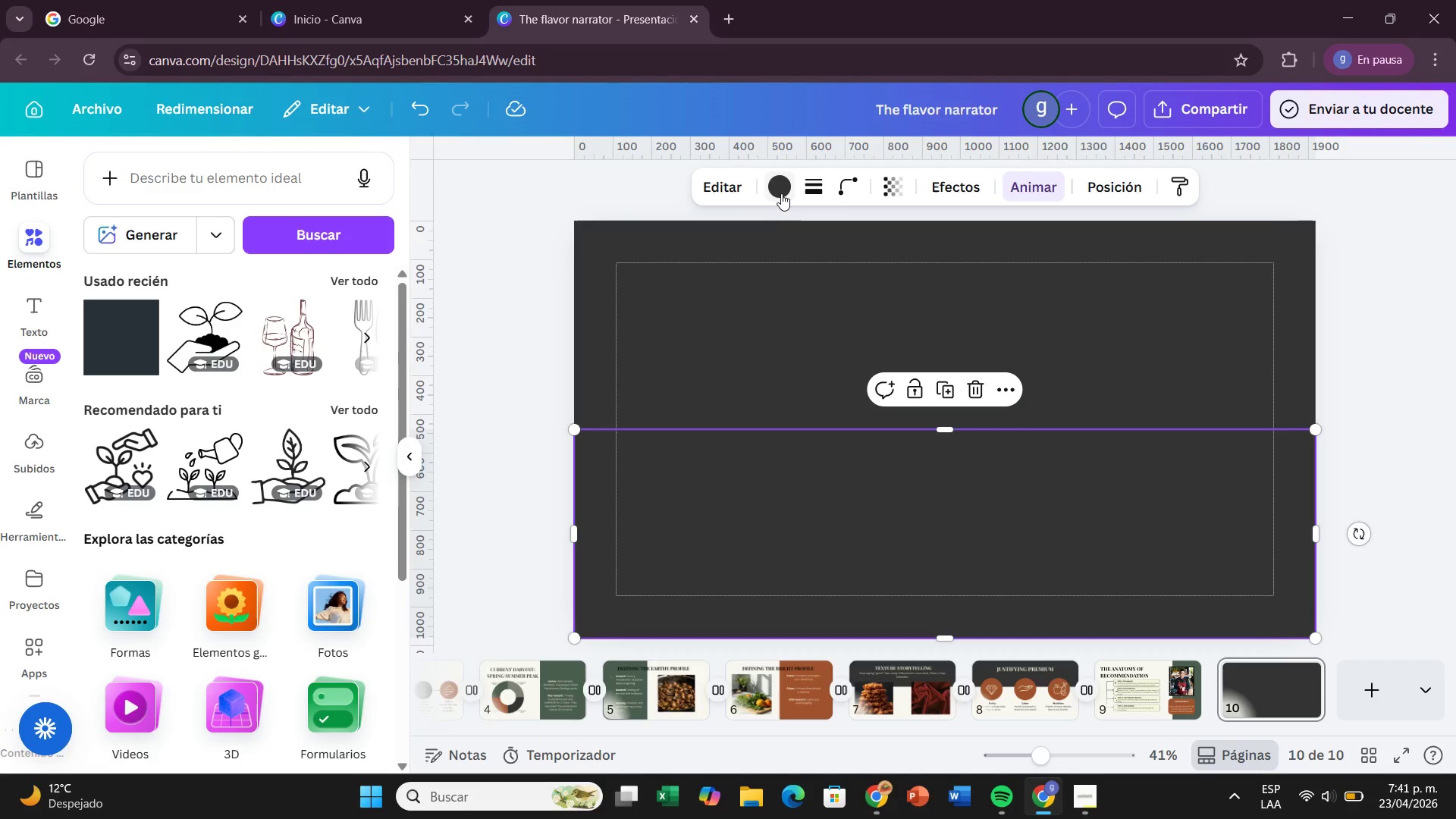 
left_click([782, 191])
 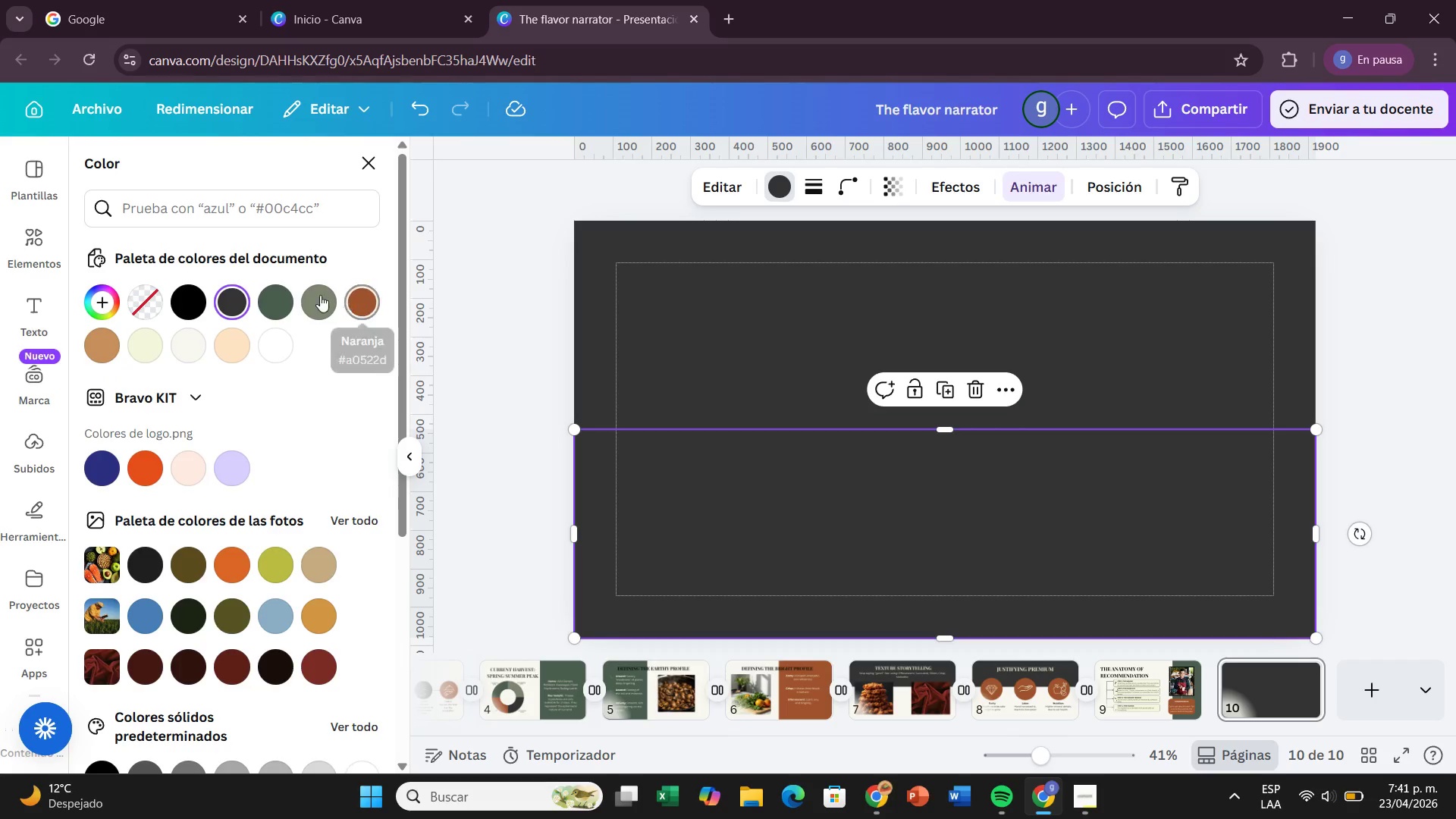 
left_click([271, 290])
 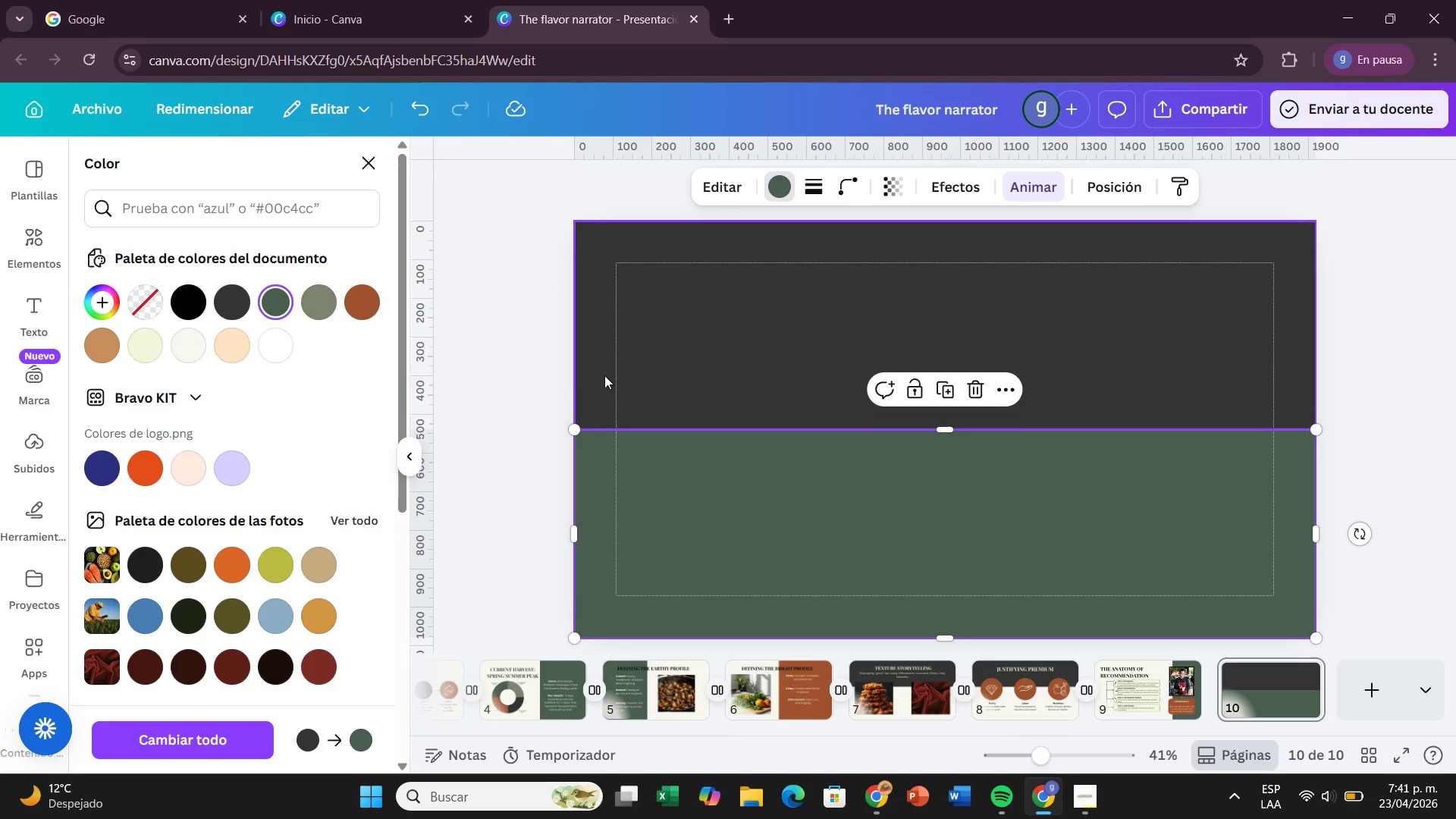 
left_click([702, 377])
 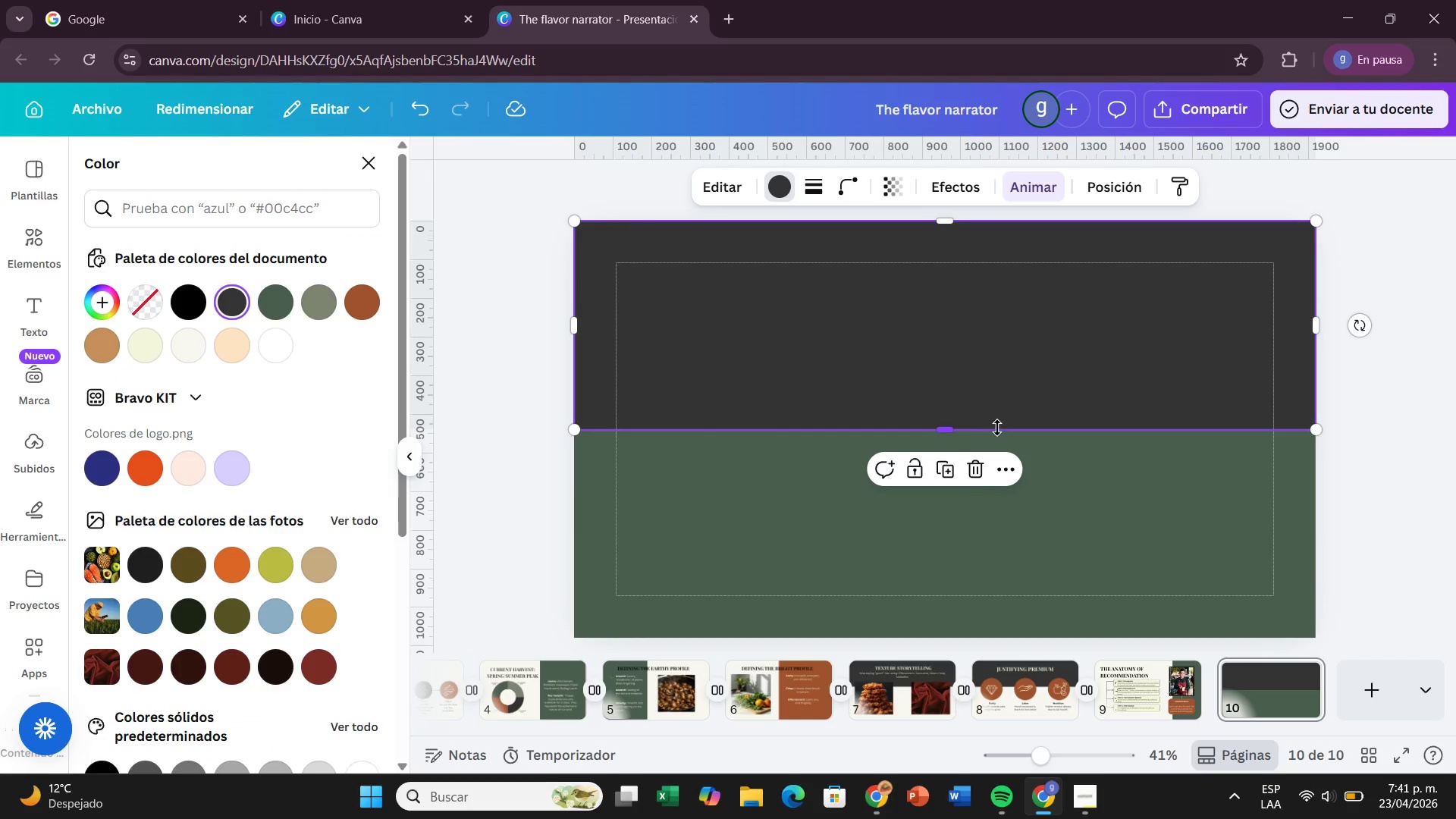 
left_click_drag(start_coordinate=[948, 424], to_coordinate=[956, 479])
 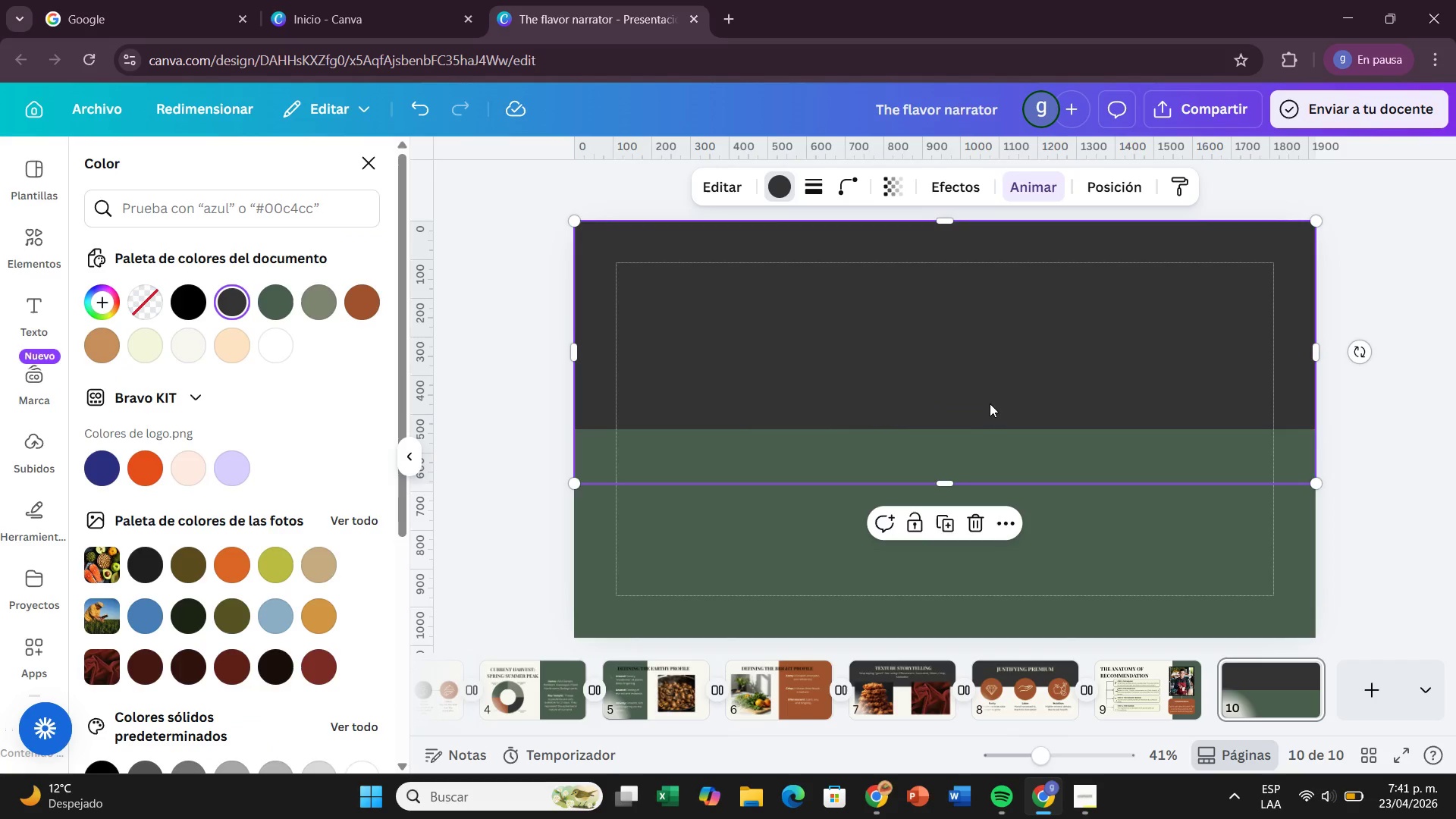 
left_click([990, 403])
 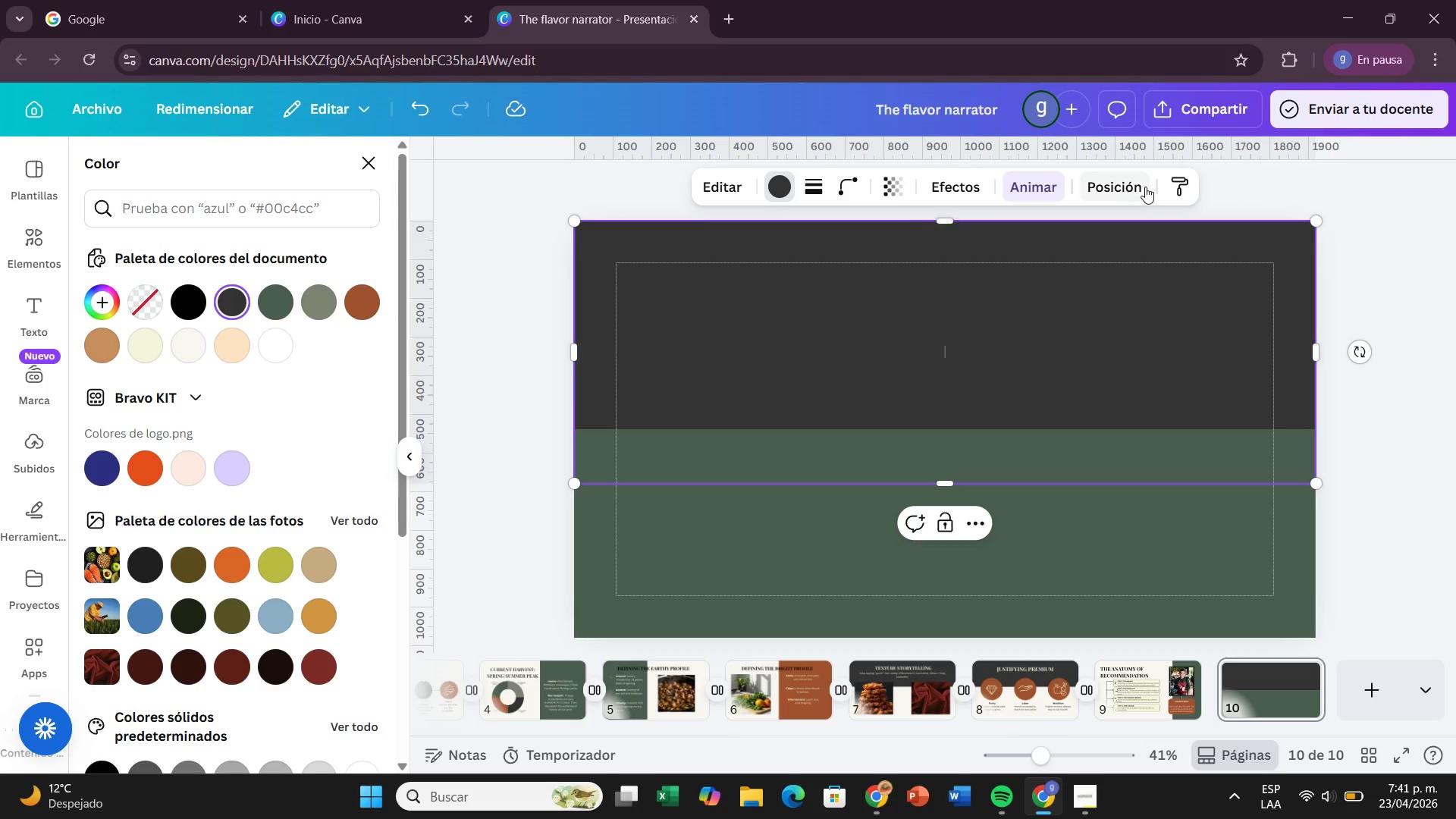 
left_click([1133, 183])
 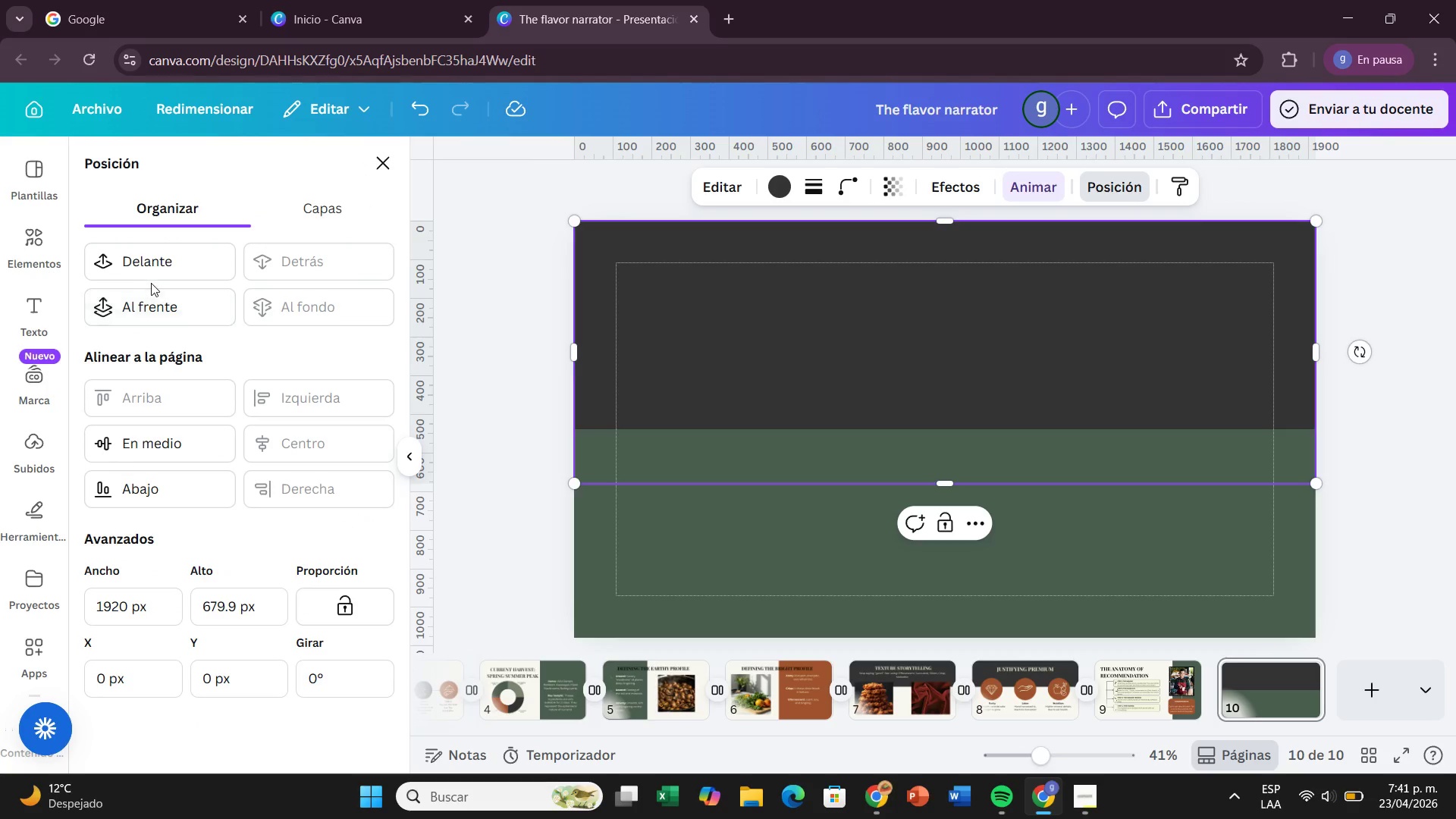 
left_click([155, 268])
 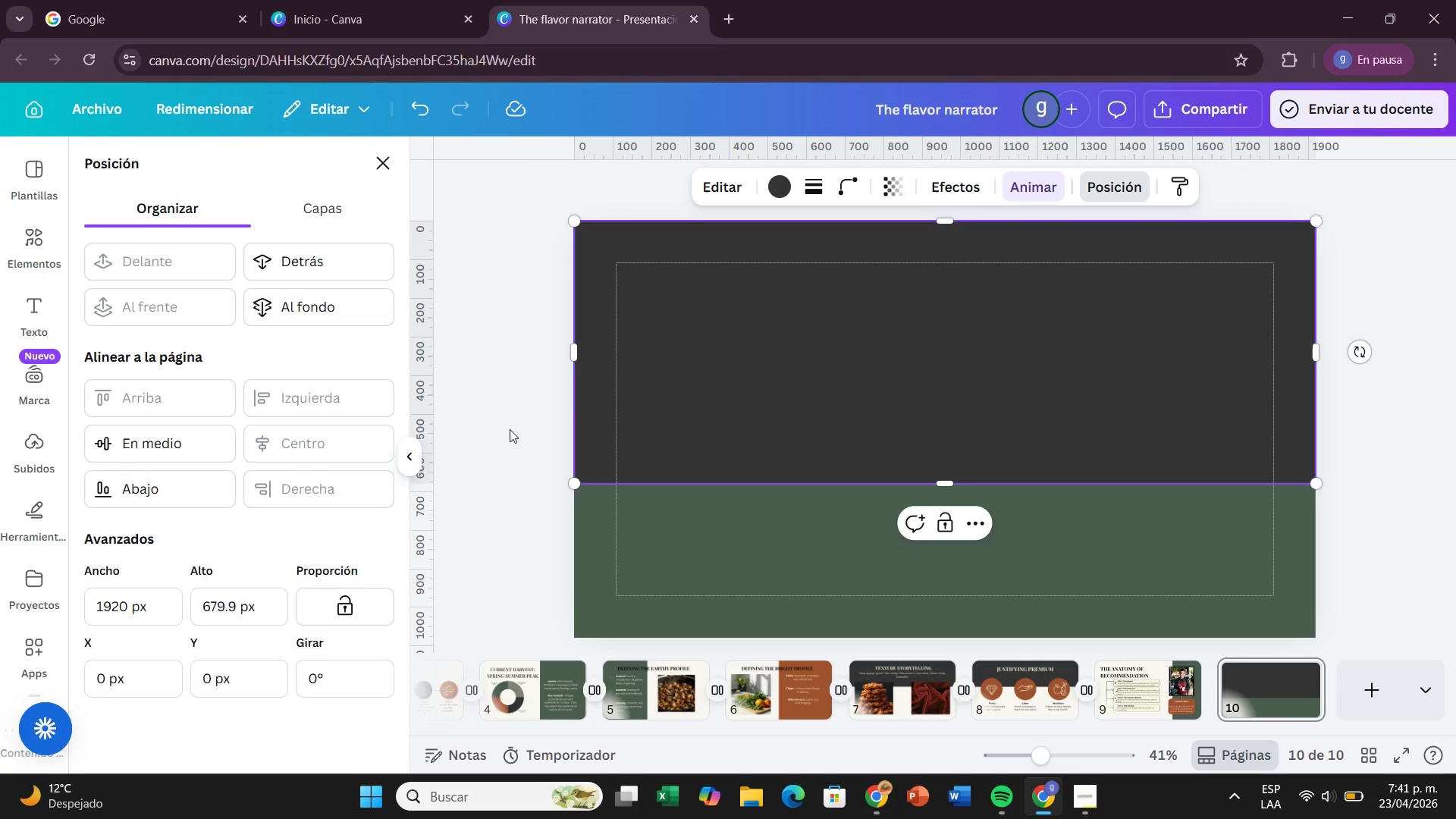 
left_click([510, 429])
 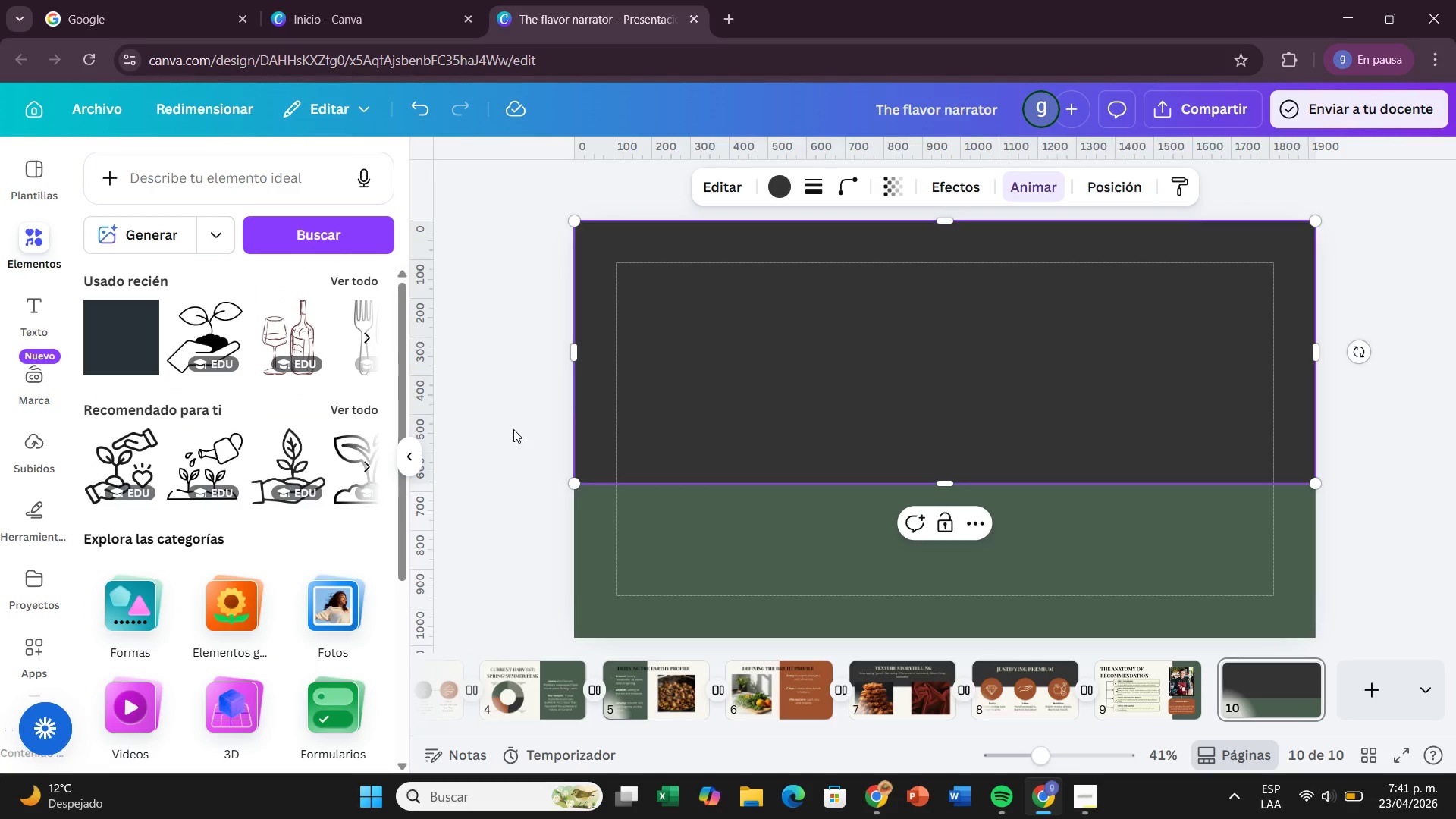 
left_click([513, 429])
 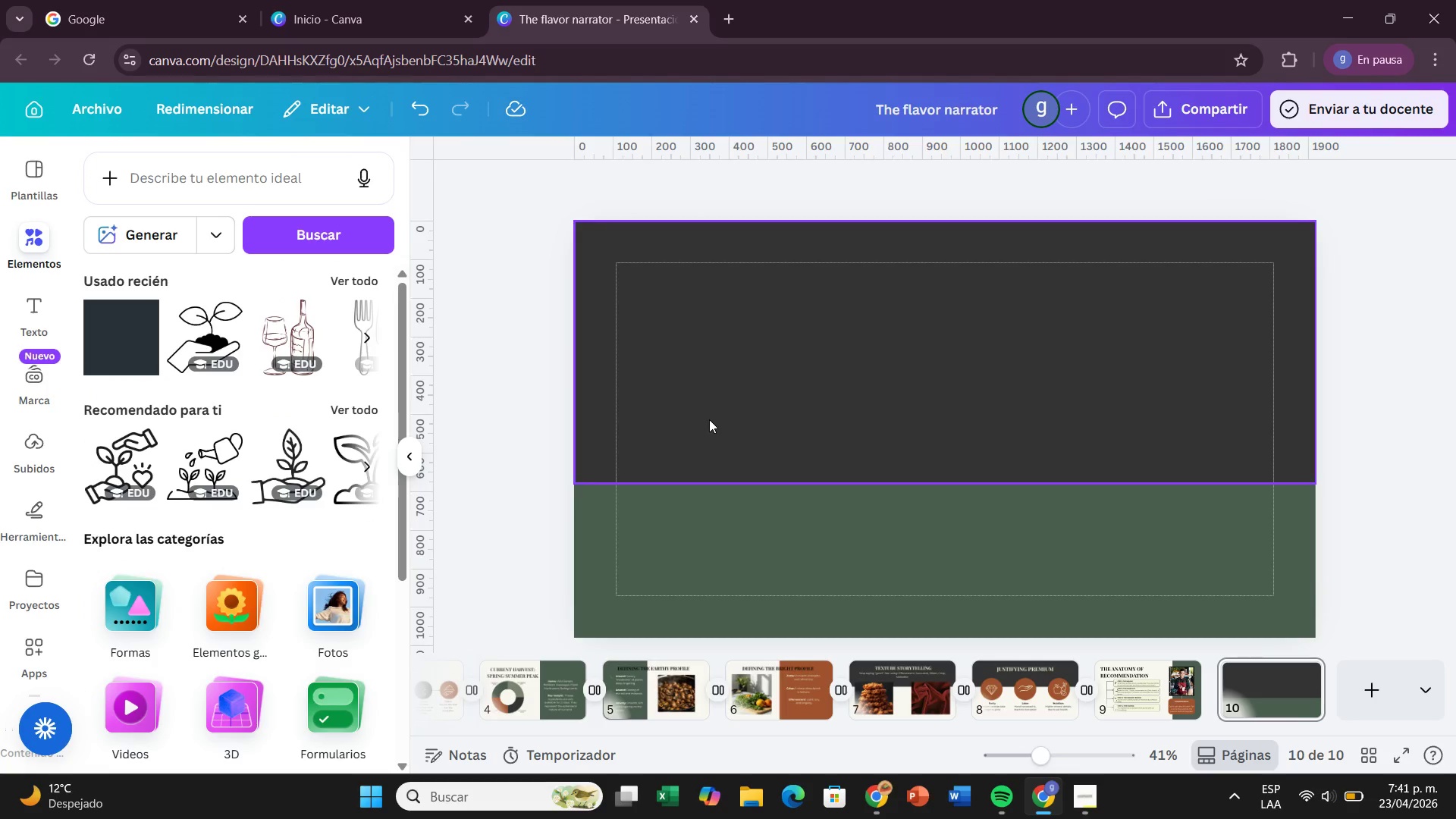 
wait(17.23)
 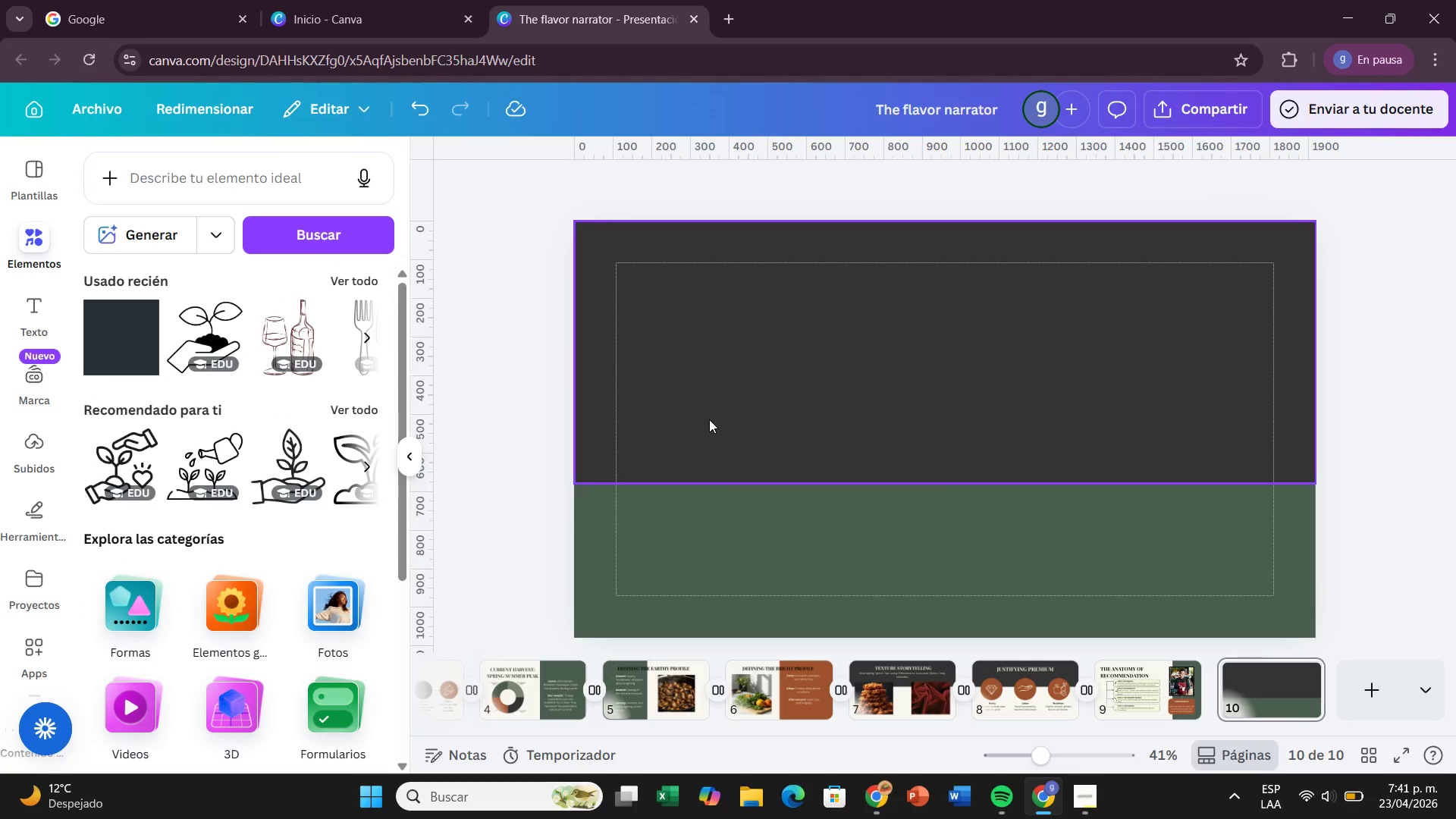 
left_click([28, 313])
 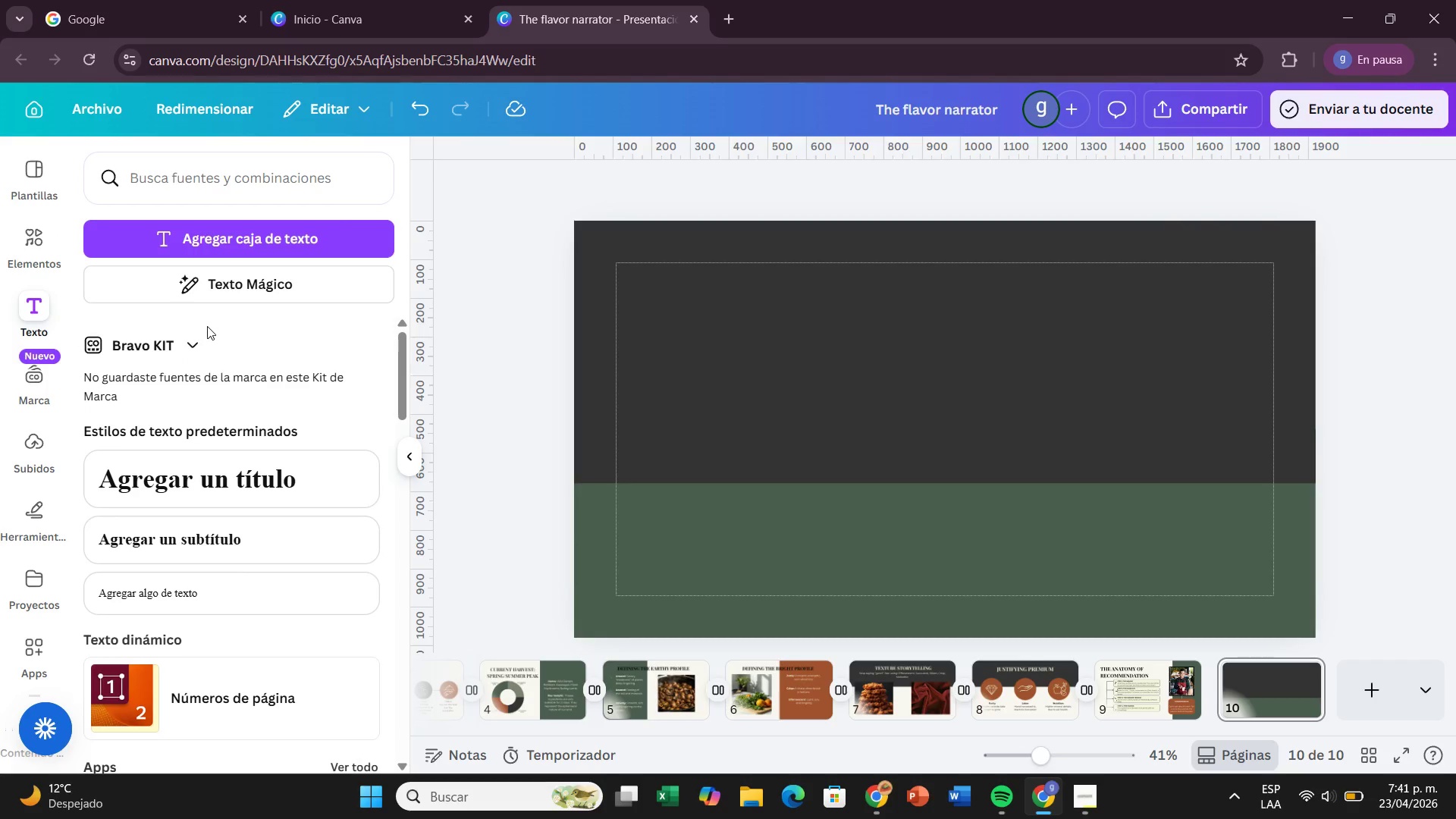 
wait(13.12)
 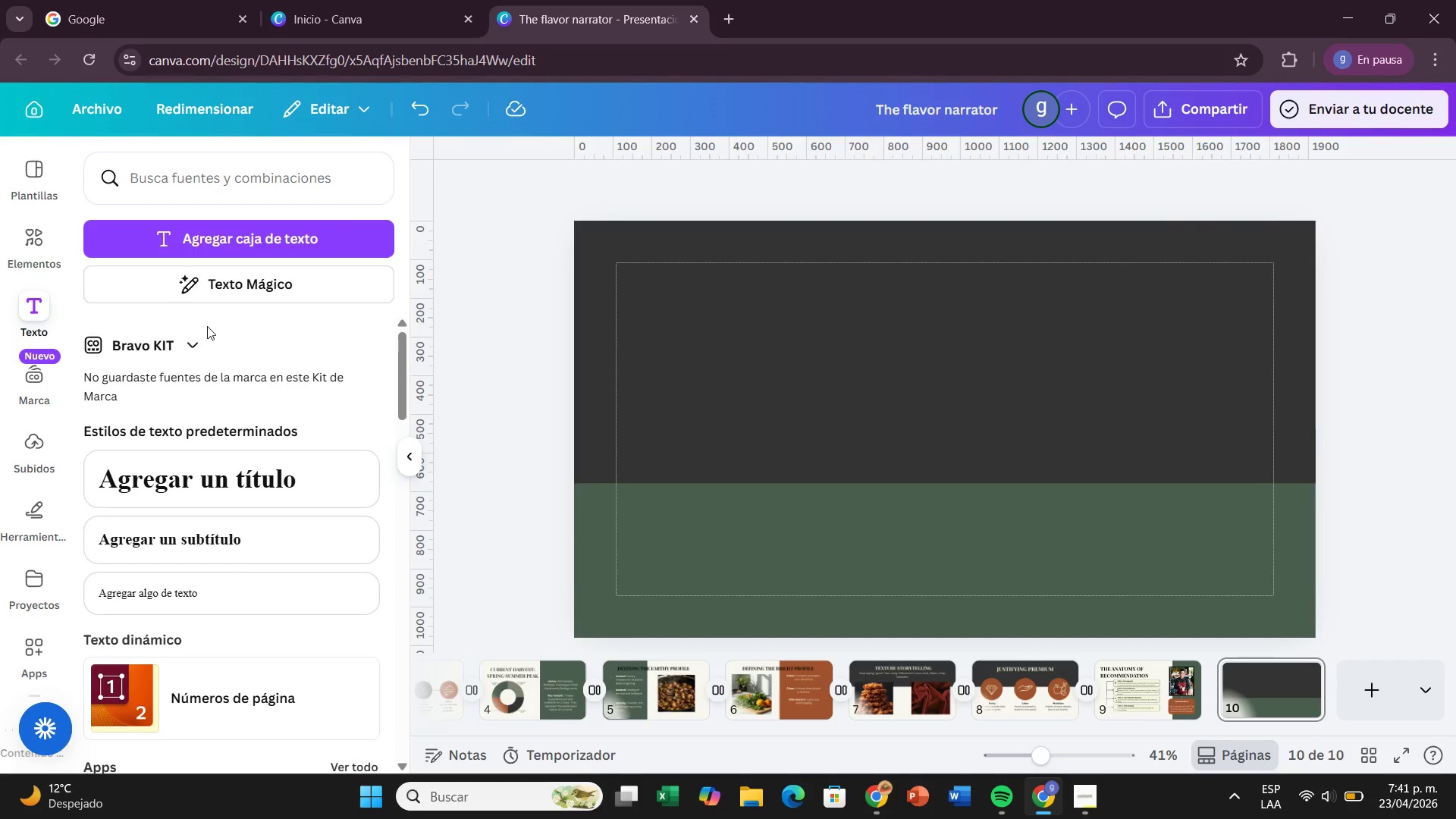 
left_click([403, 457])
 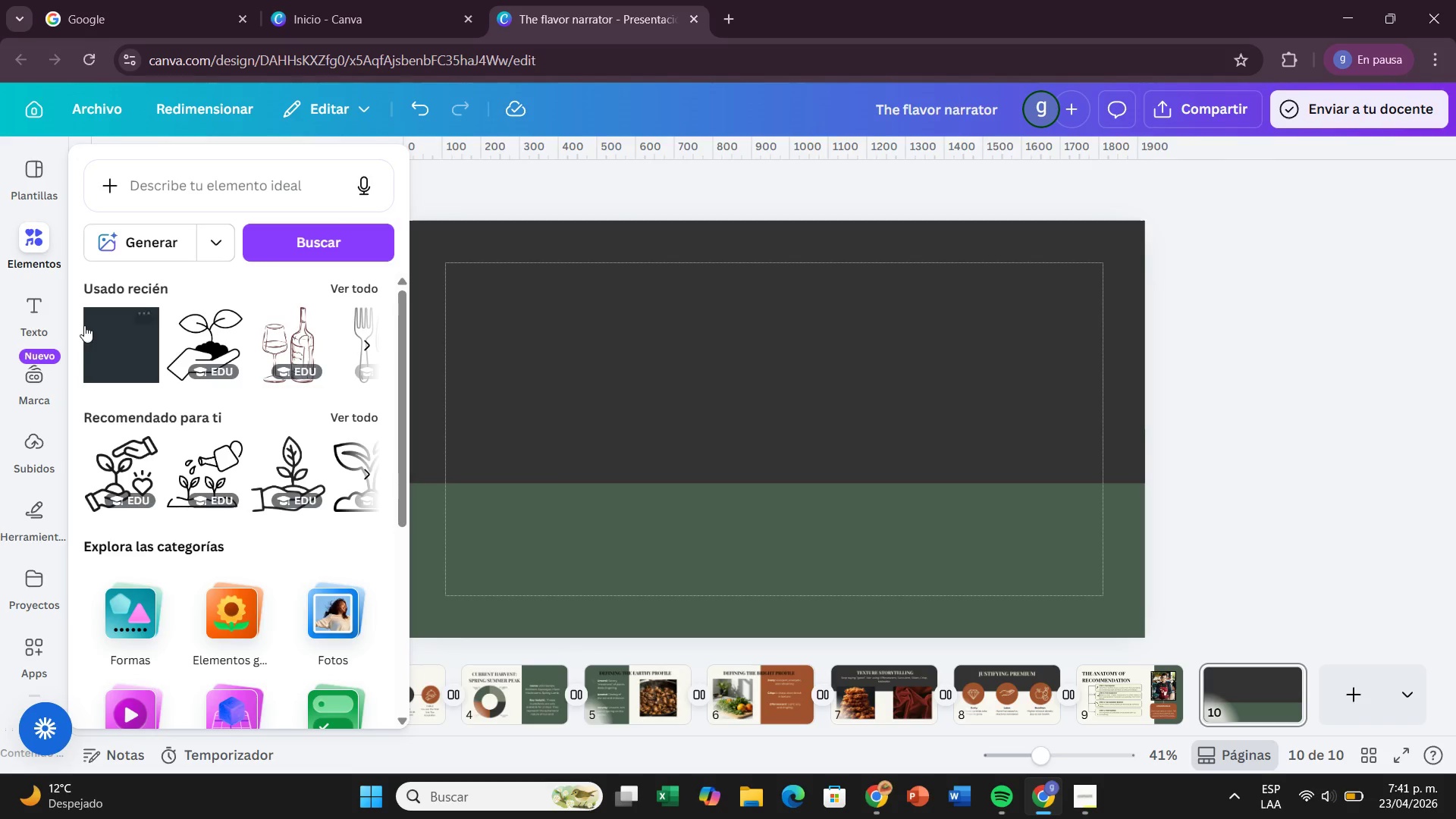 
left_click([38, 321])
 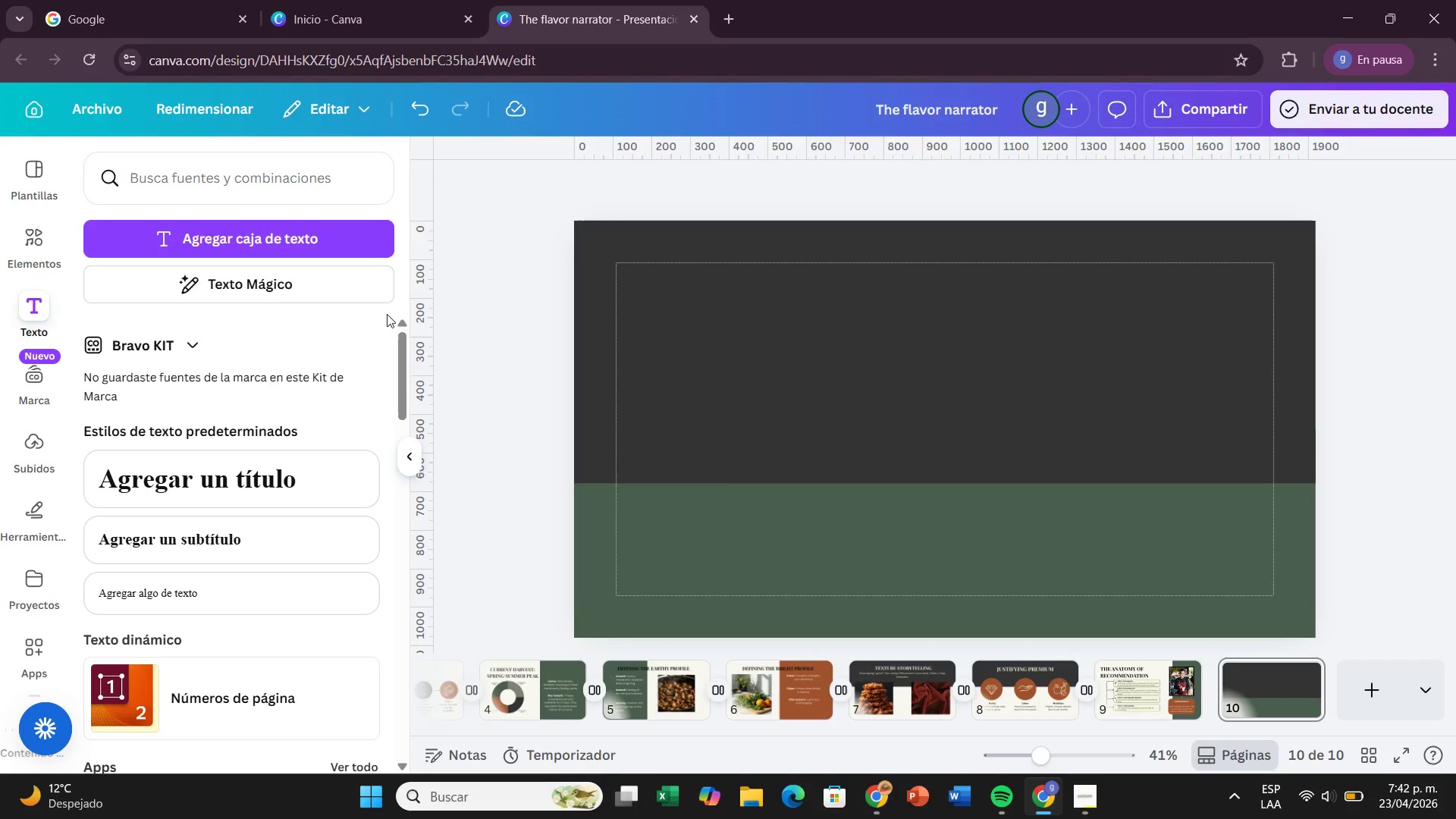 
wait(5.61)
 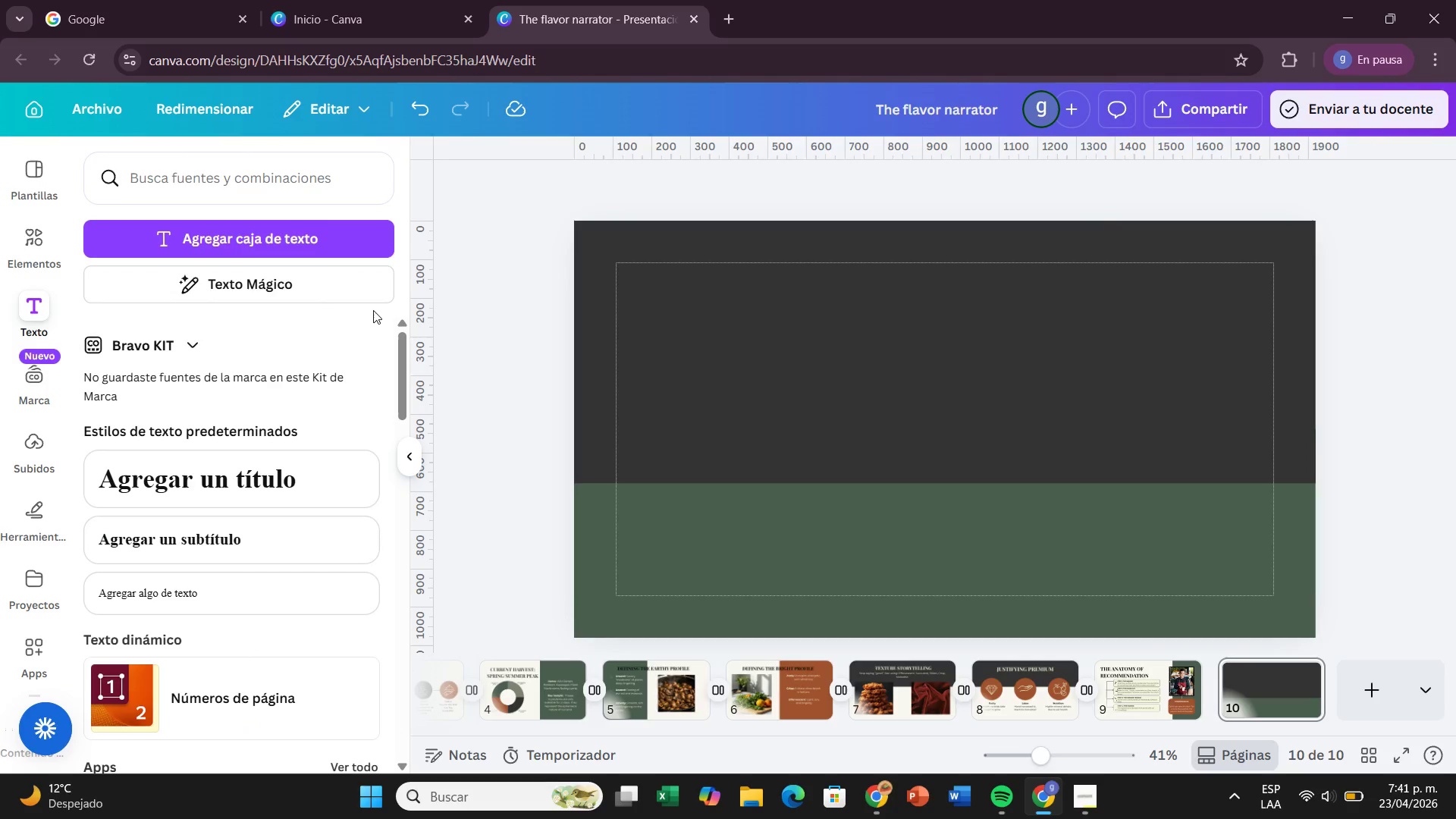 
left_click_drag(start_coordinate=[322, 486], to_coordinate=[977, 285])
 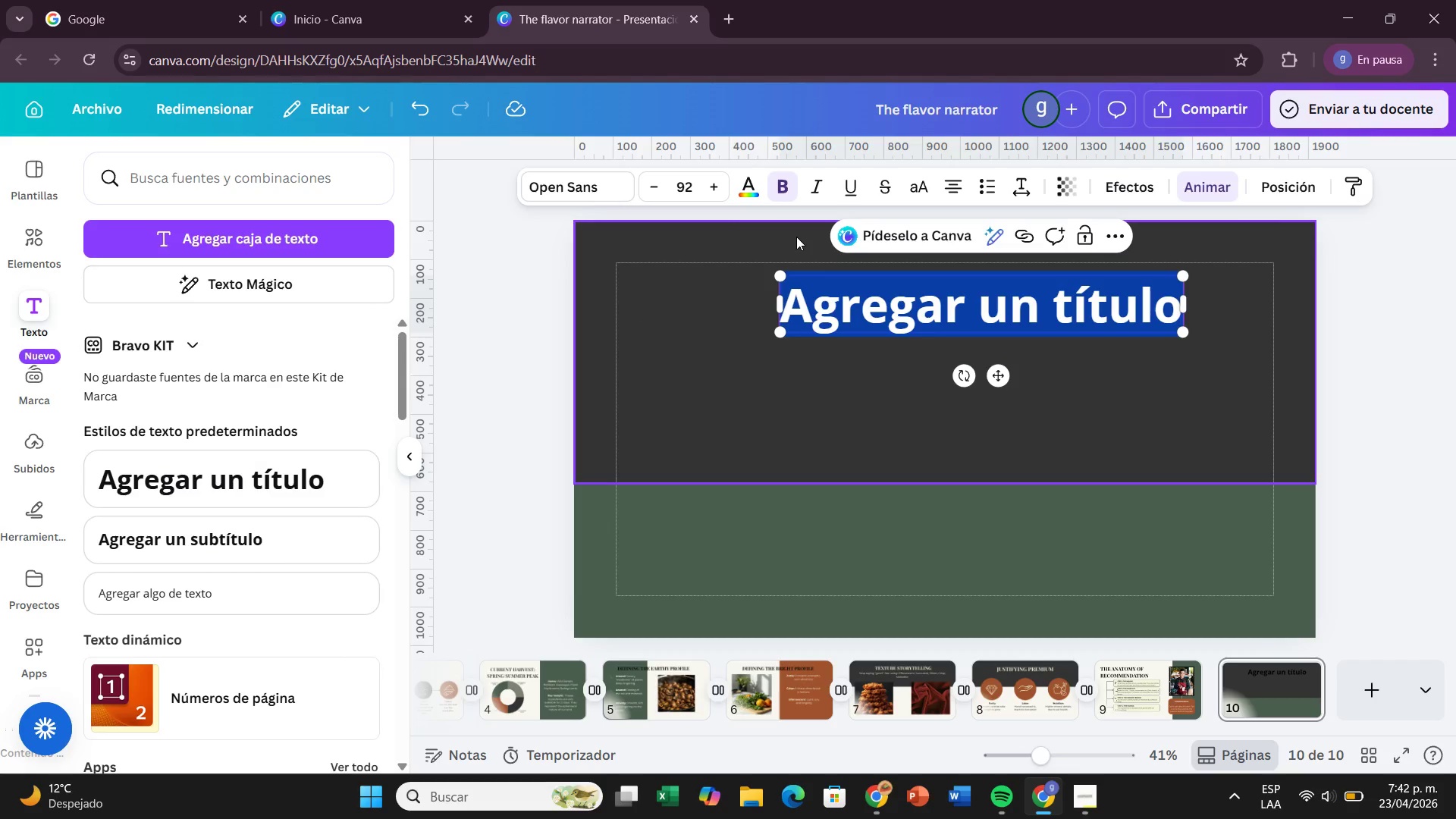 
wait(10.18)
 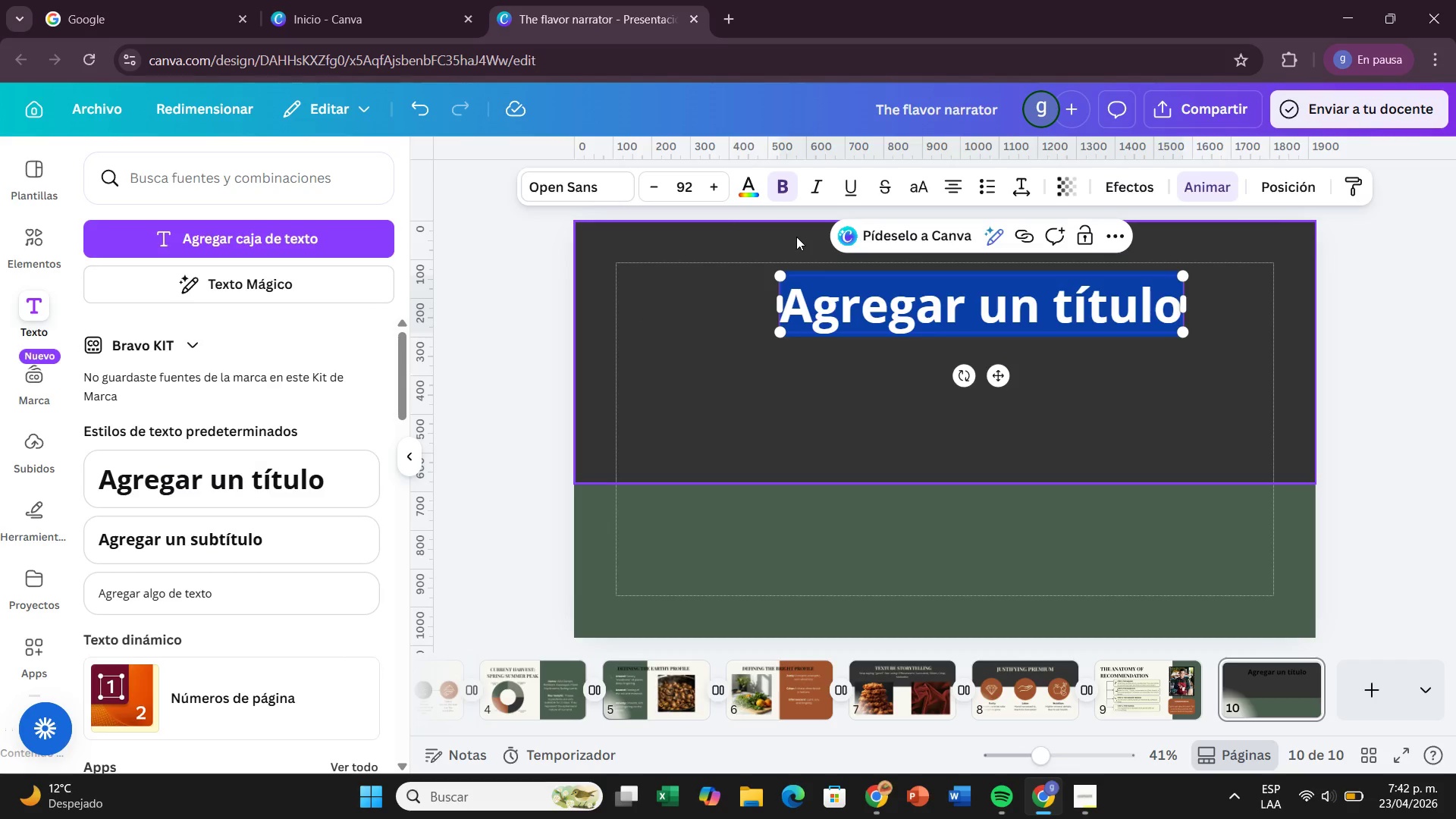 
mouse_move([710, 185])
 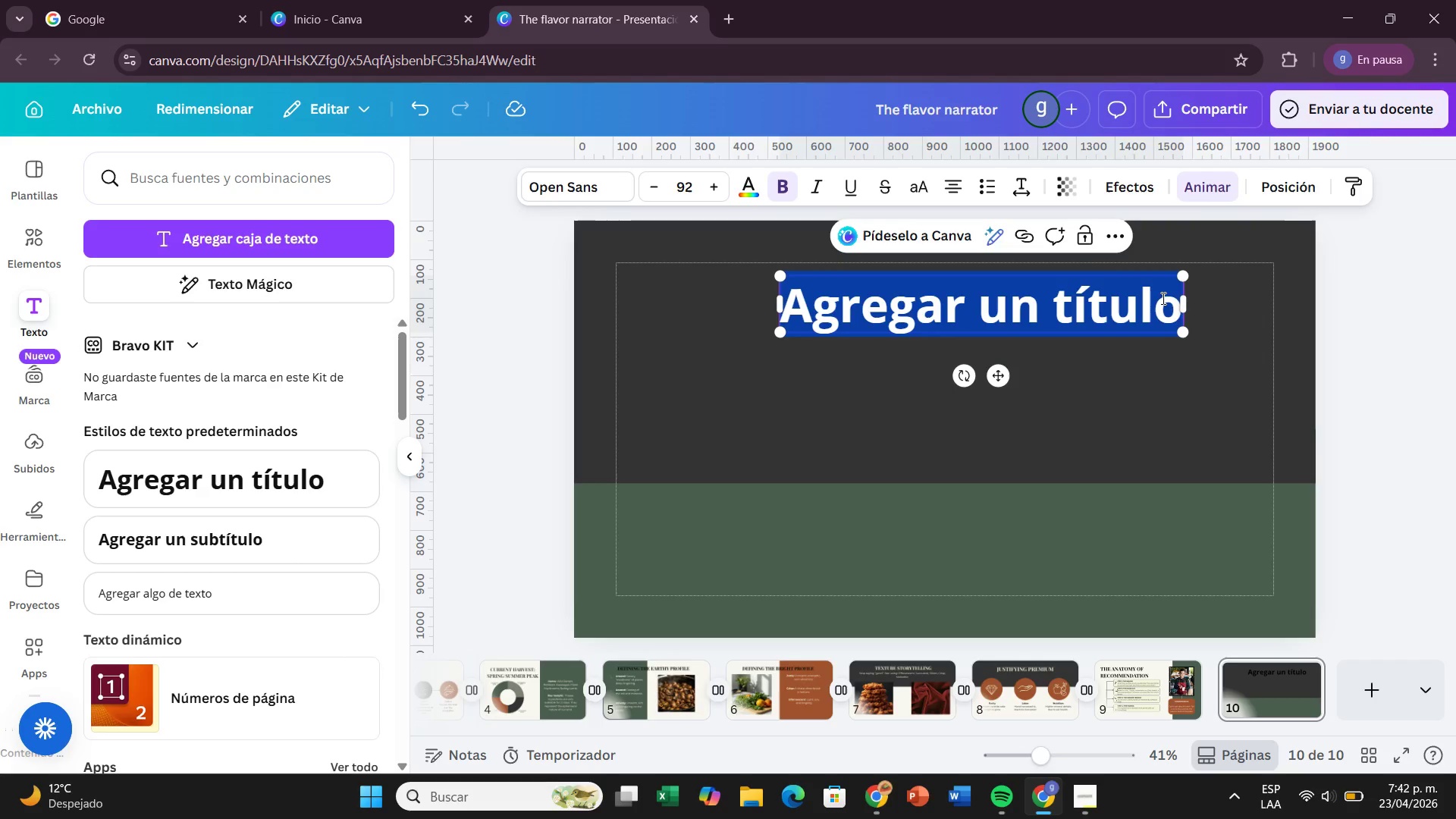 
double_click([1172, 302])
 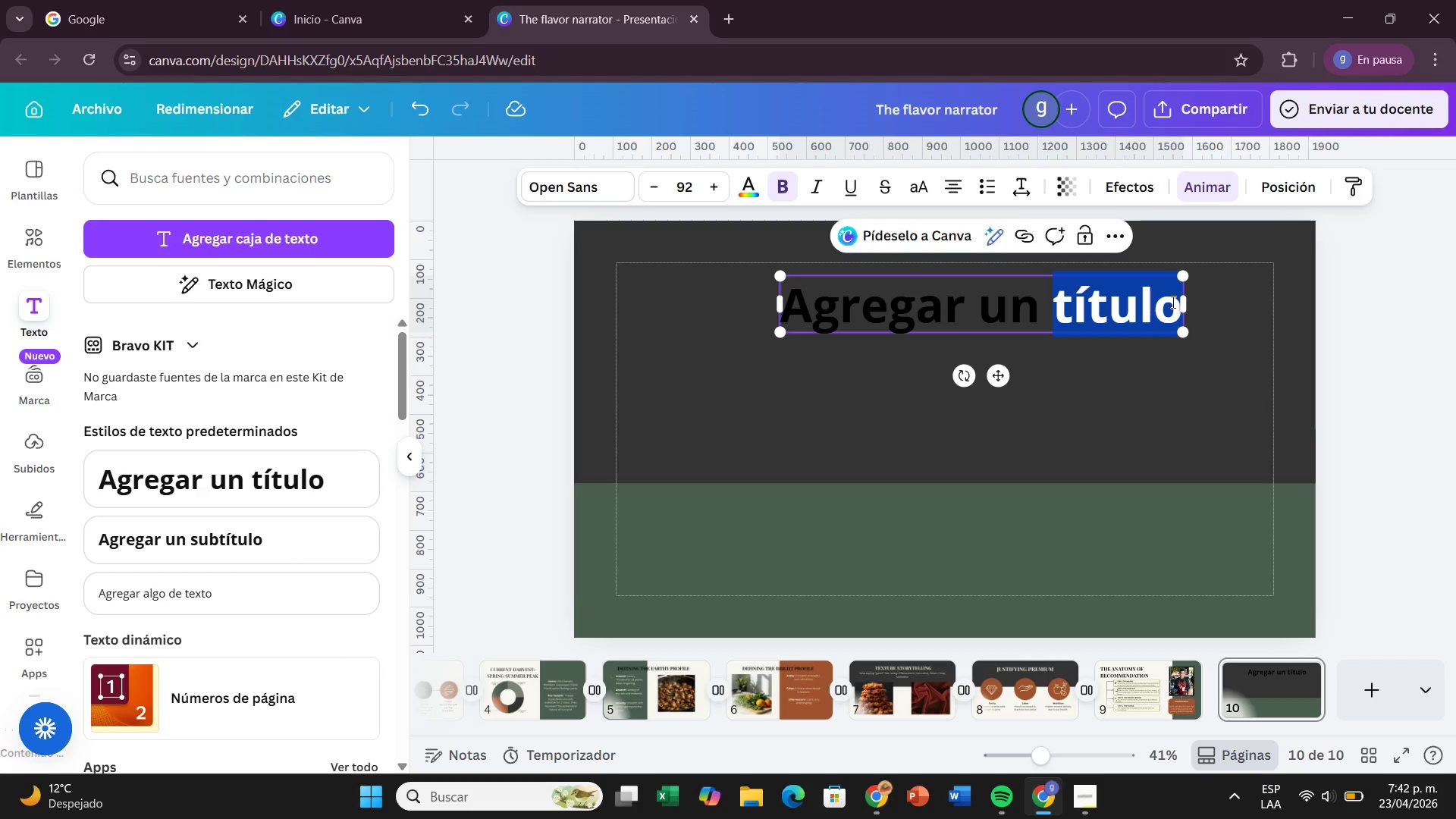 
key(Backspace)
 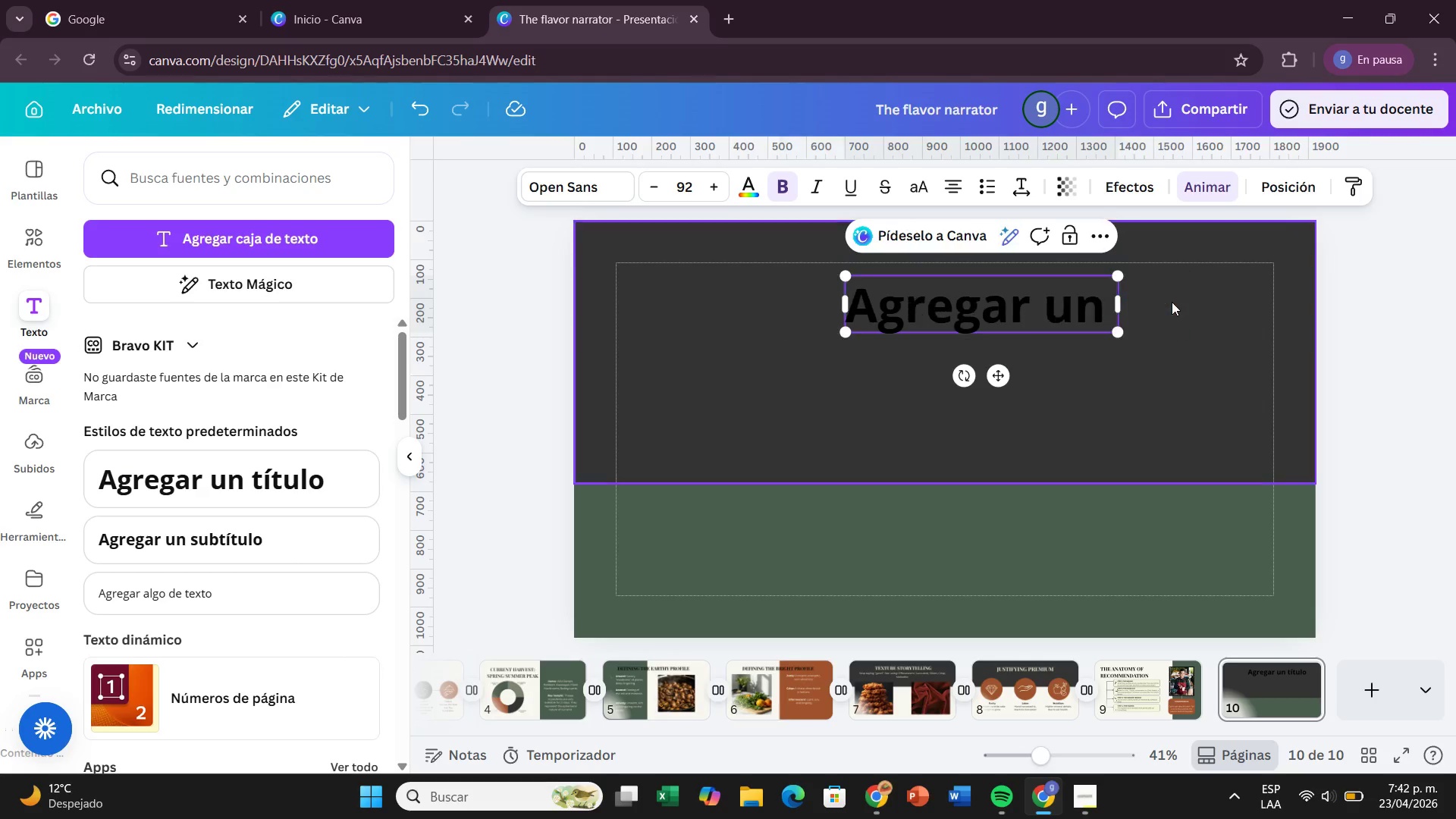 
key(Backspace)
 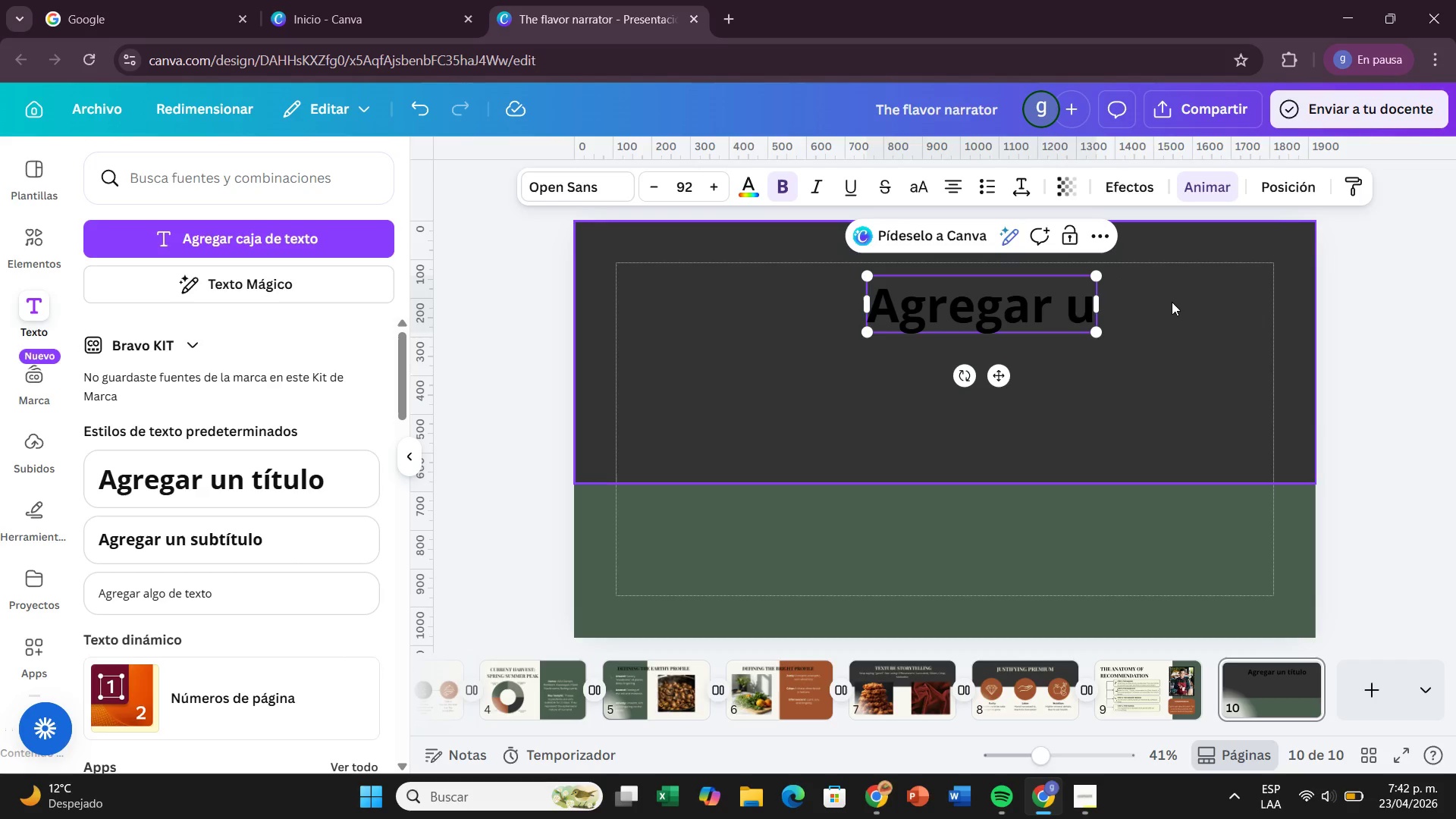 
key(Backspace)
 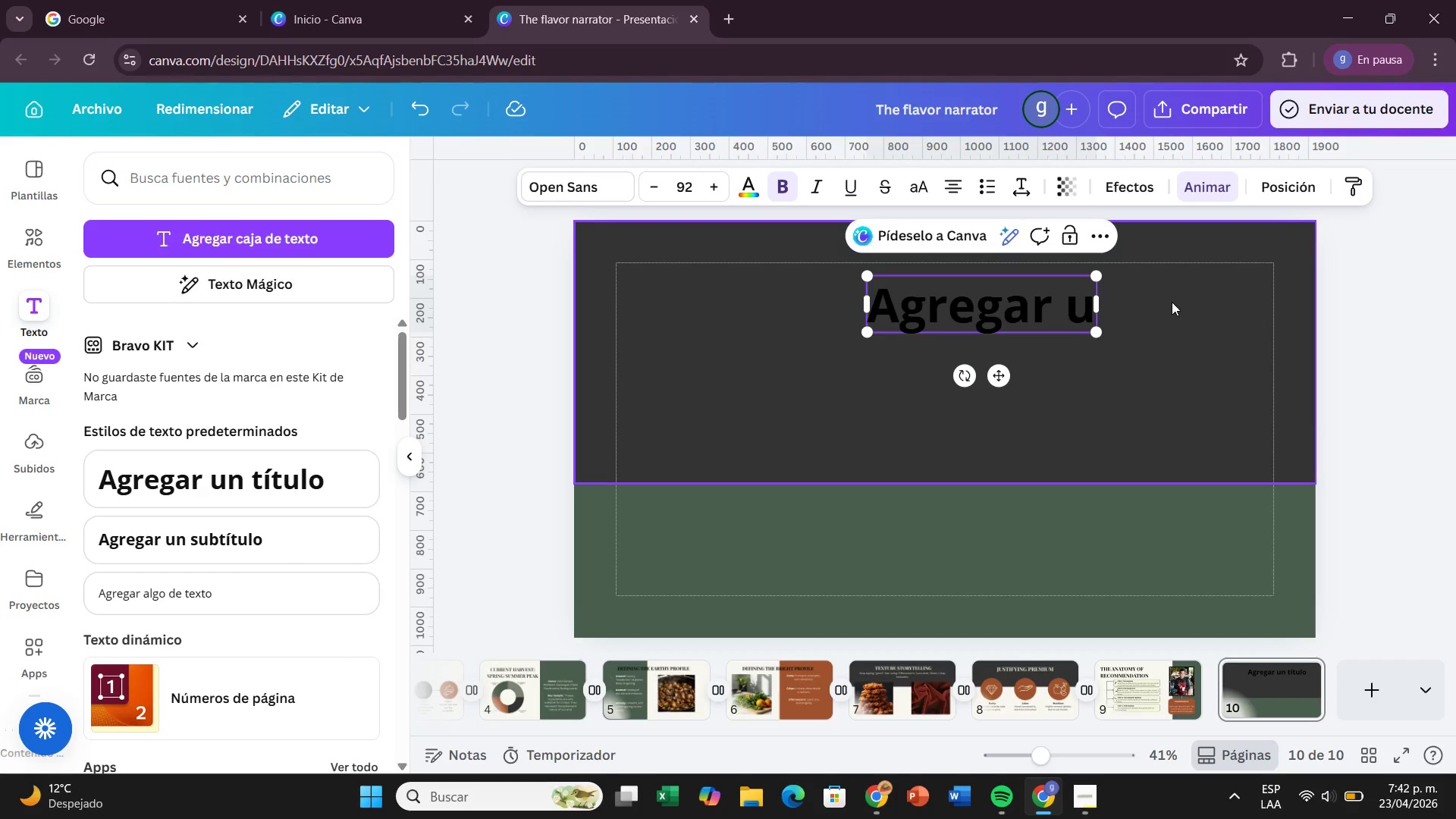 
key(Backspace)
 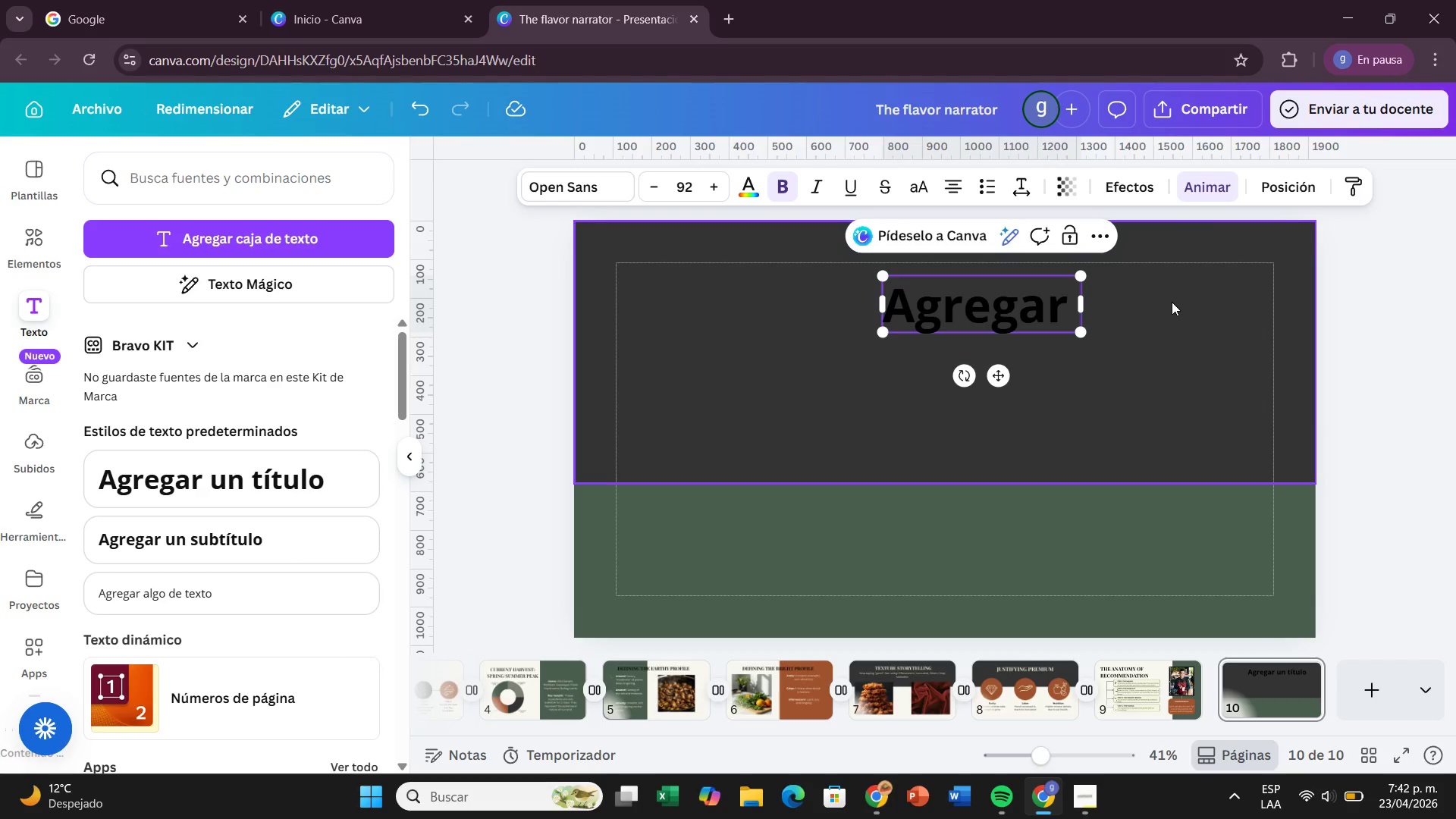 
key(Backspace)
 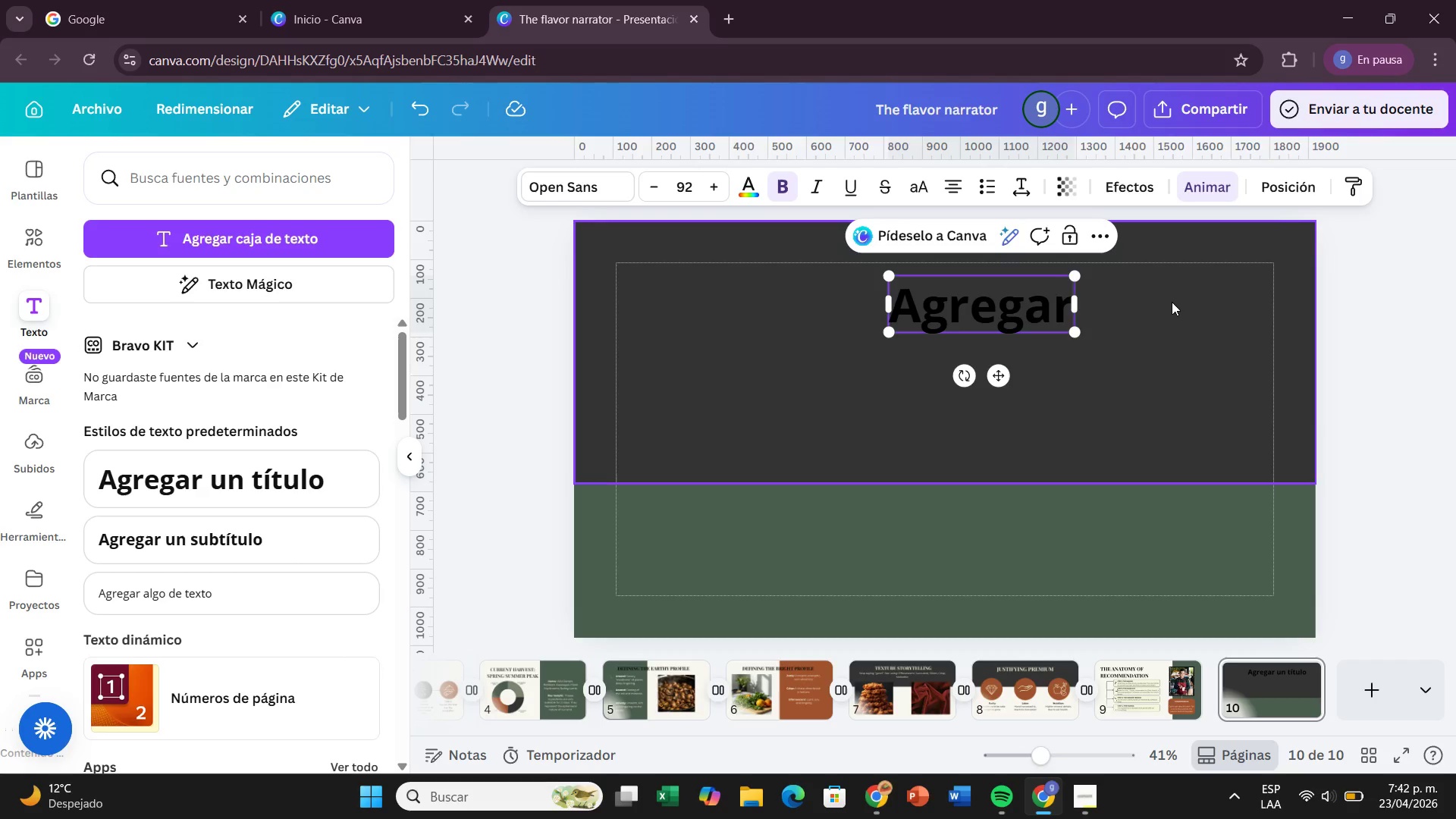 
key(Backspace)
 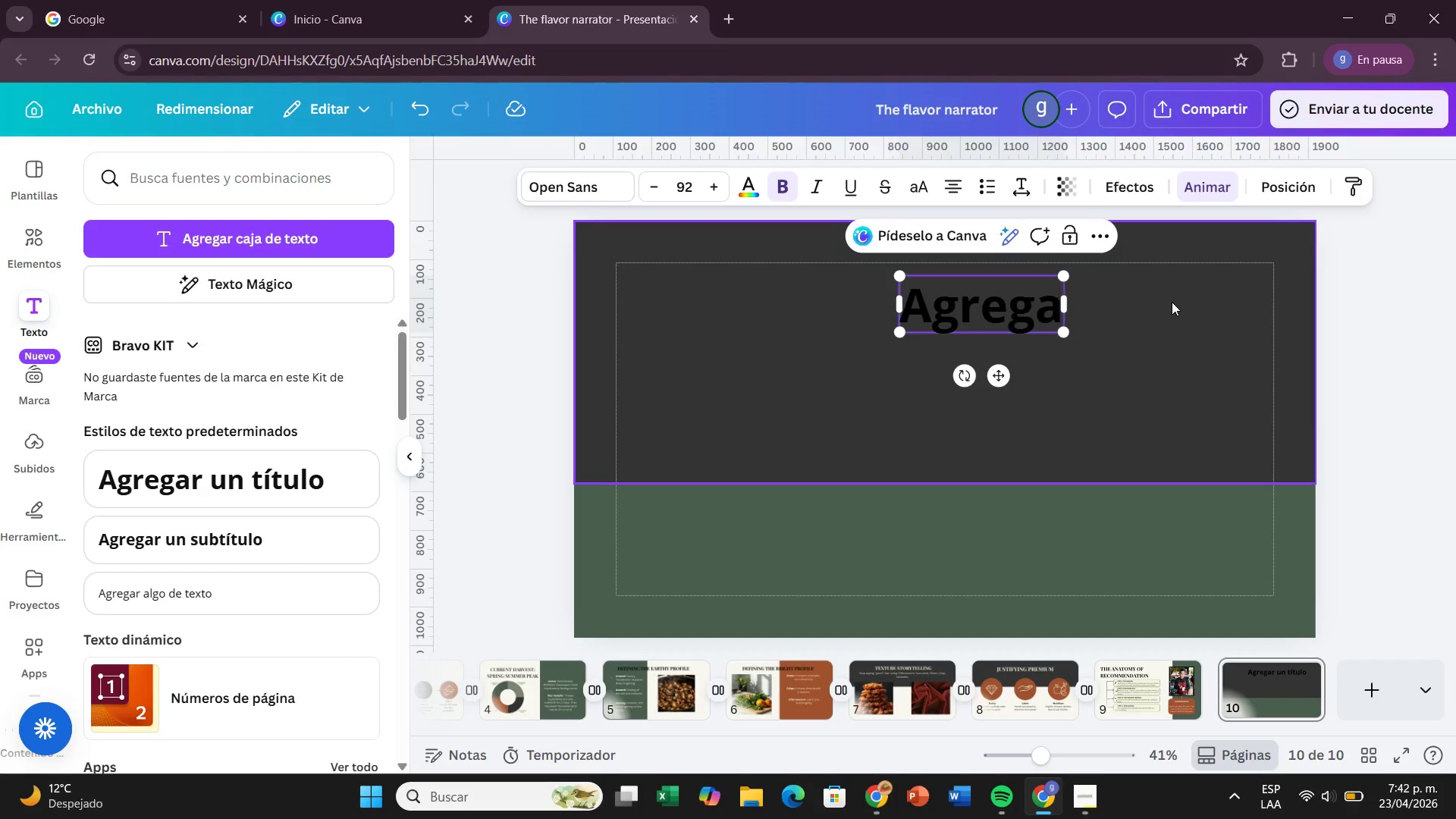 
key(Backspace)
 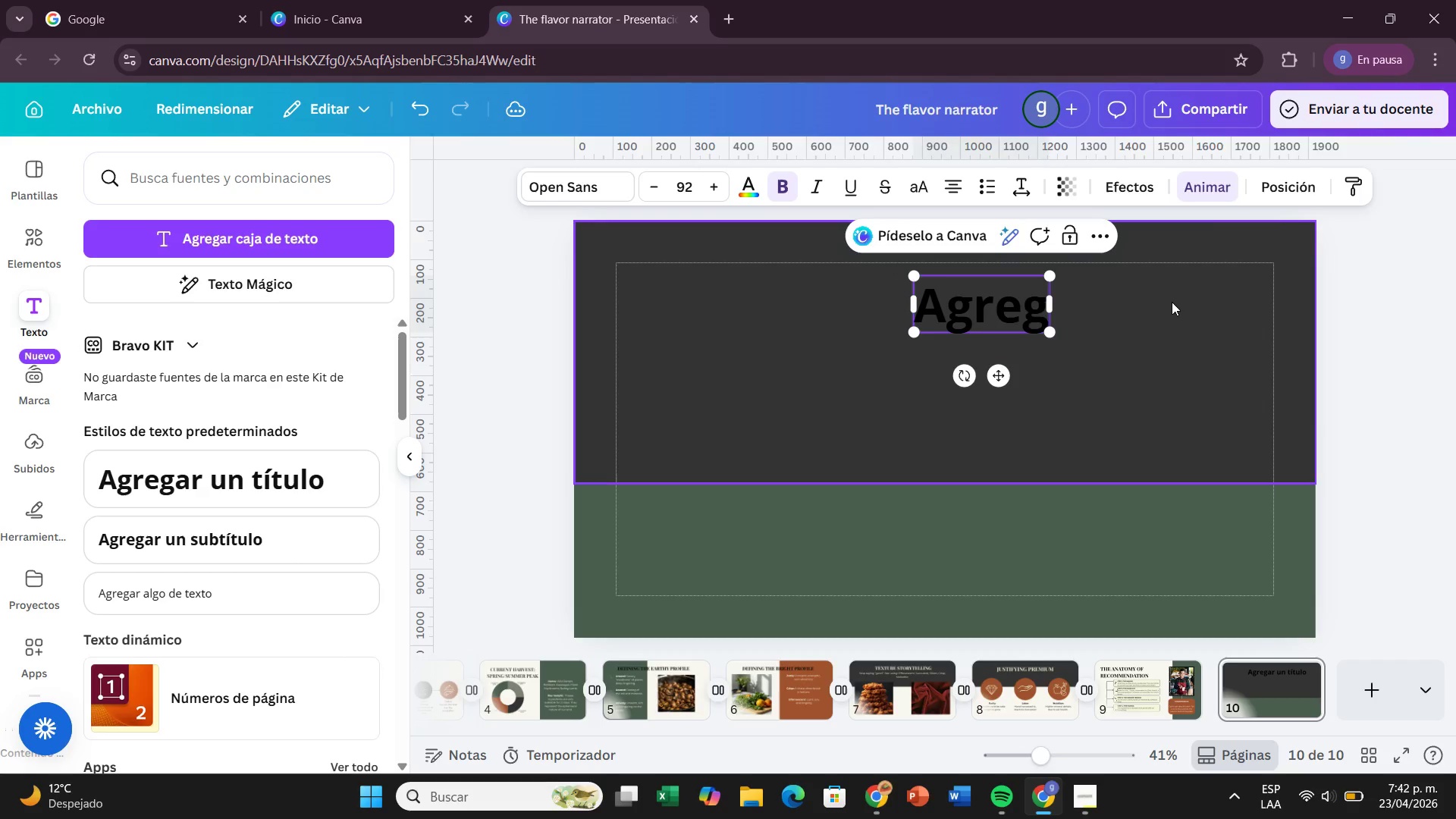 
key(Backspace)
 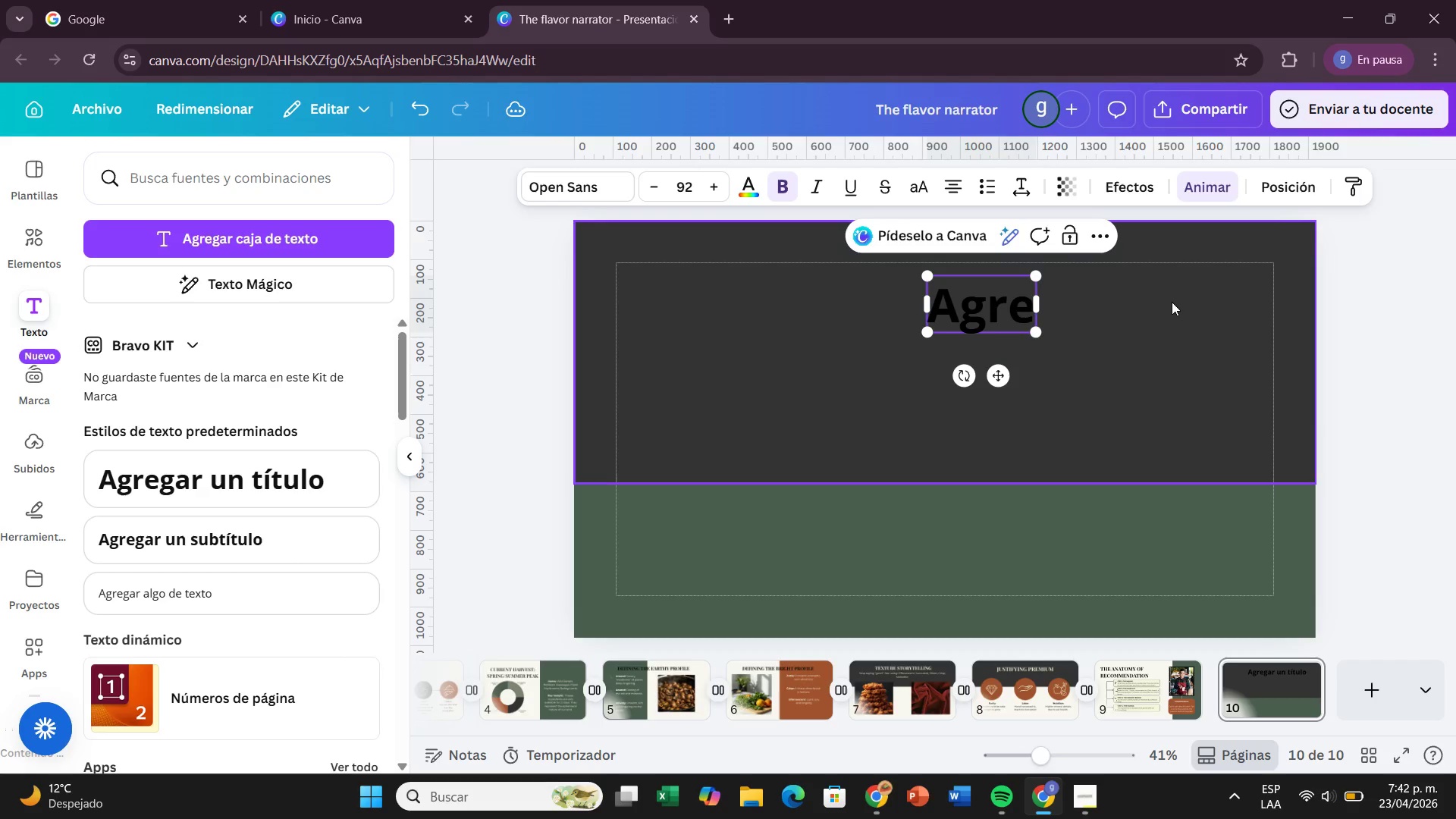 
key(Backspace)
 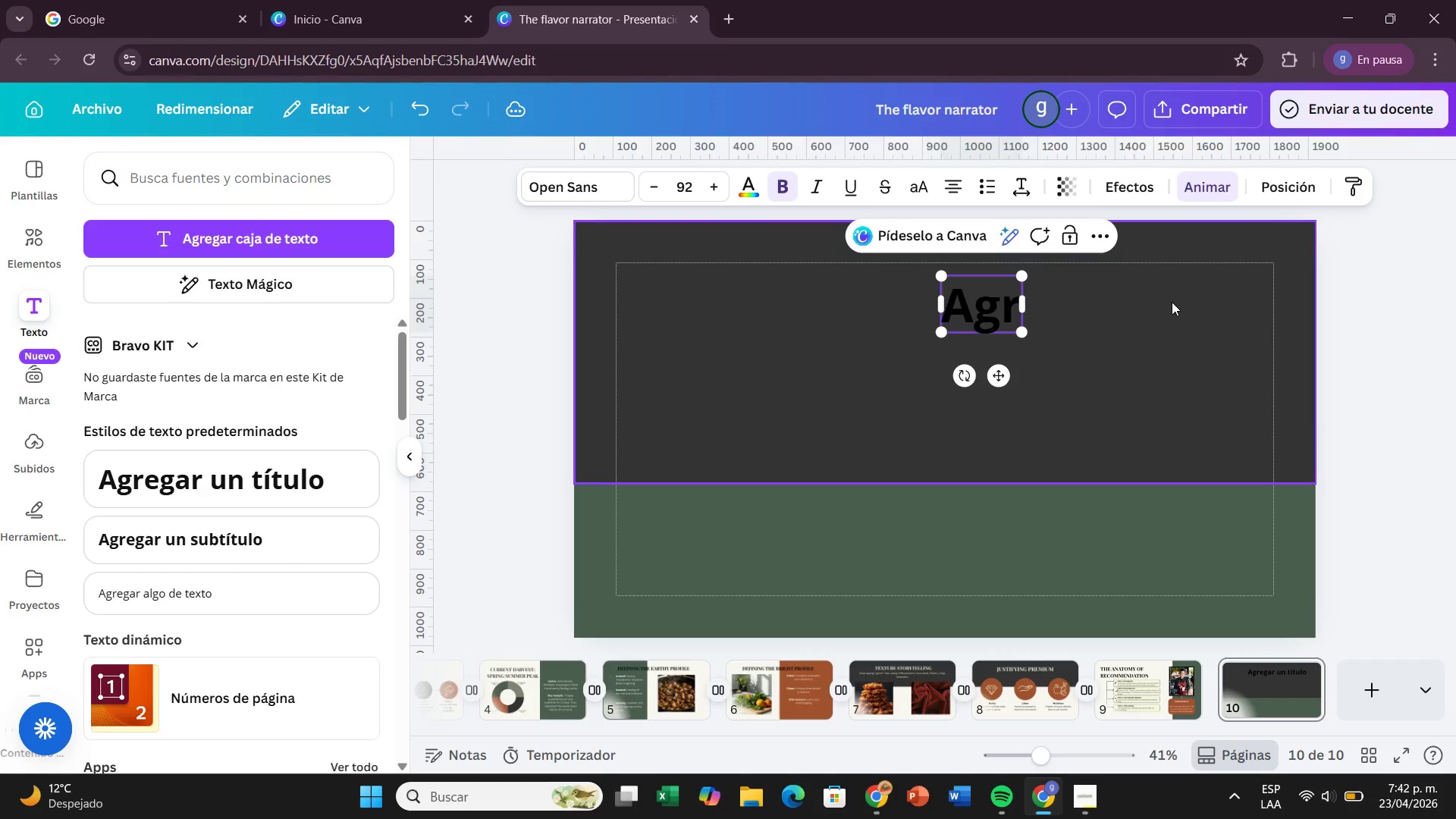 
key(Backspace)
 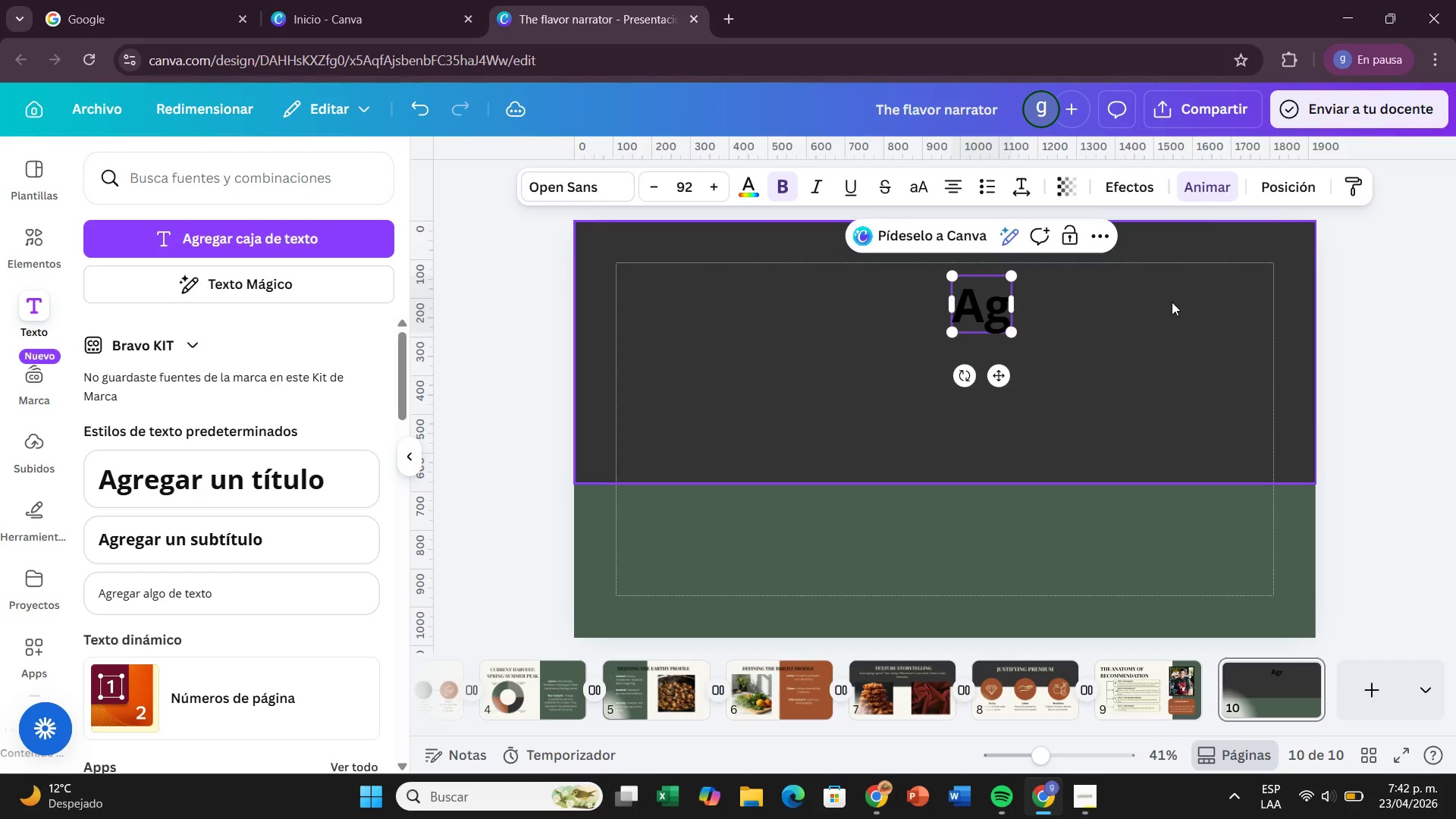 
key(Backspace)
 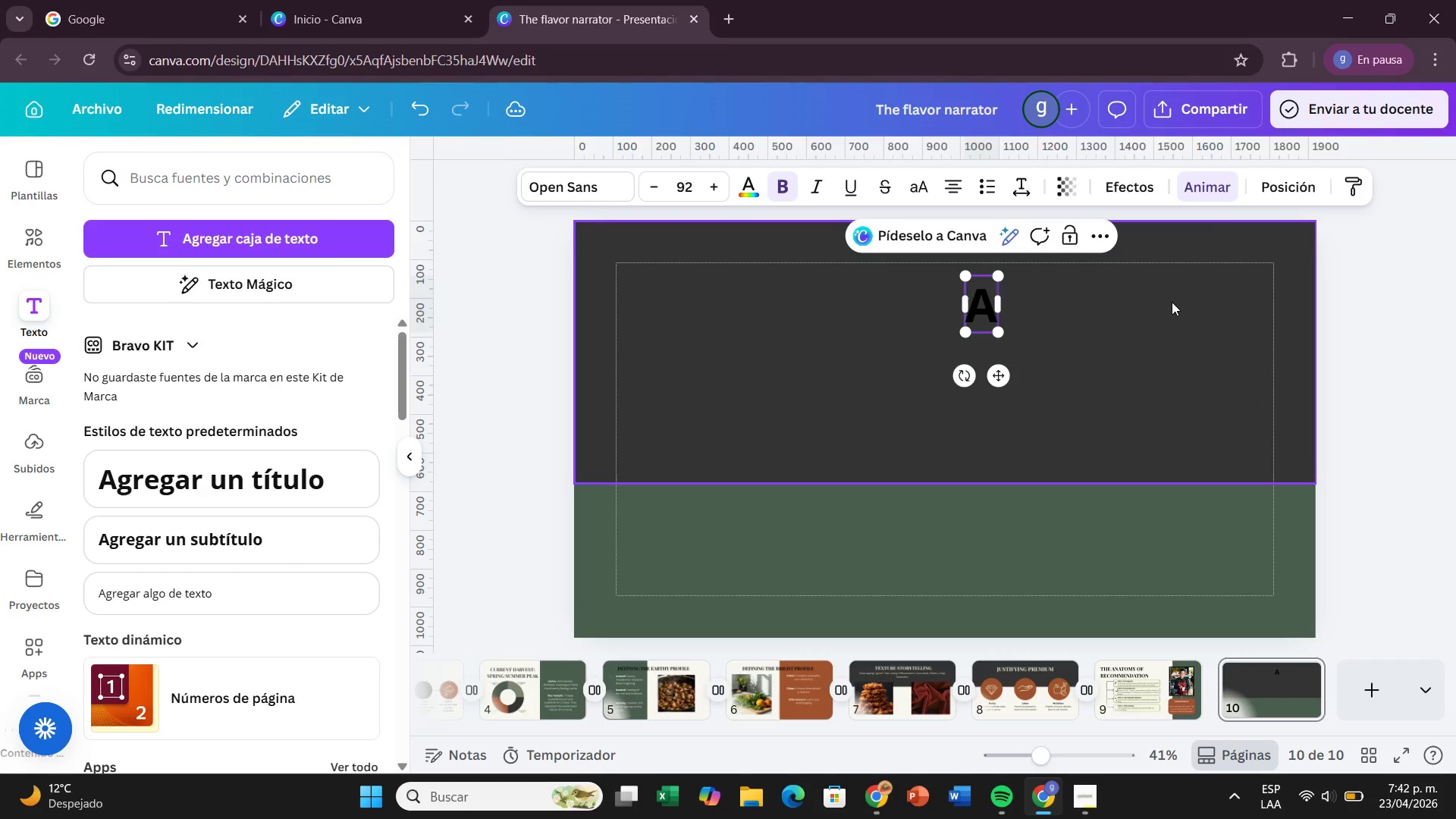 
key(Backspace)
 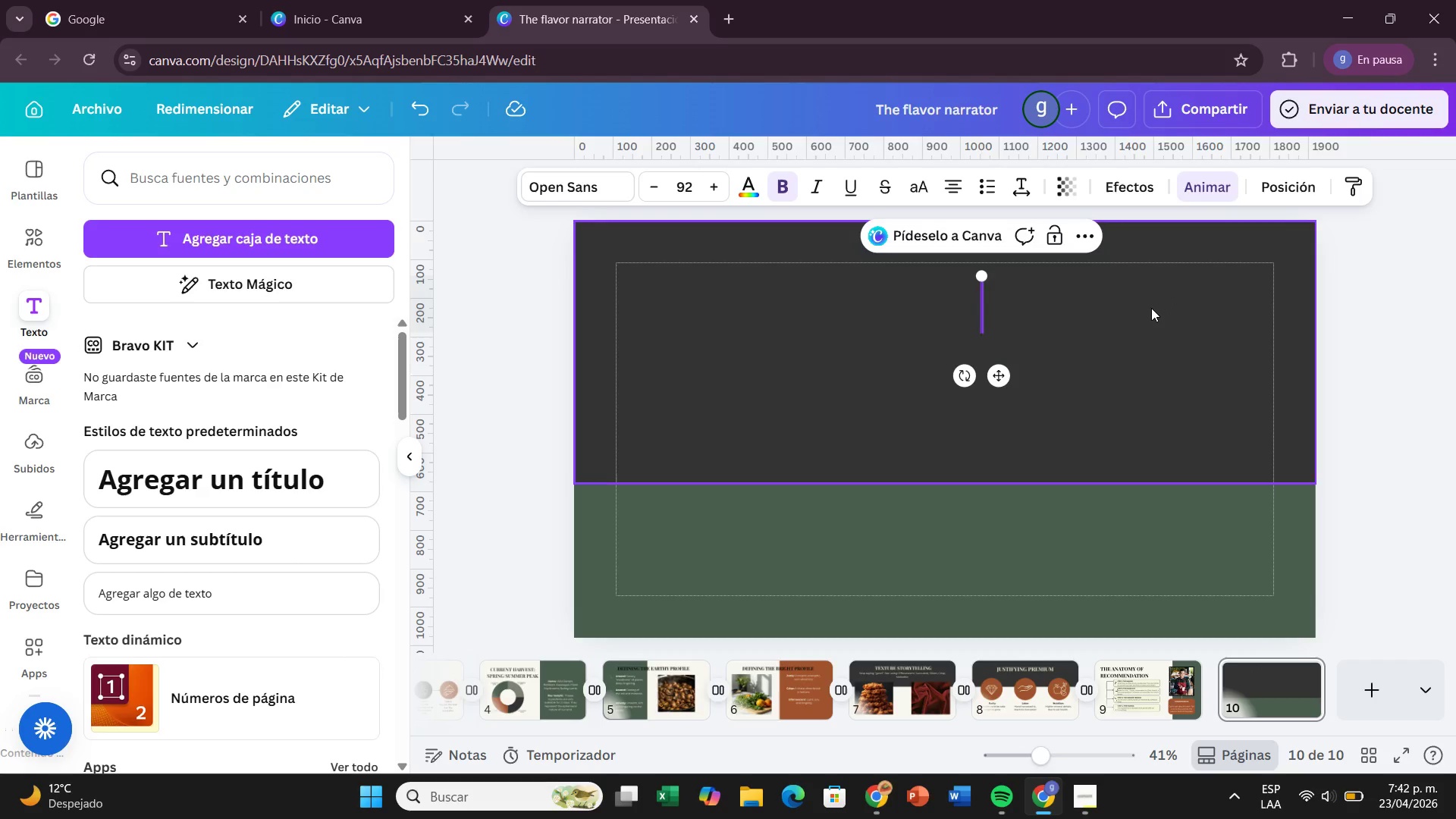 
type(WHICH )
 